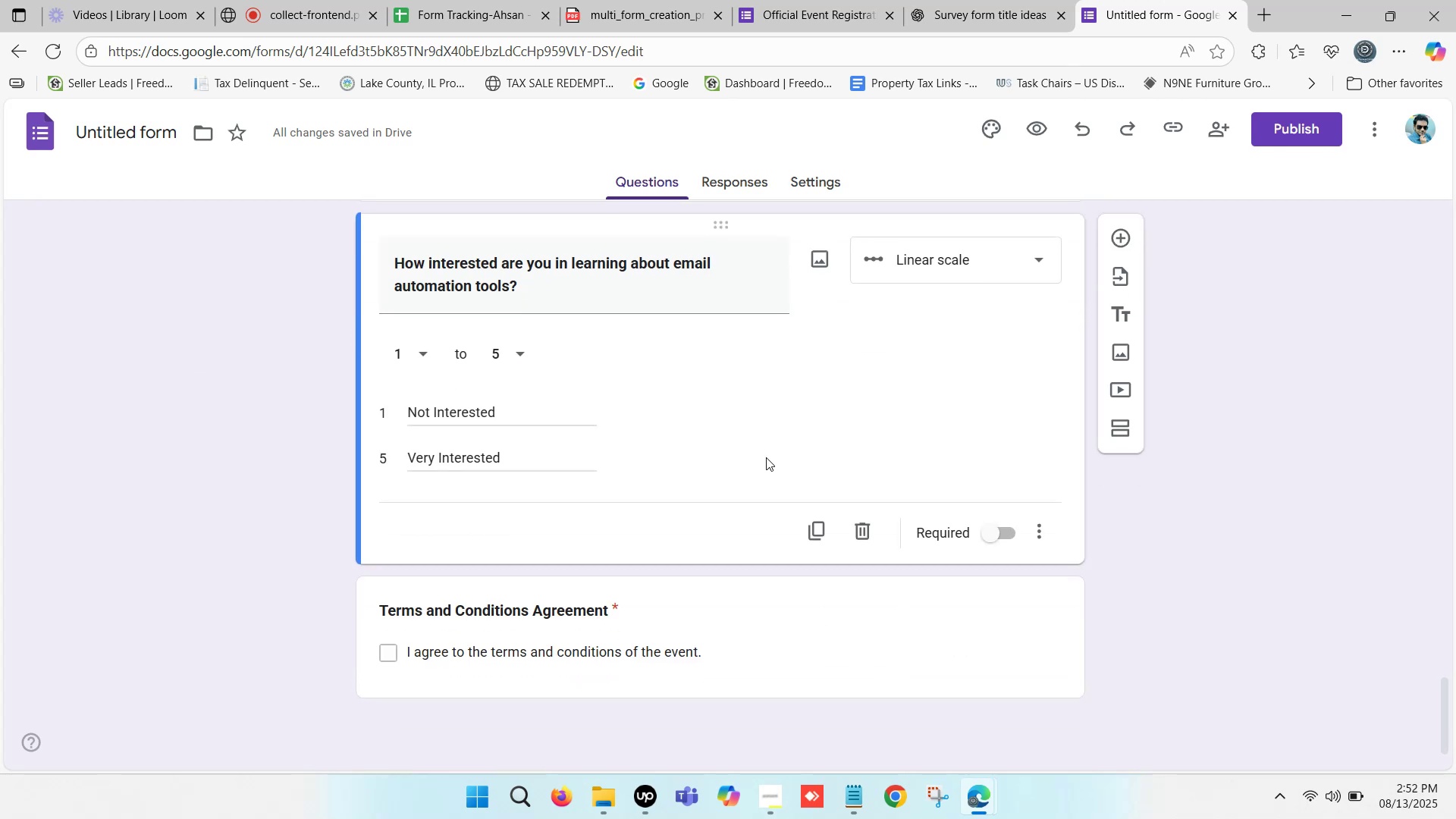 
left_click([996, 529])
 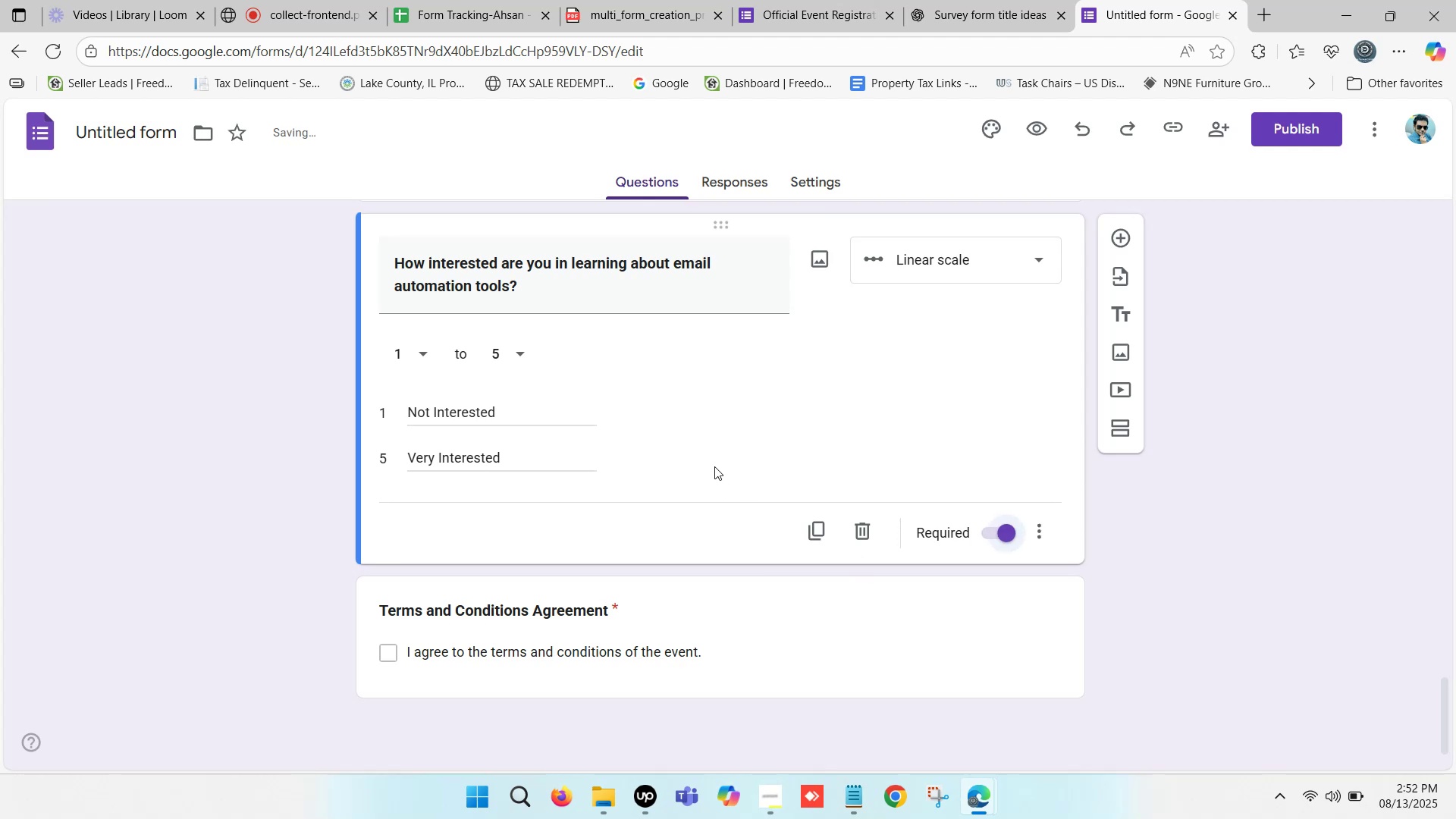 
scroll: coordinate [1101, 236], scroll_direction: up, amount: 28.0
 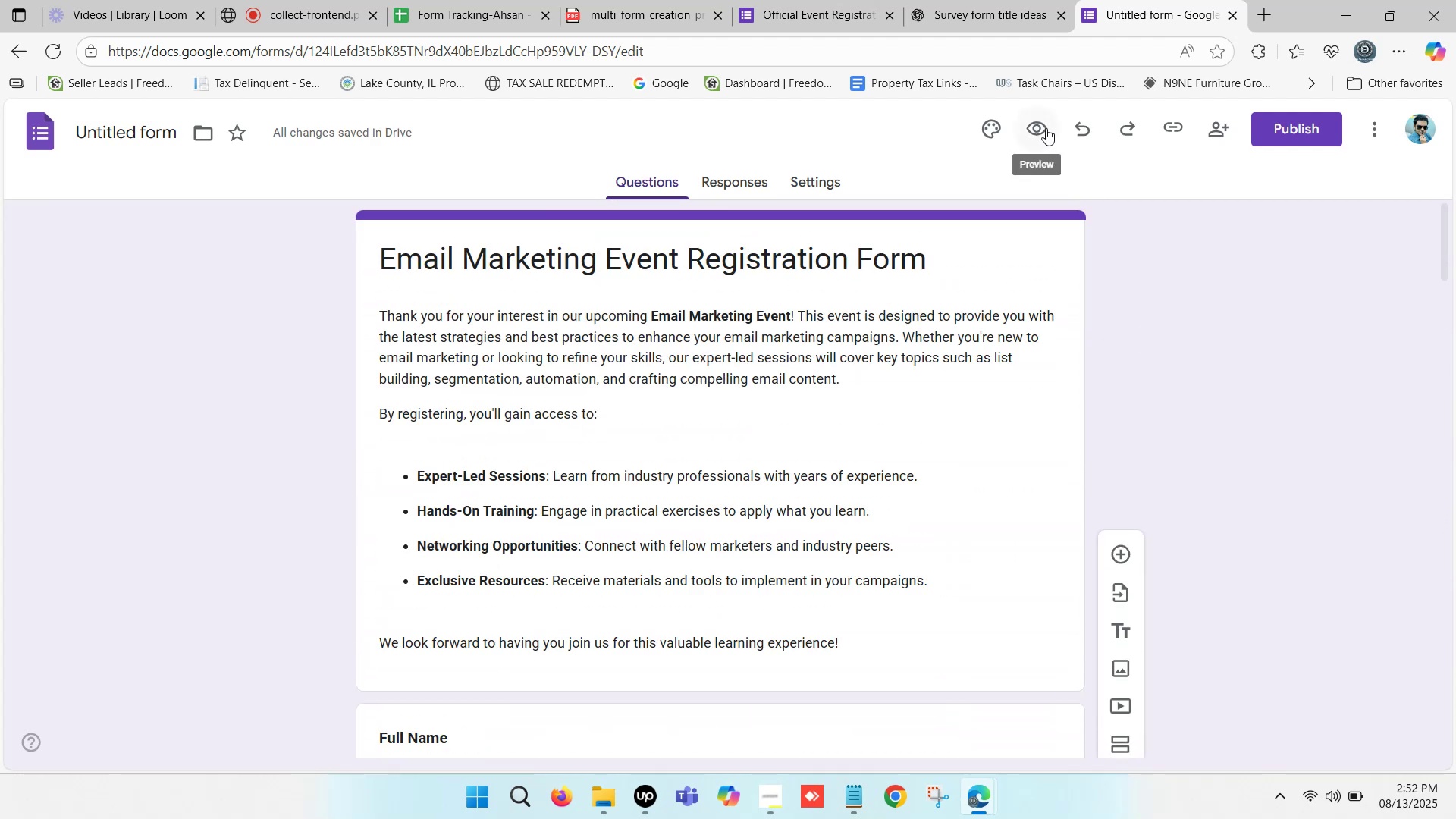 
left_click([1042, 127])
 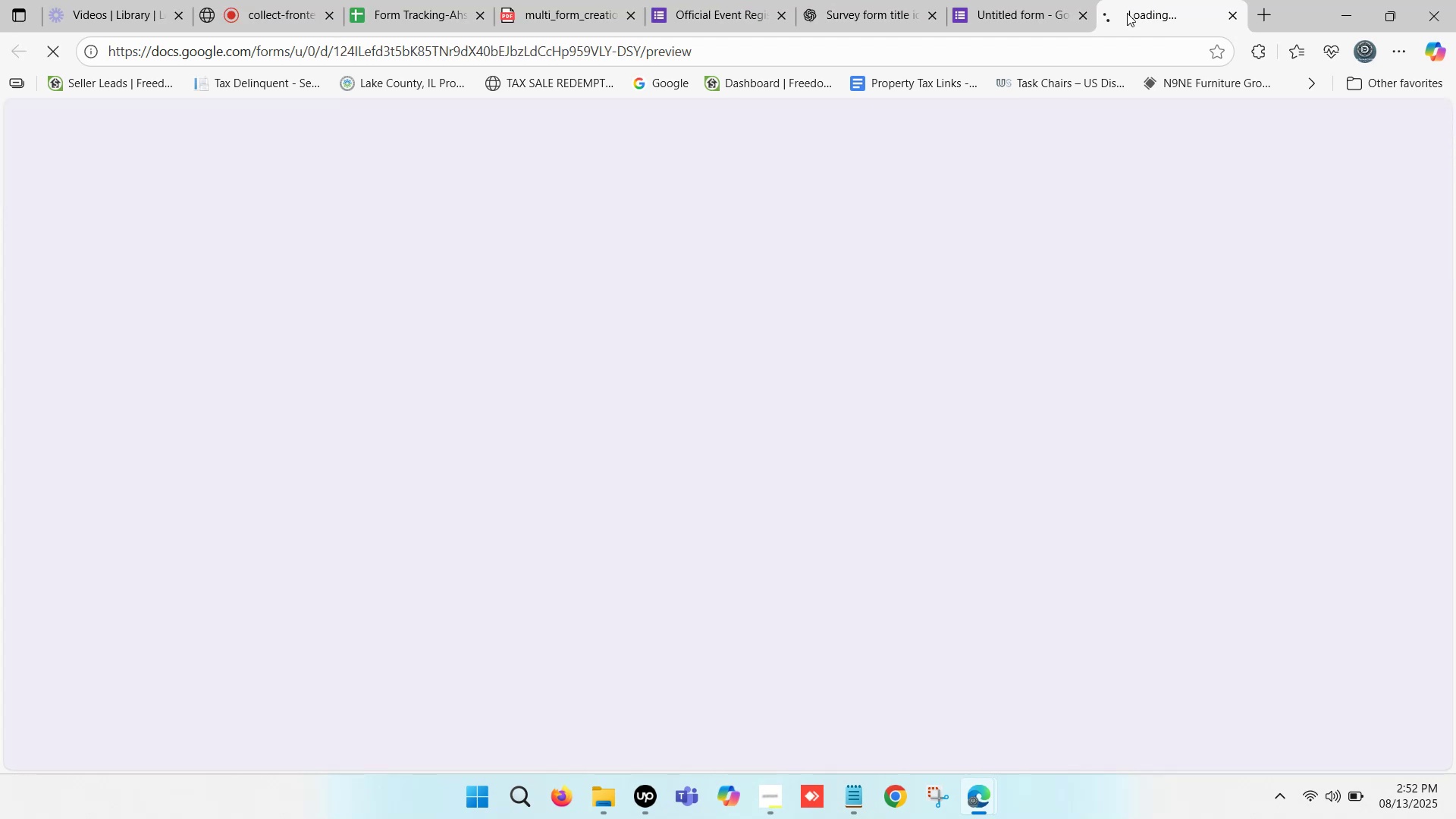 
left_click([1143, 0])
 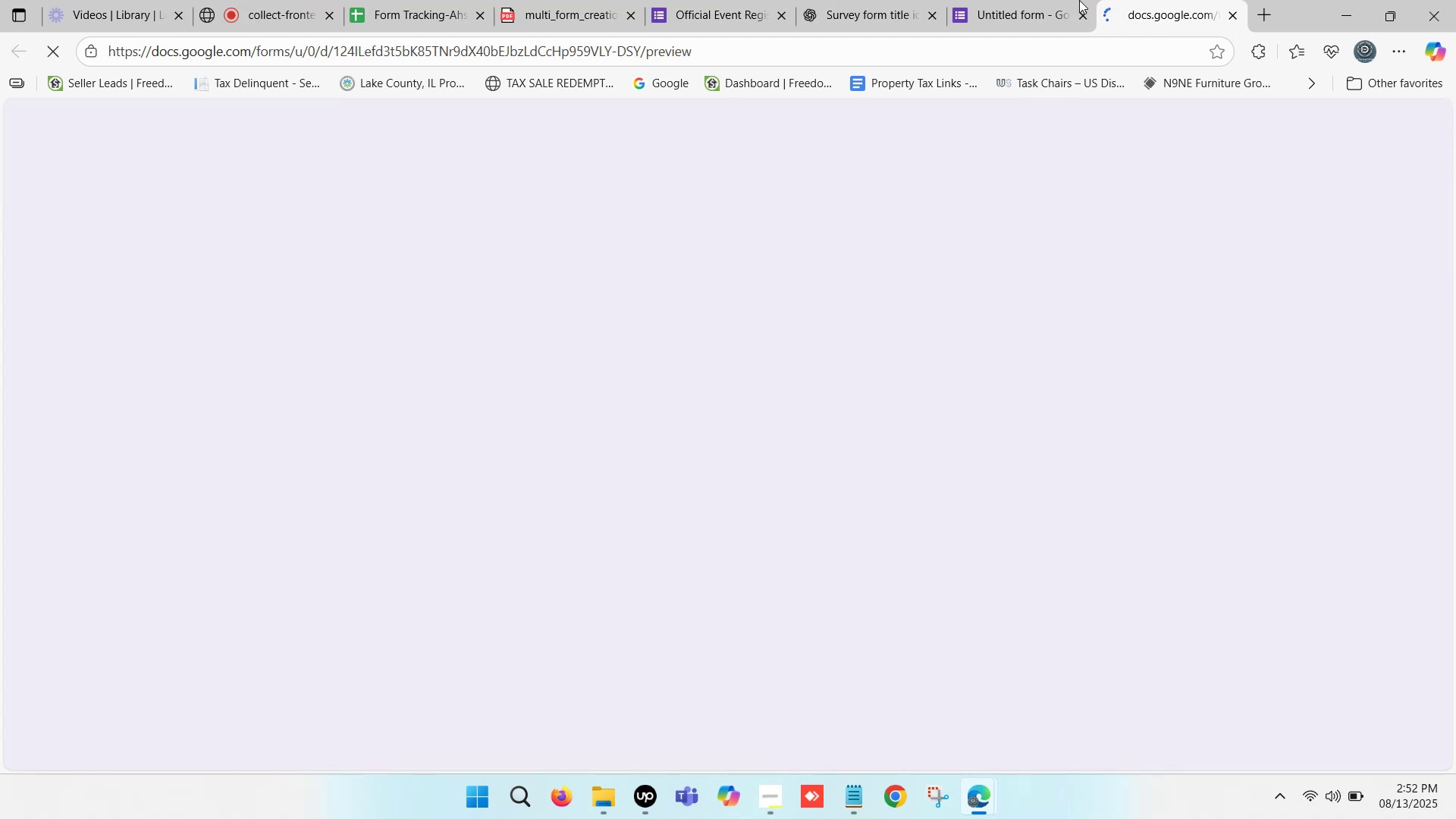 
left_click([310, 0])
 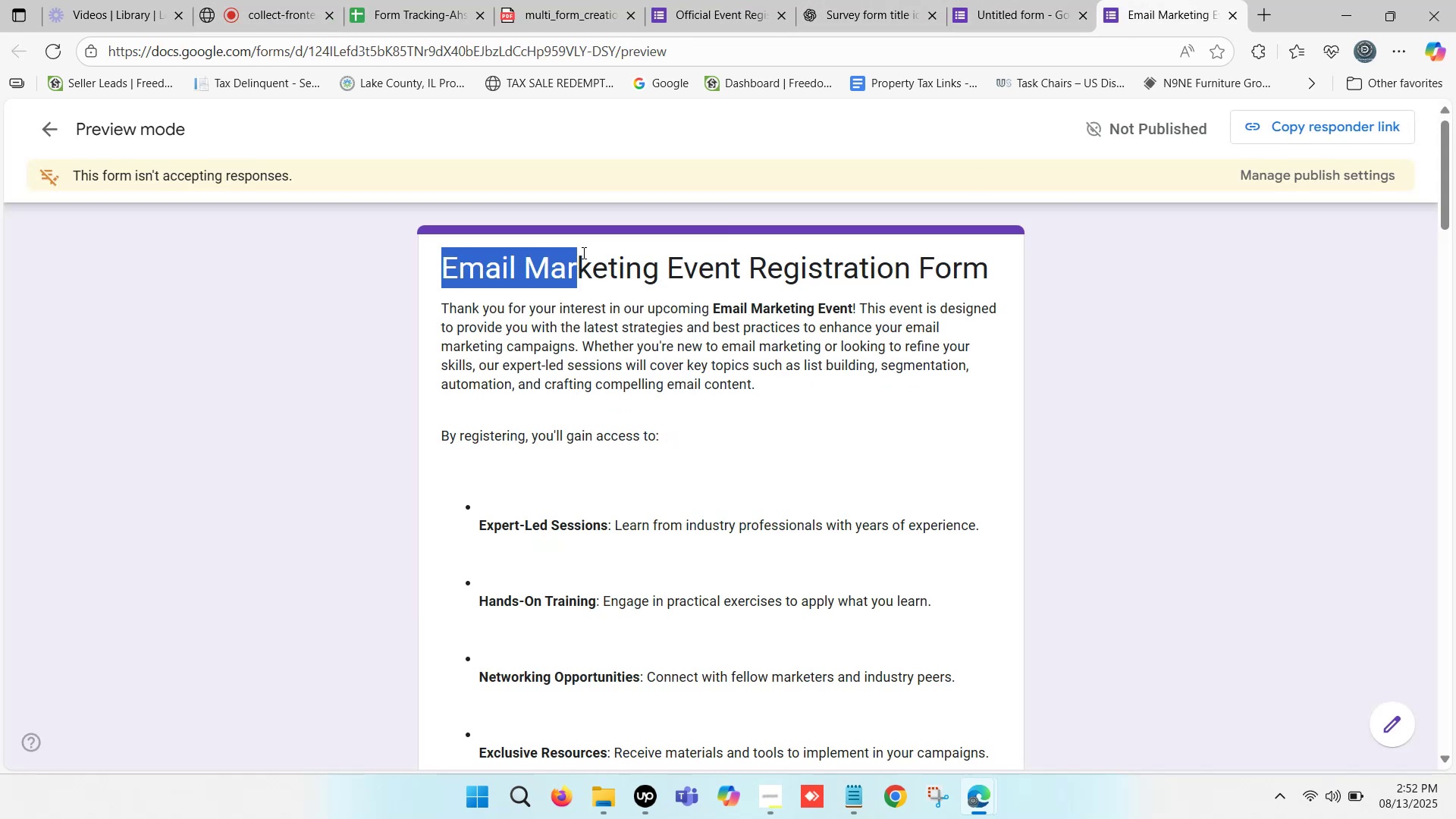 
wait(7.1)
 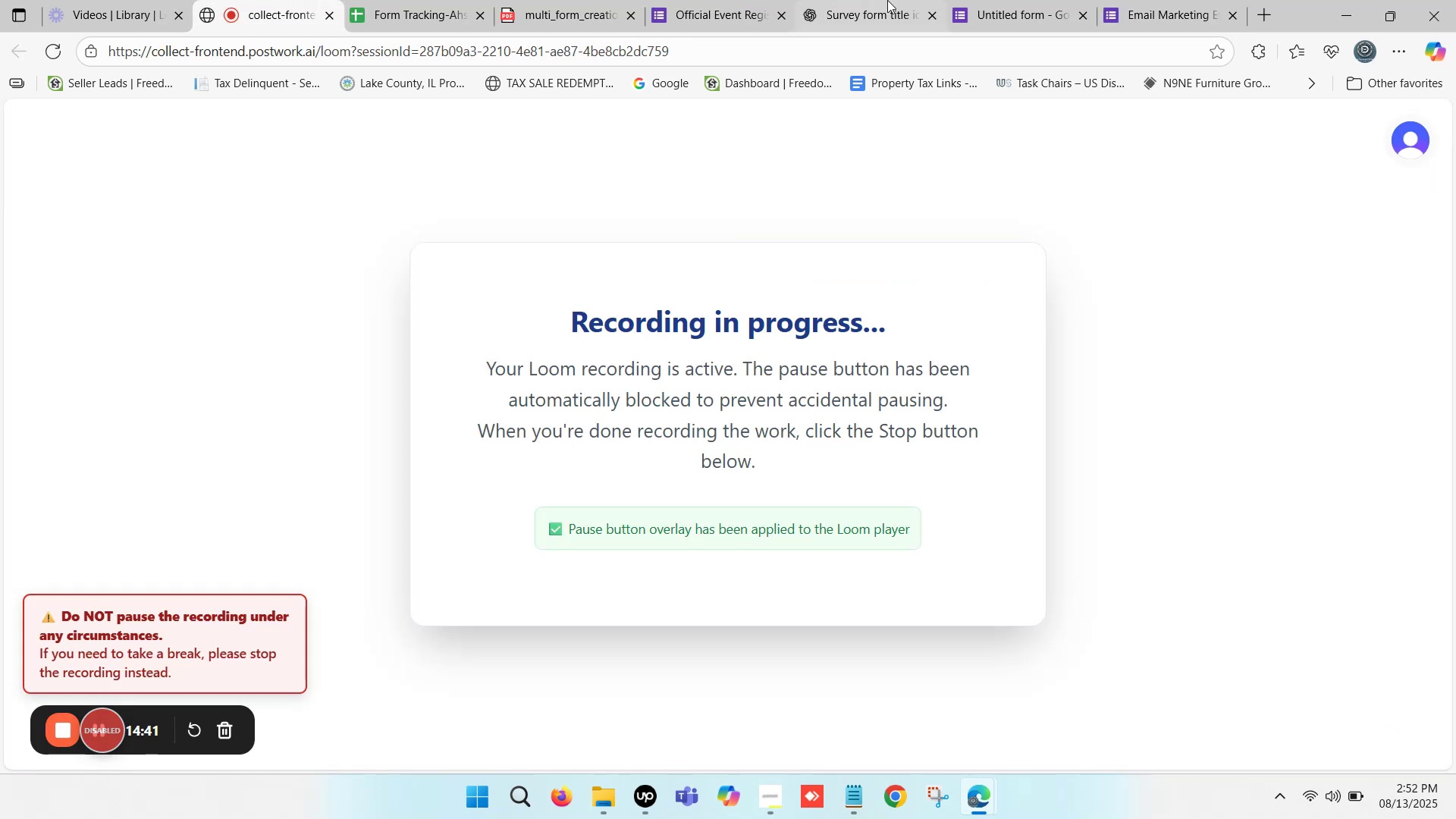 
scroll: coordinate [368, 325], scroll_direction: down, amount: 7.0
 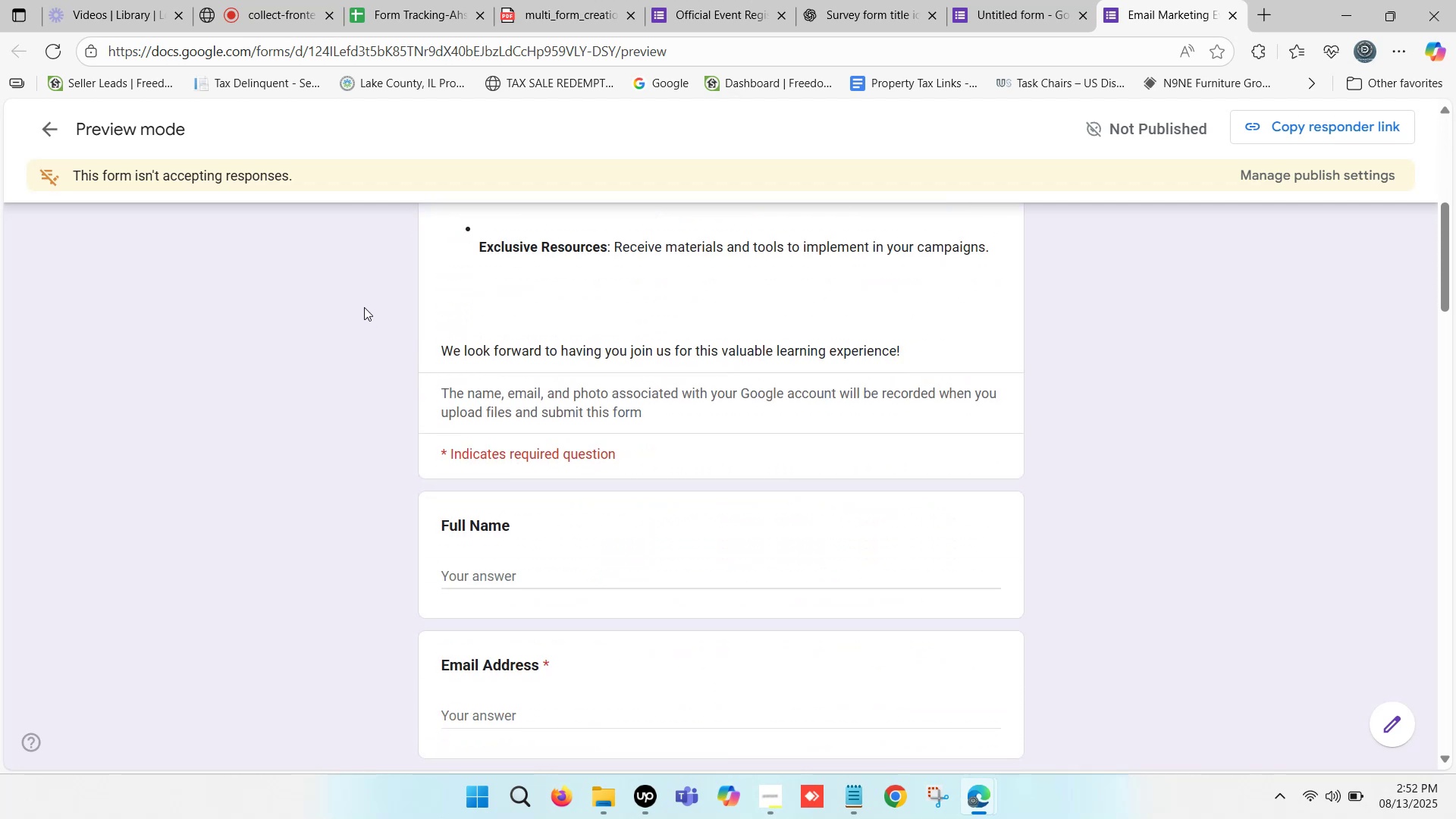 
left_click([983, 0])
 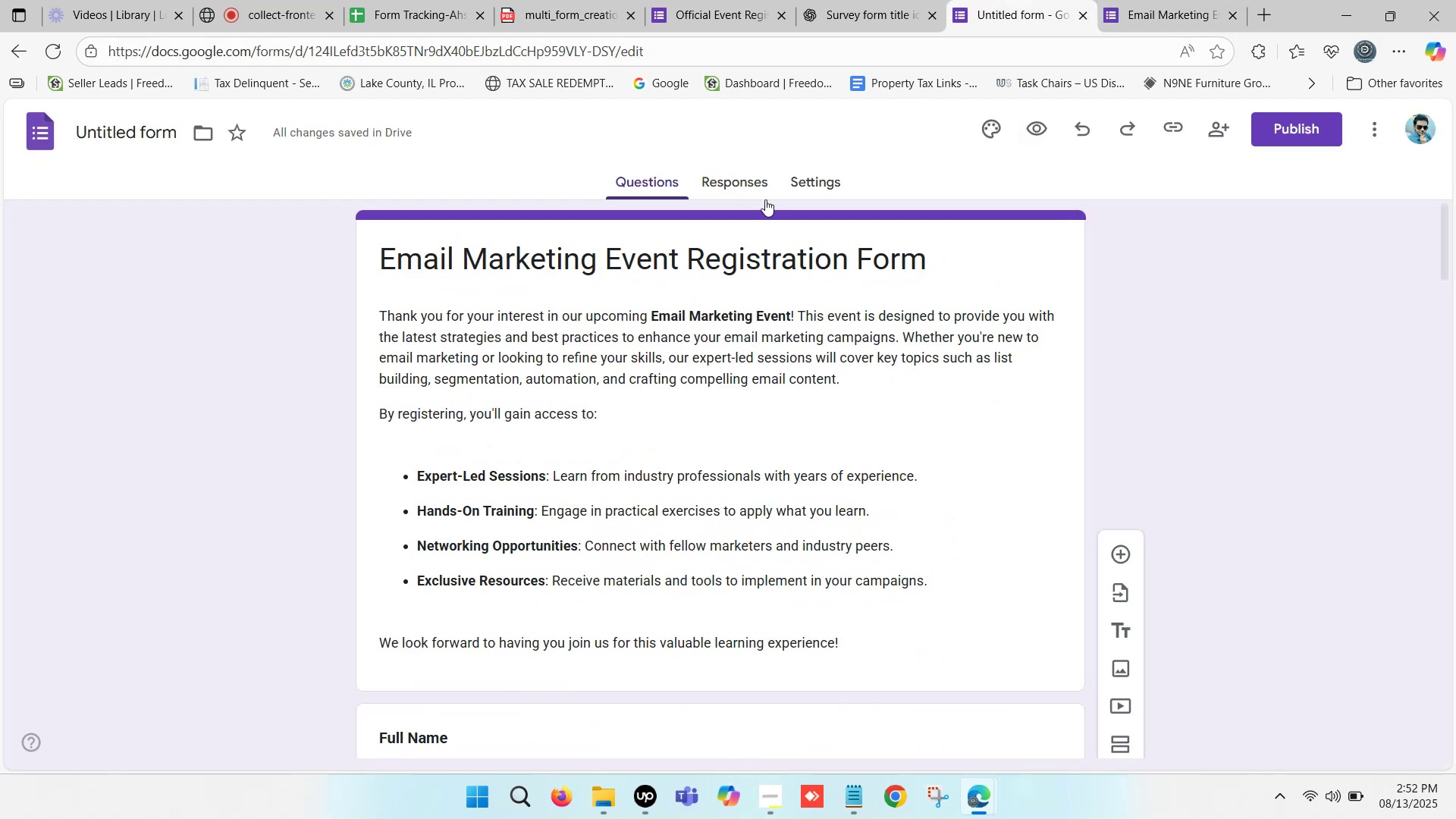 
scroll: coordinate [549, 398], scroll_direction: down, amount: 2.0
 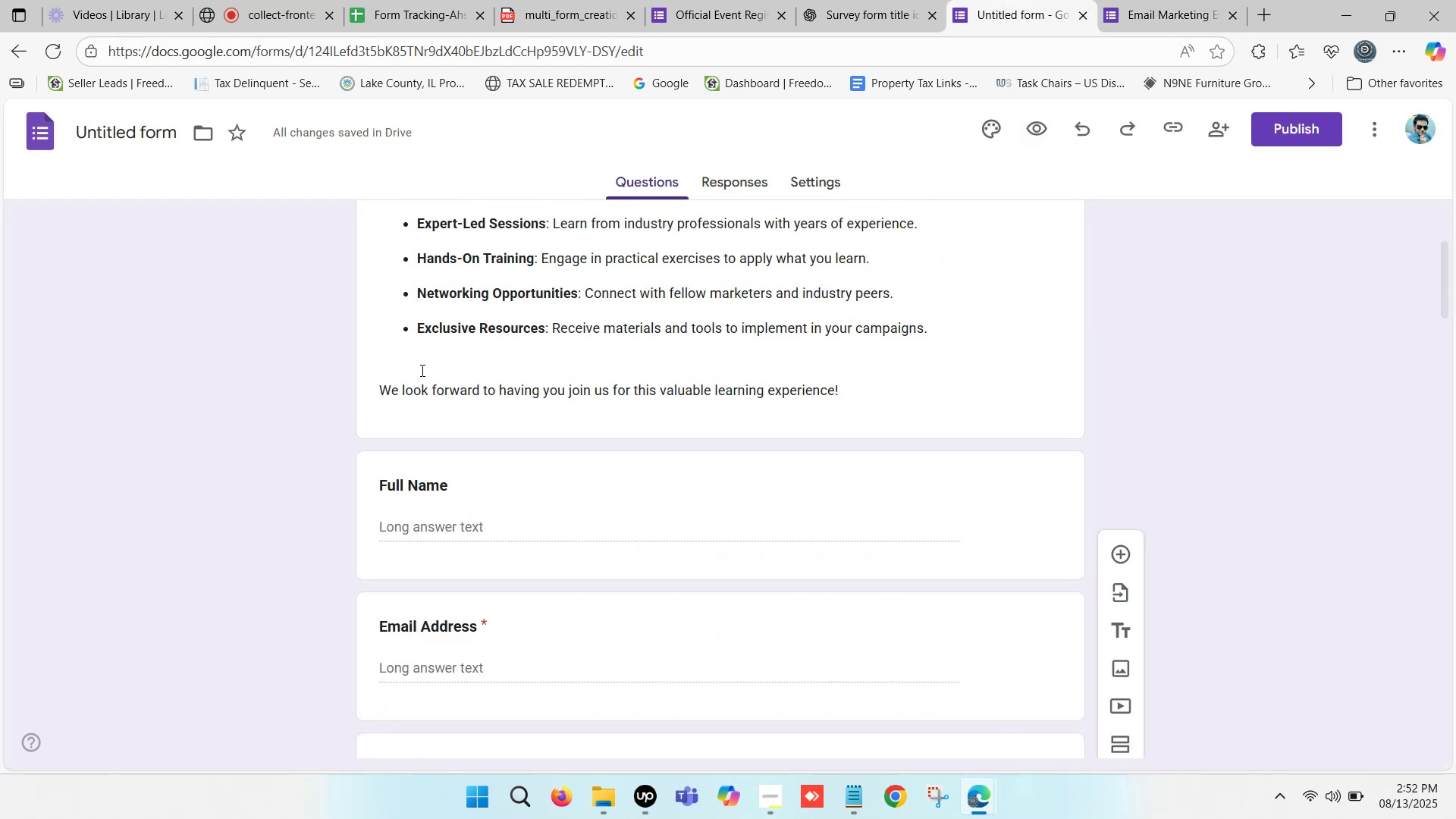 
left_click([427, 351])
 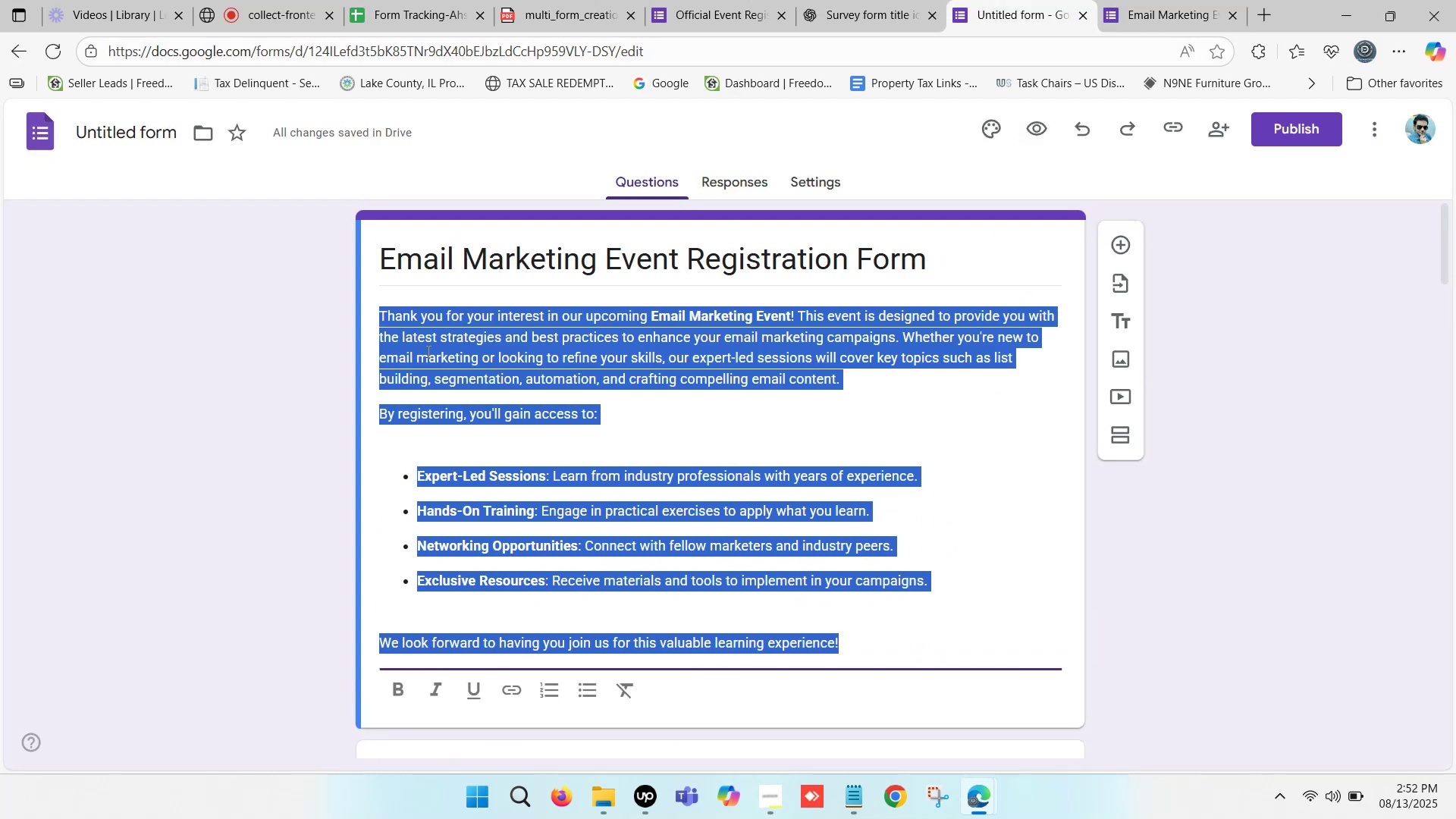 
scroll: coordinate [421, 368], scroll_direction: down, amount: 3.0
 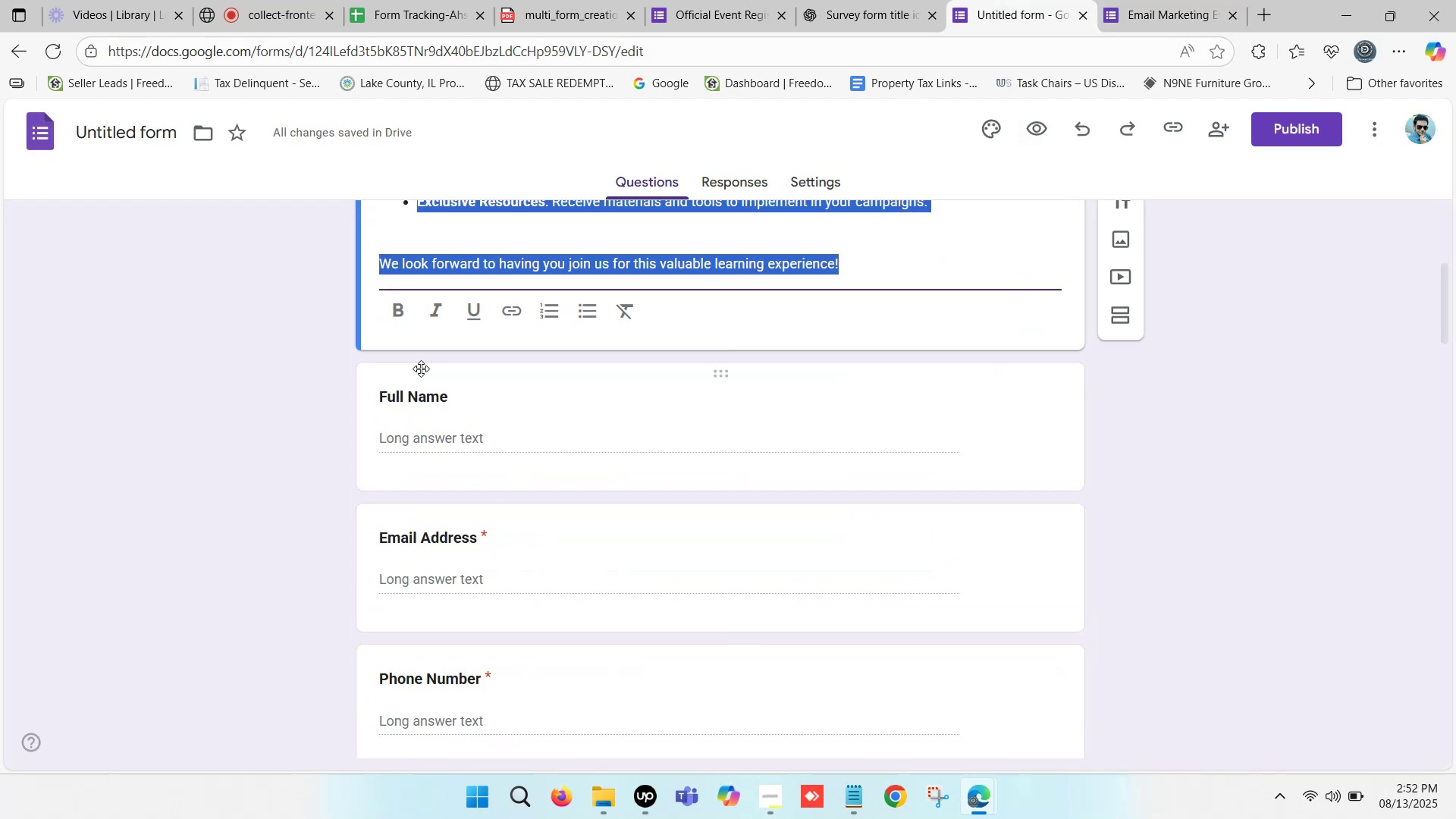 
scroll: coordinate [439, 299], scroll_direction: up, amount: 1.0
 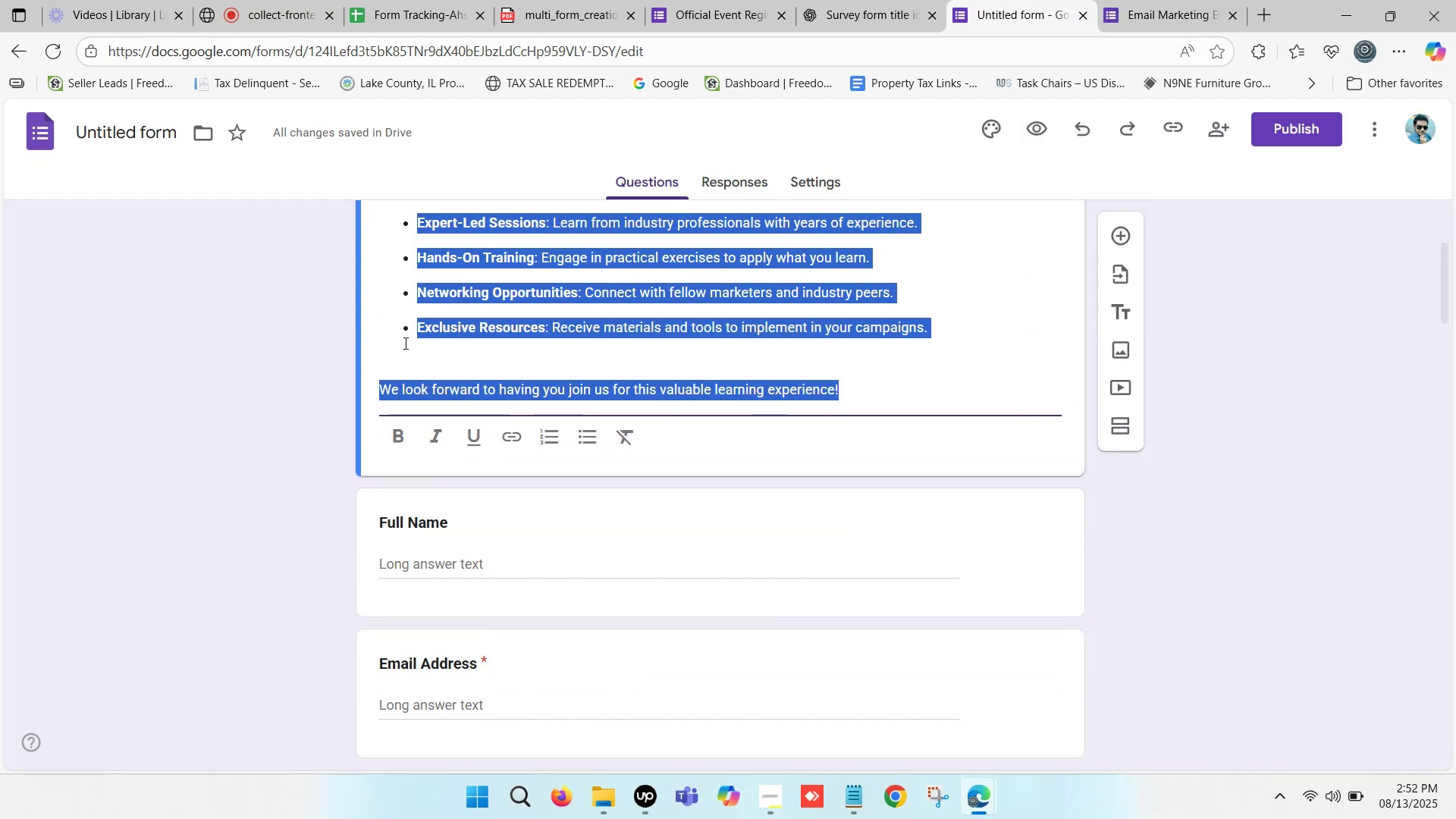 
left_click([400, 363])
 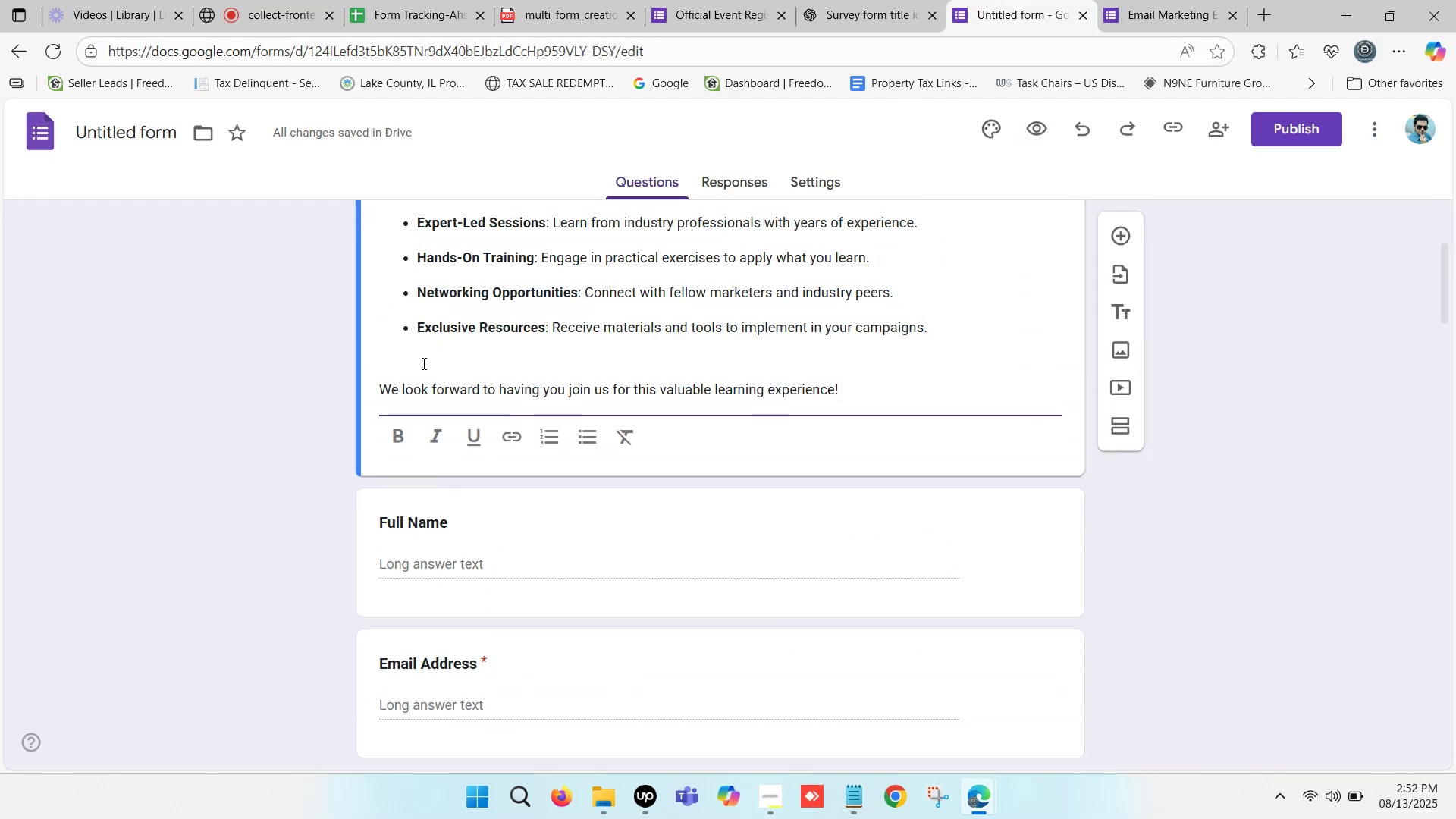 
left_click([433, 356])
 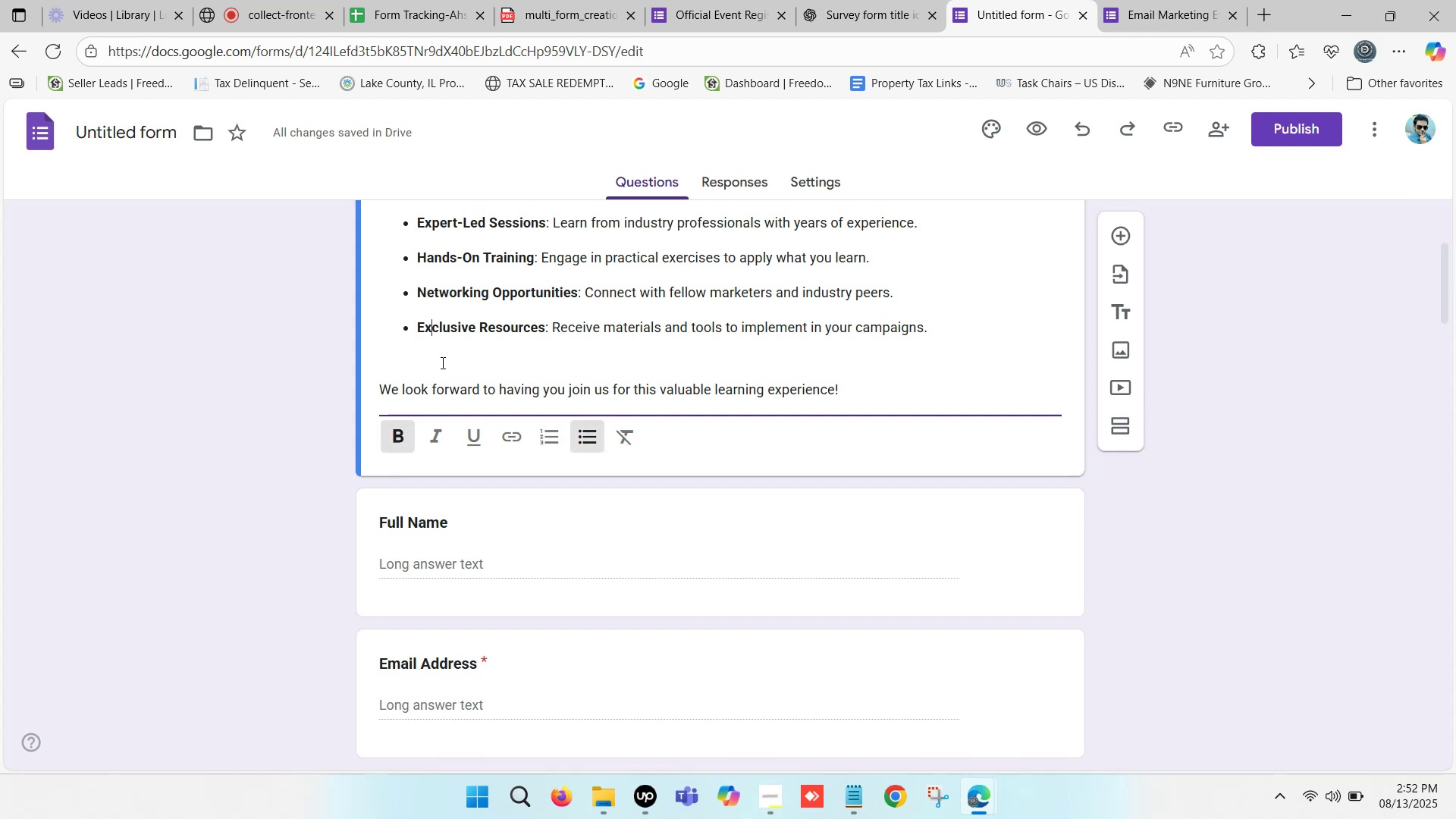 
scroll: coordinate [482, 360], scroll_direction: up, amount: 2.0
 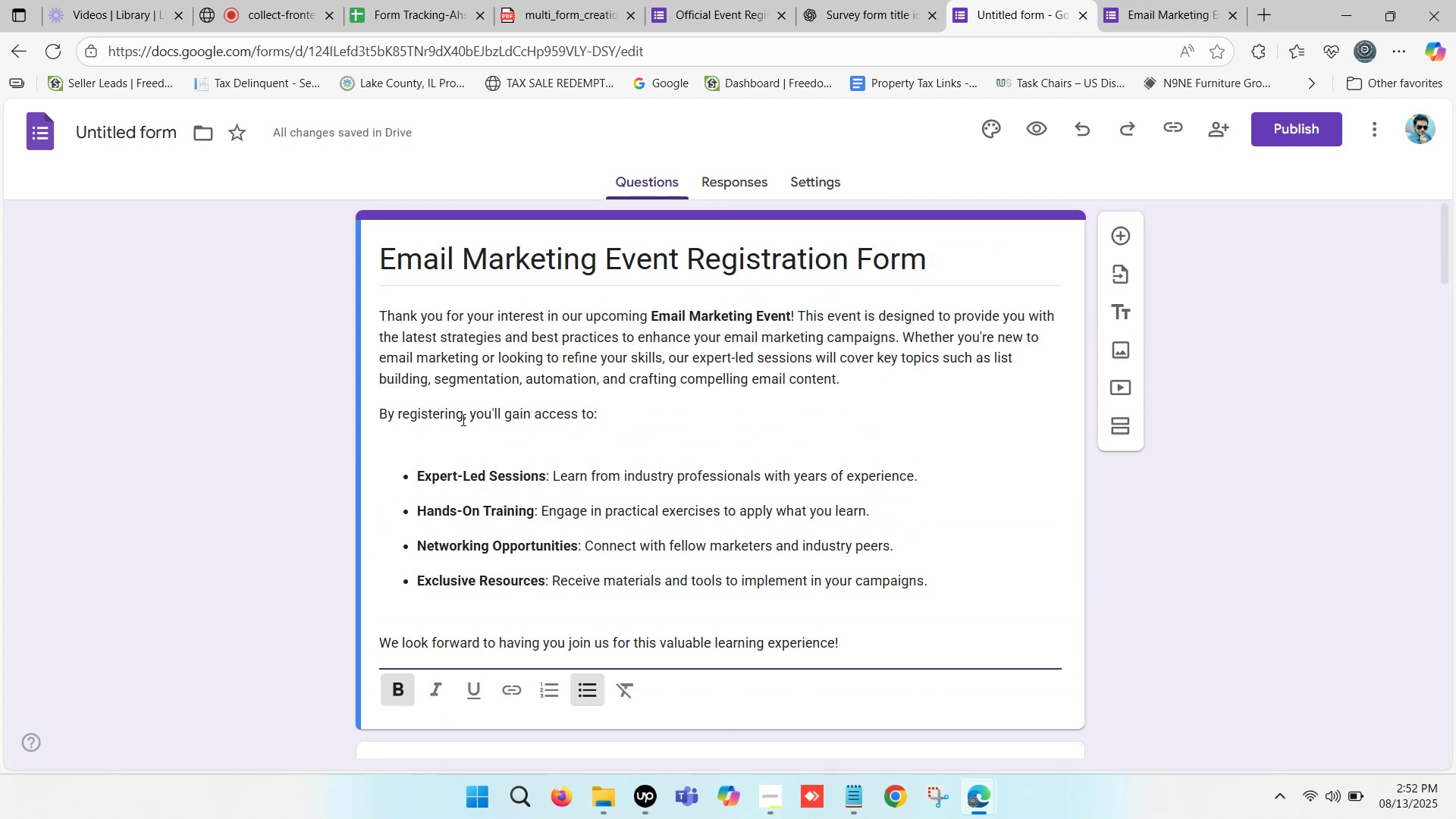 
left_click([444, 435])
 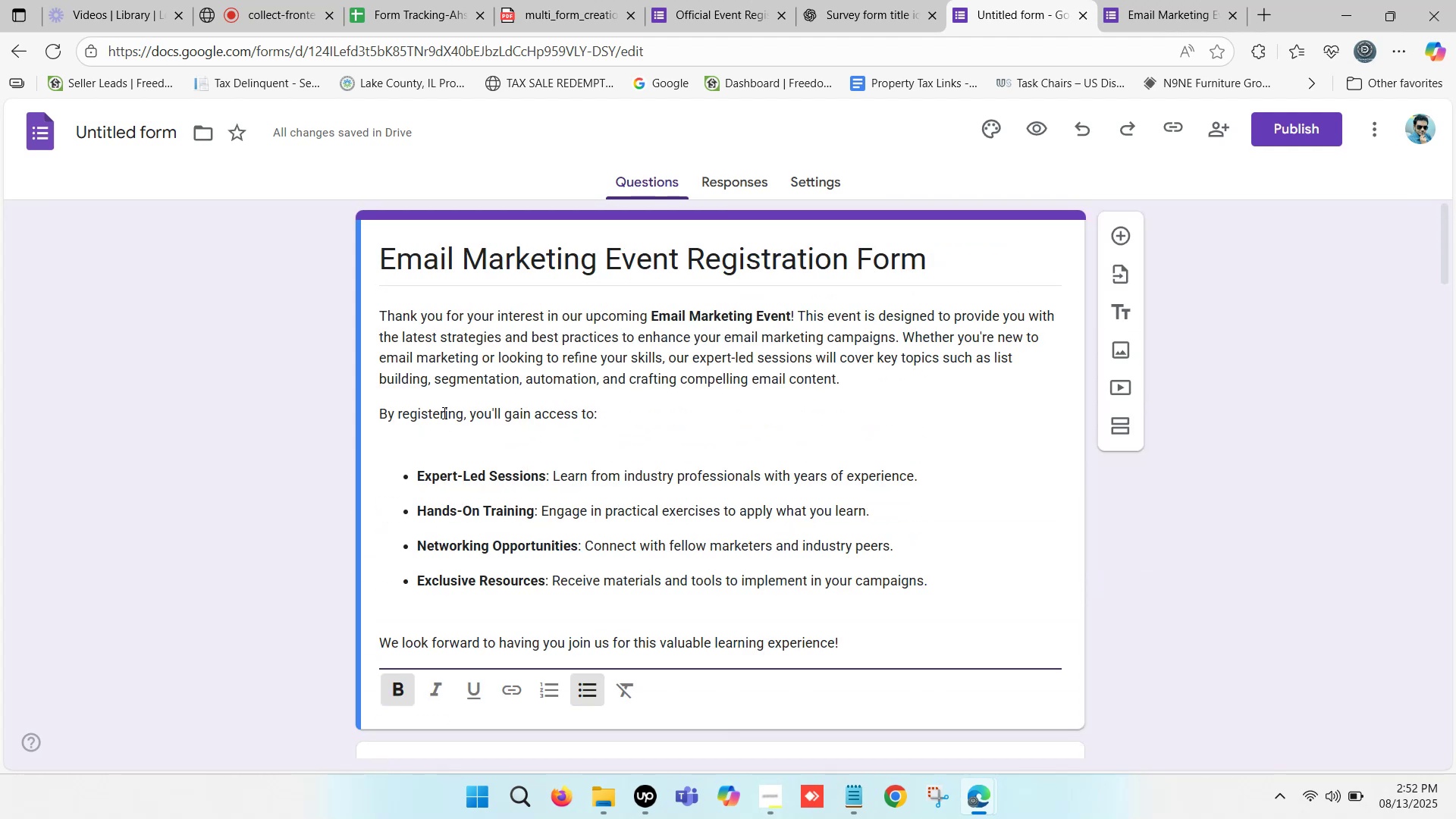 
left_click([451, 397])
 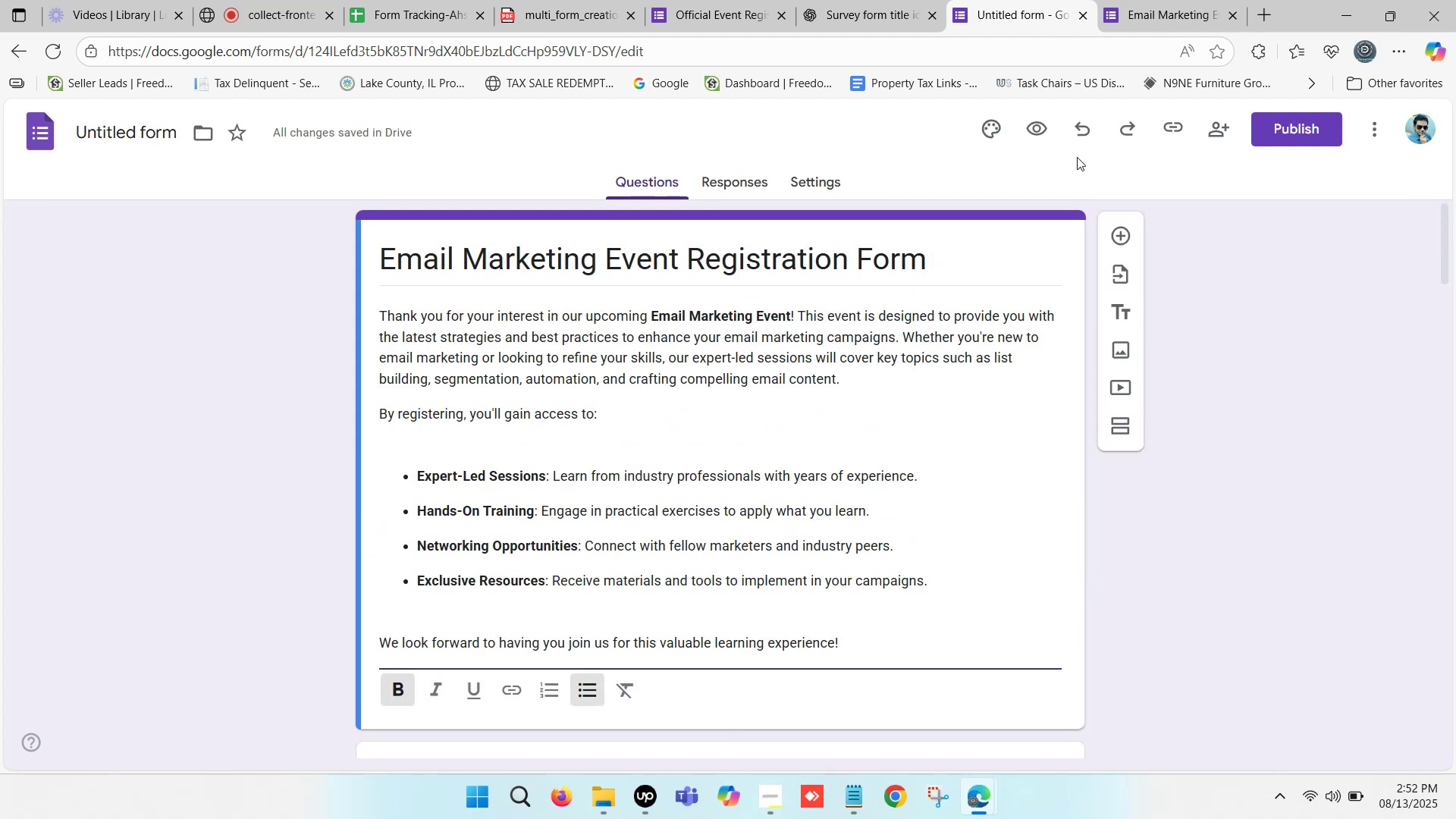 
left_click([1166, 0])
 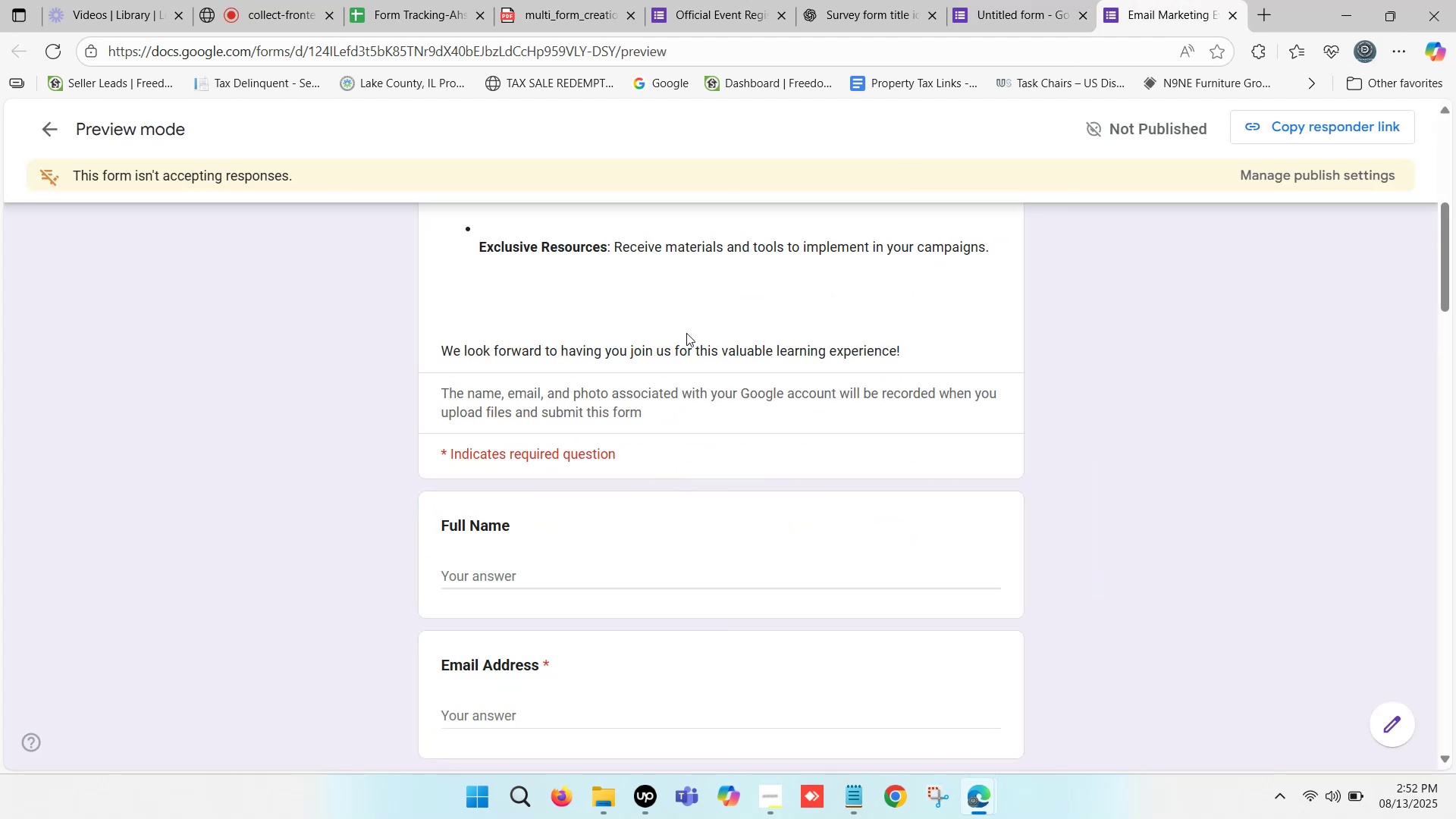 
scroll: coordinate [667, 320], scroll_direction: up, amount: 5.0
 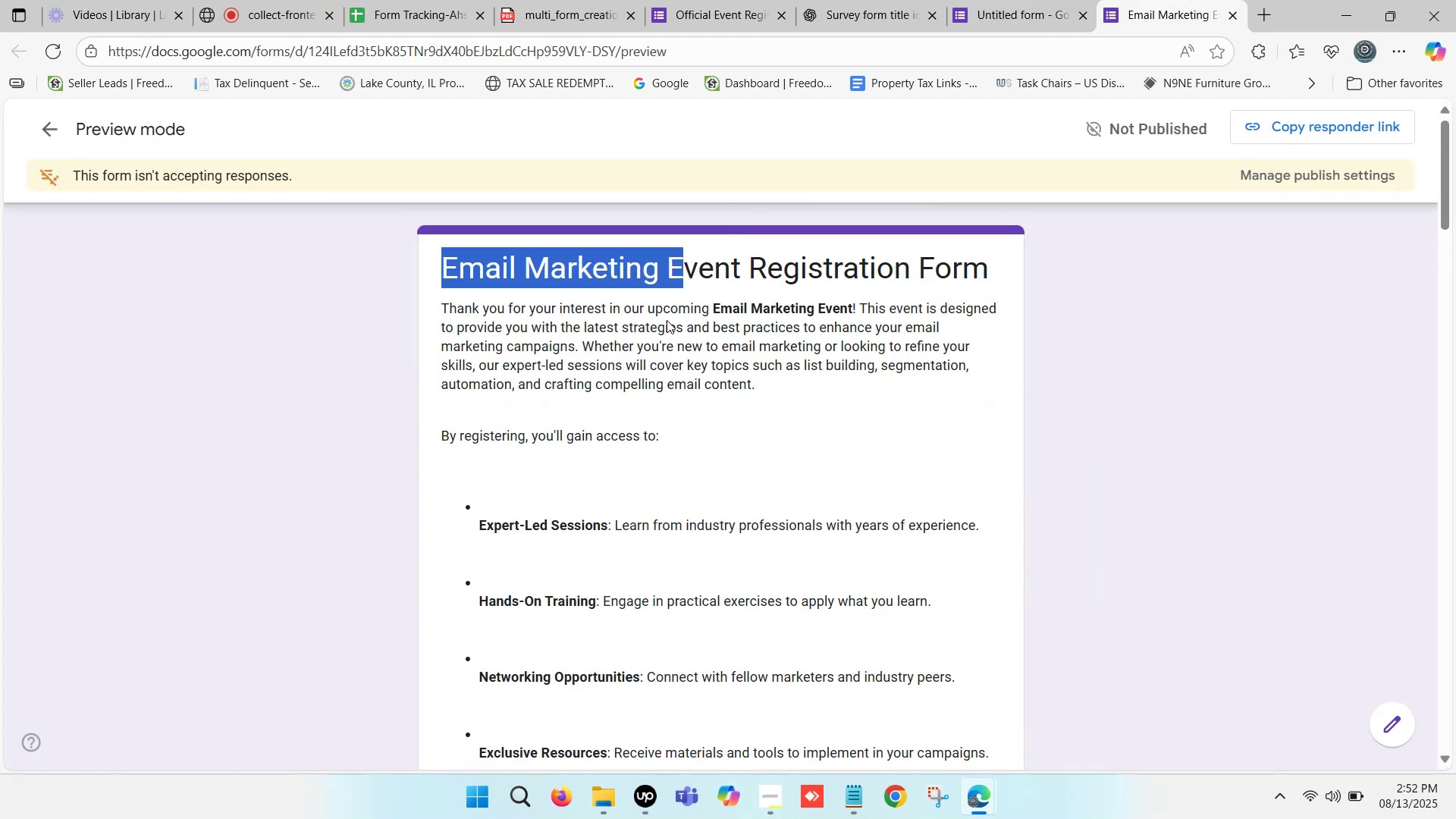 
scroll: coordinate [664, 318], scroll_direction: down, amount: 4.0
 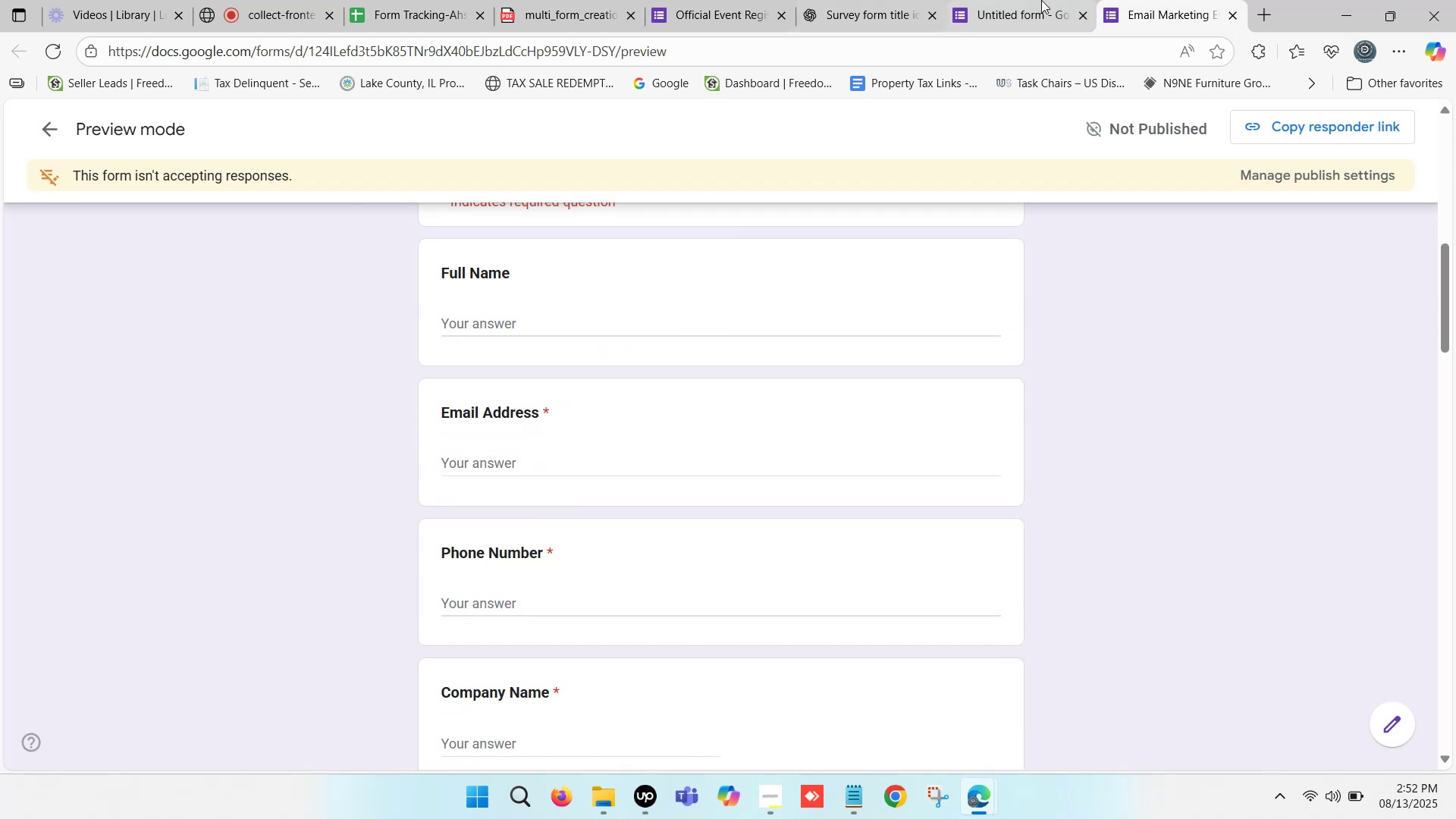 
left_click([1055, 0])
 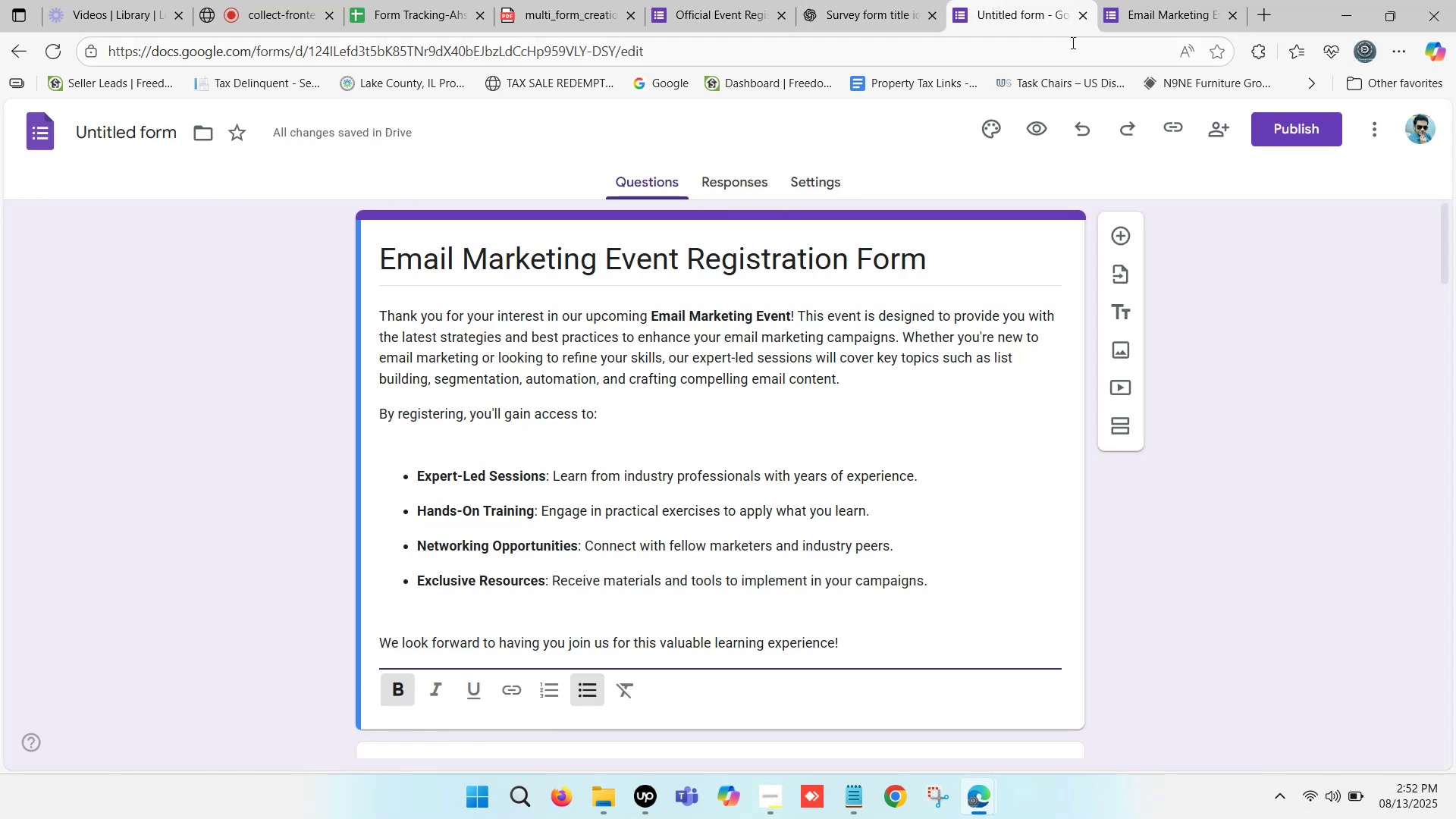 
mouse_move([1122, 22])
 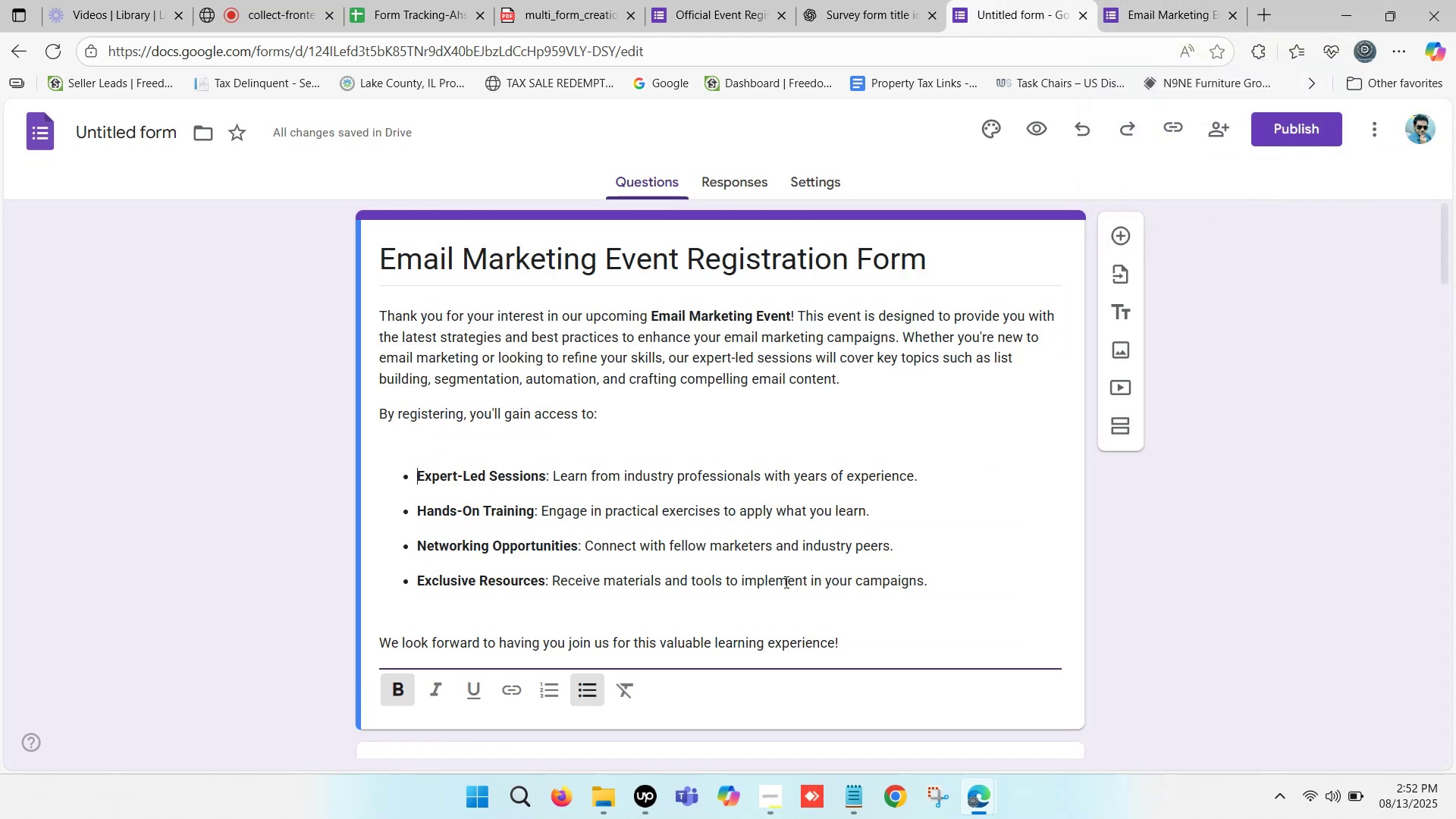 
left_click([830, 583])
 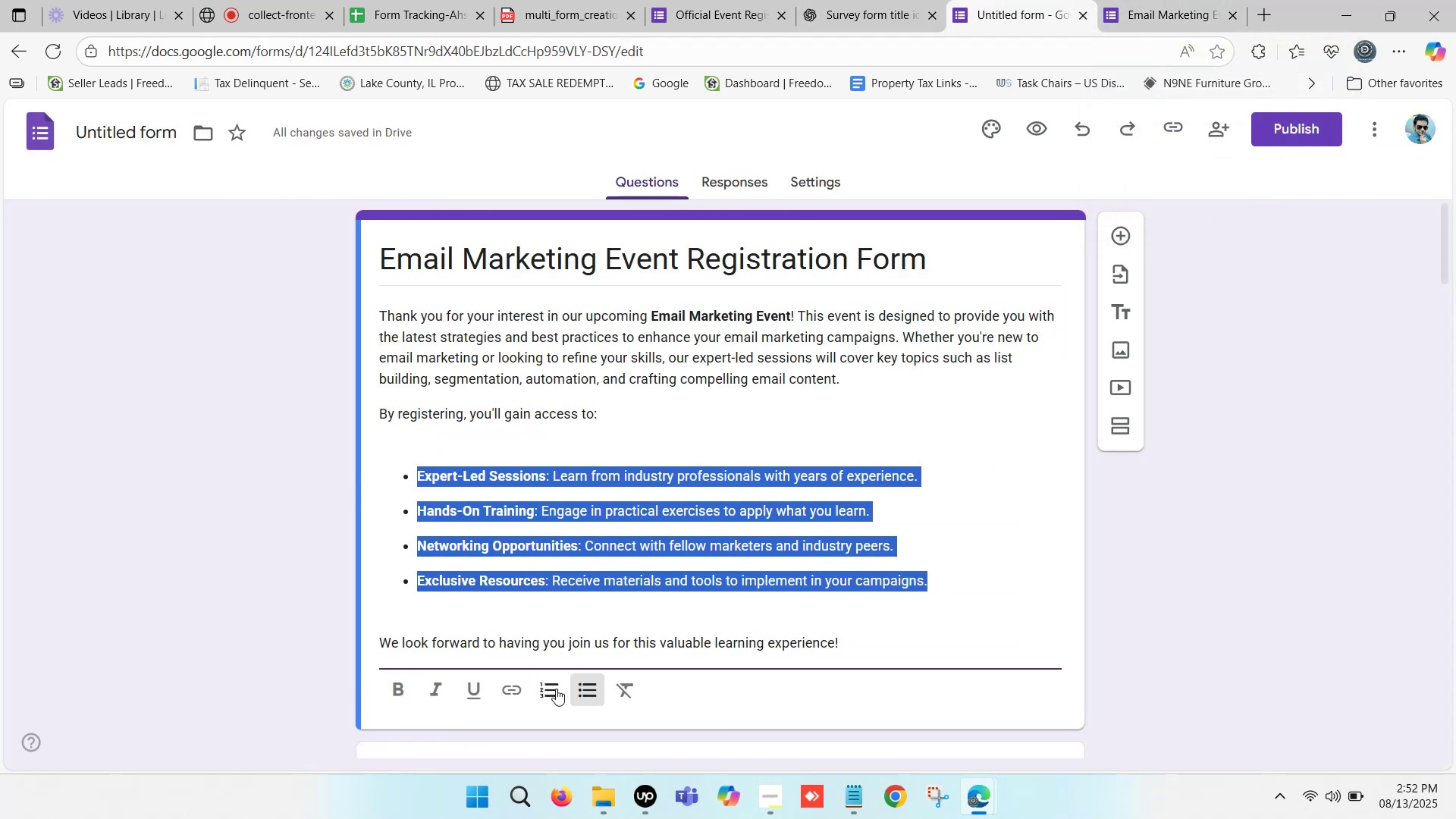 
left_click([588, 689])
 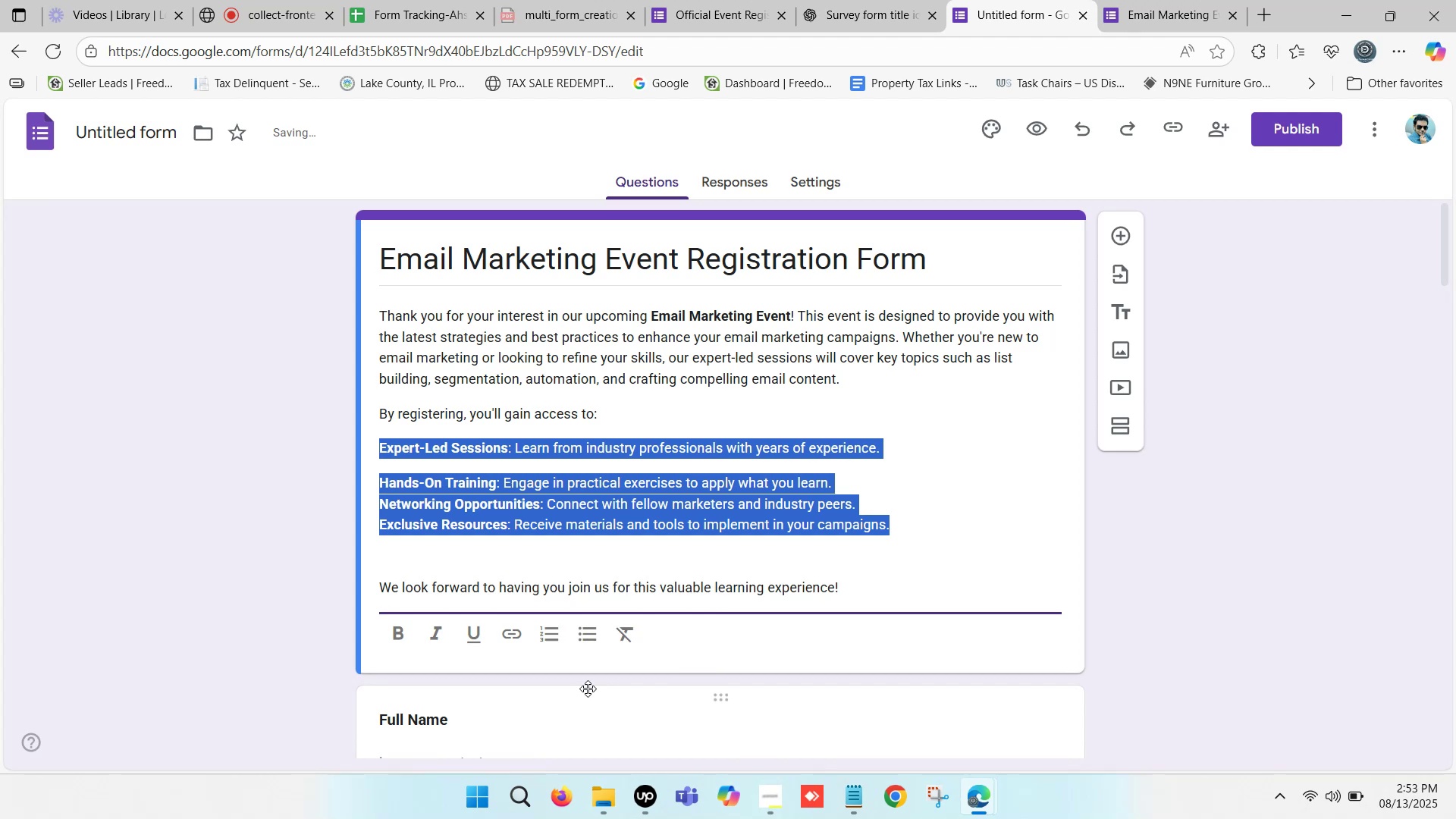 
left_click([580, 629])
 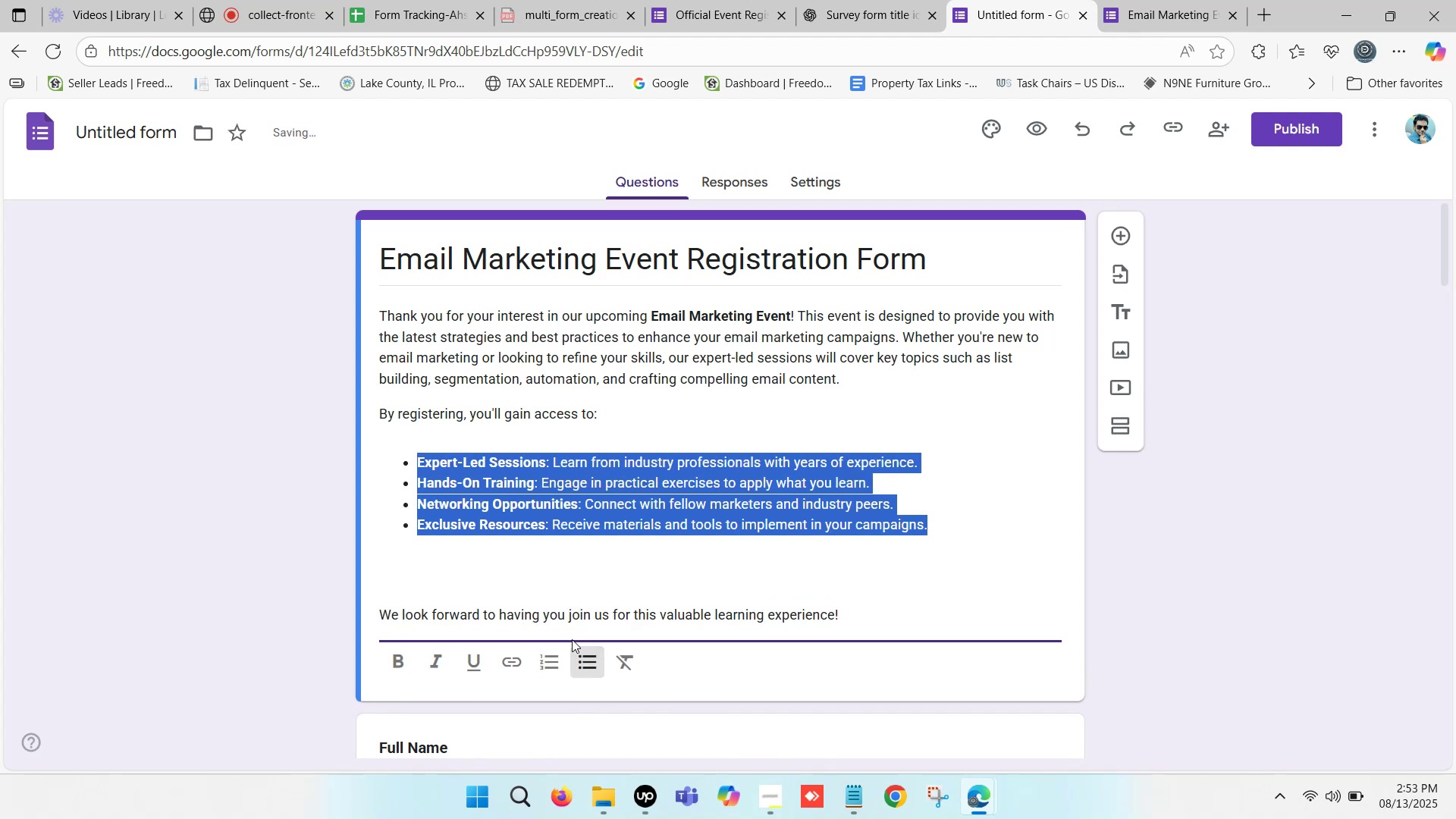 
left_click([548, 654])
 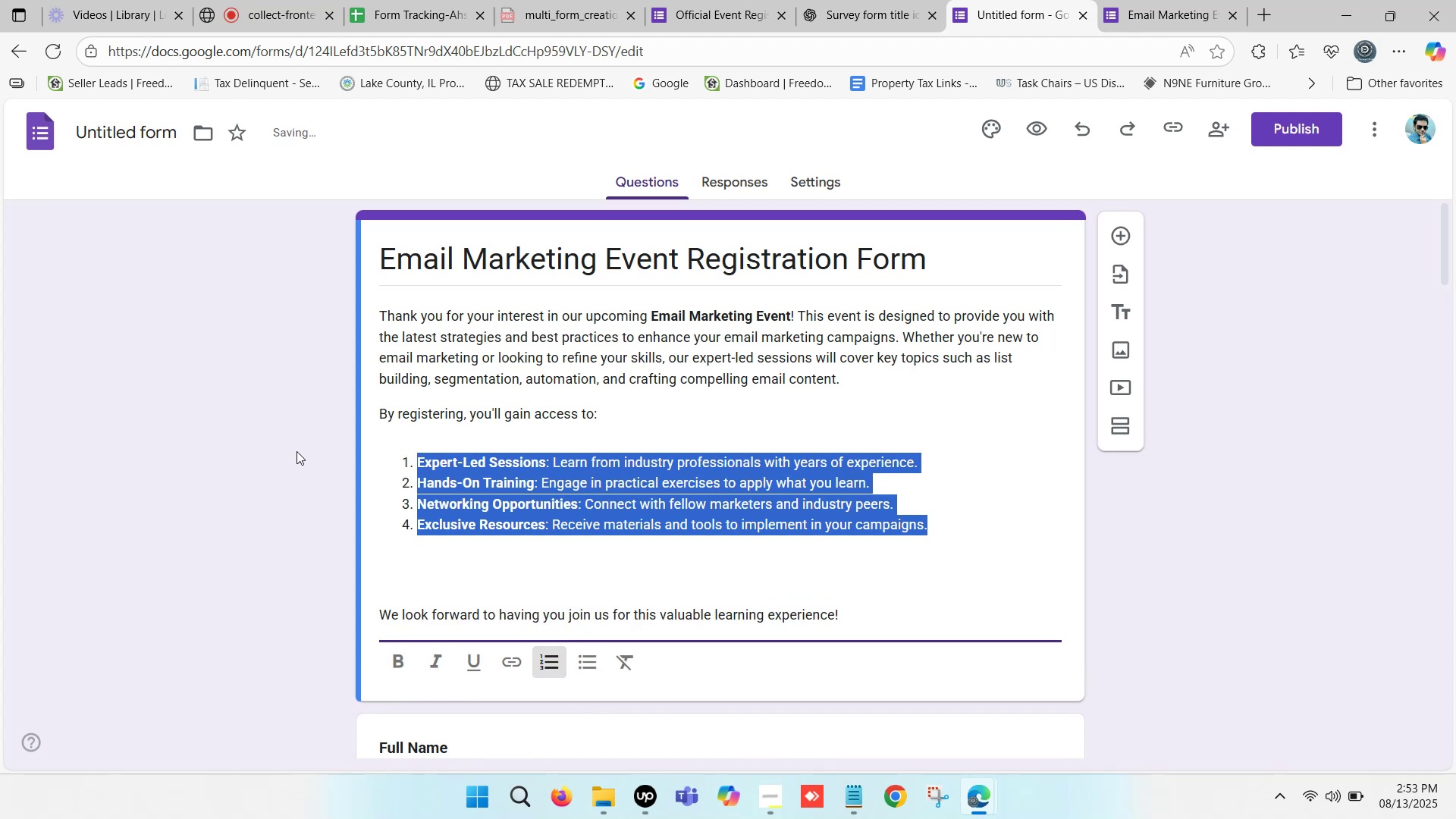 
left_click([400, 476])
 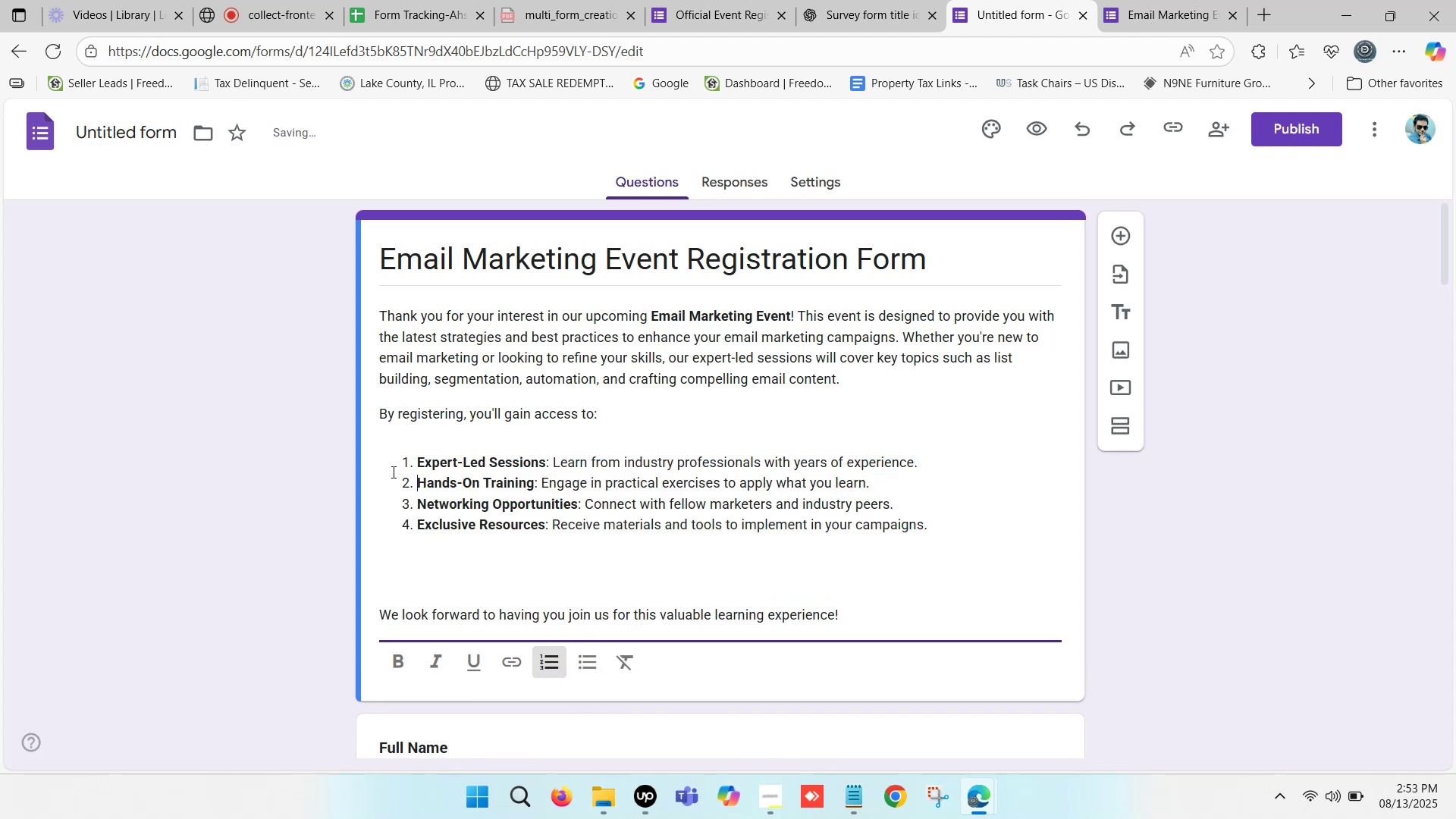 
scroll: coordinate [425, 445], scroll_direction: down, amount: 1.0
 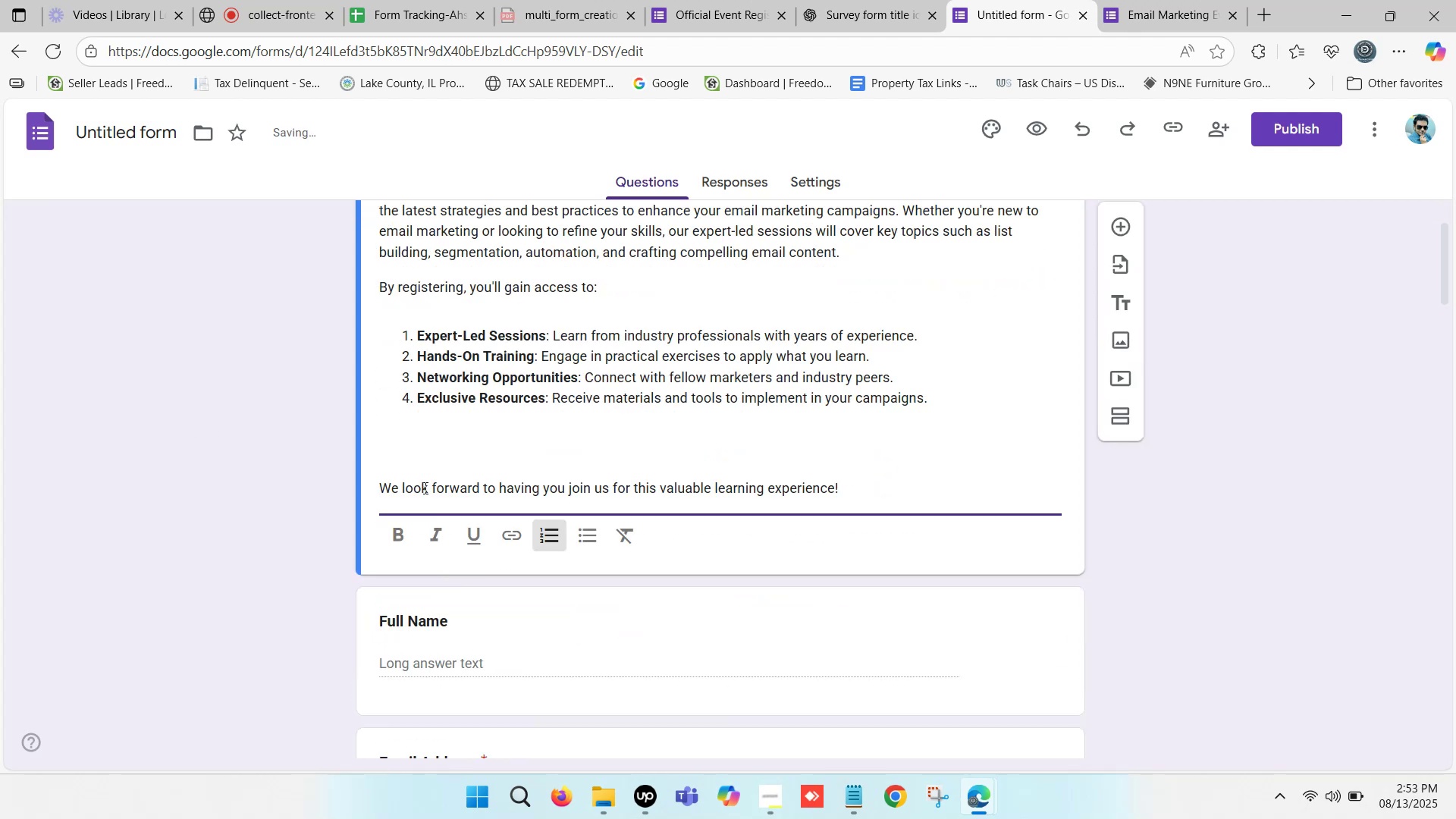 
left_click([416, 464])
 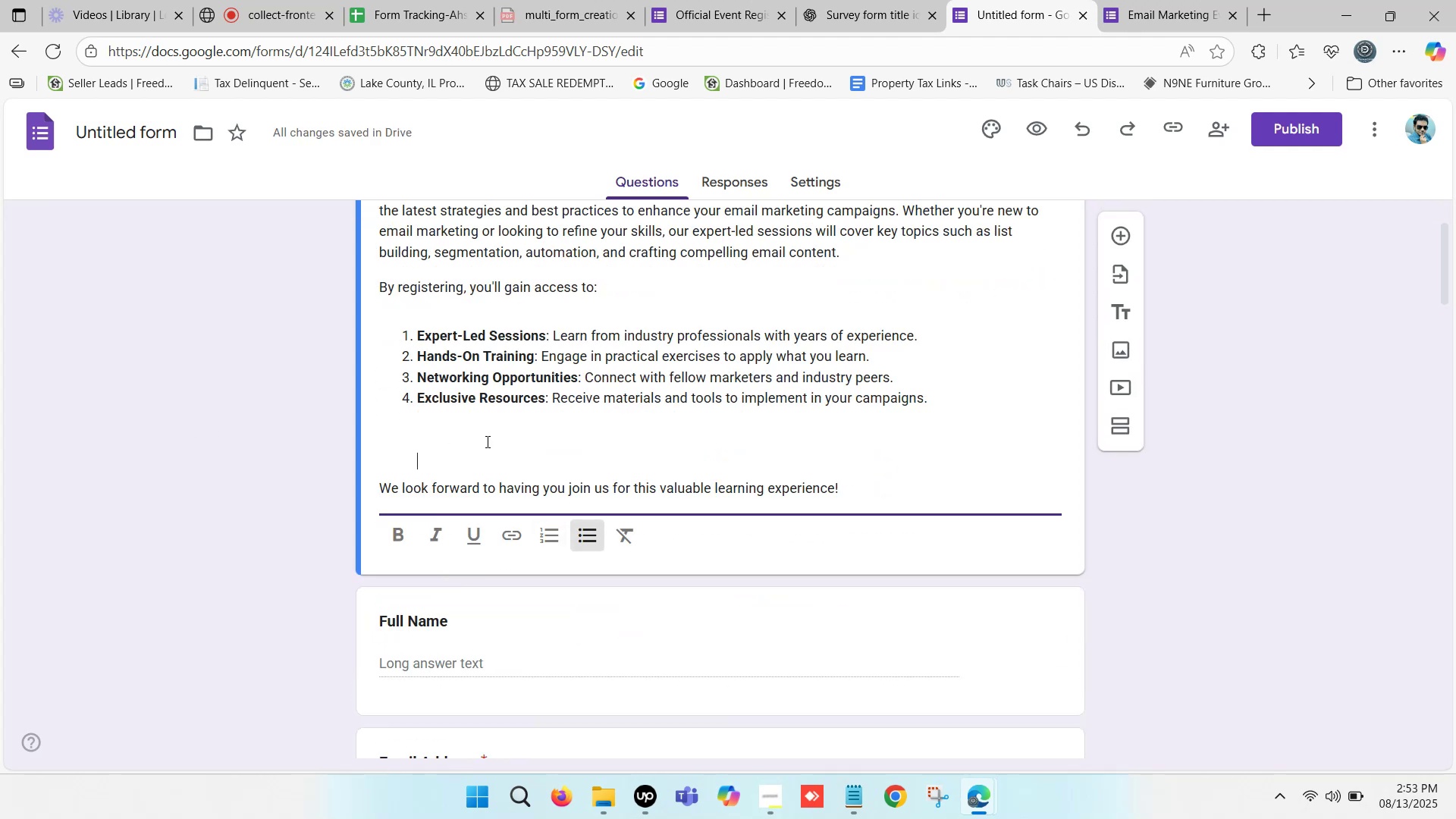 
key(Backspace)
 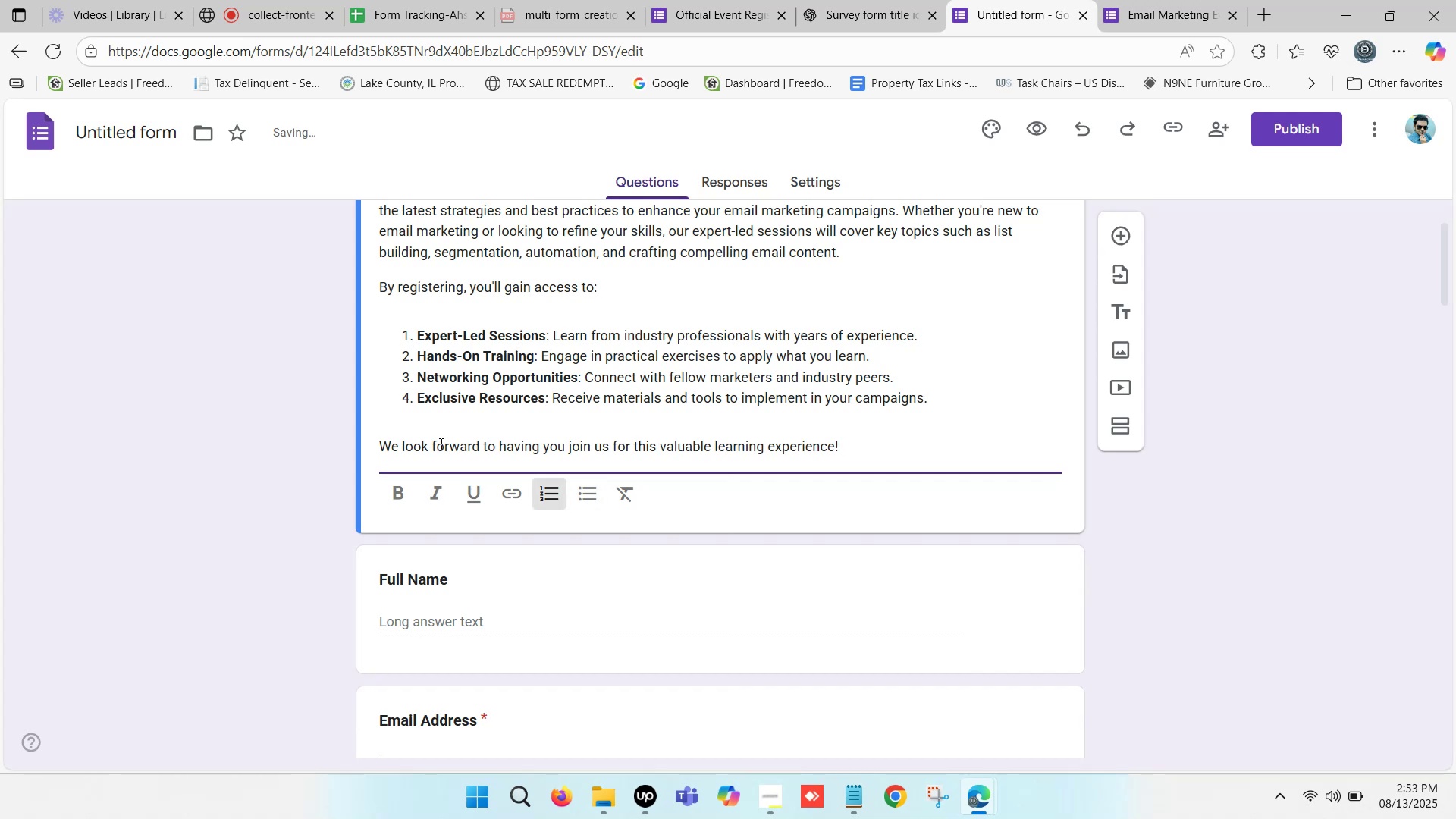 
left_click([416, 425])
 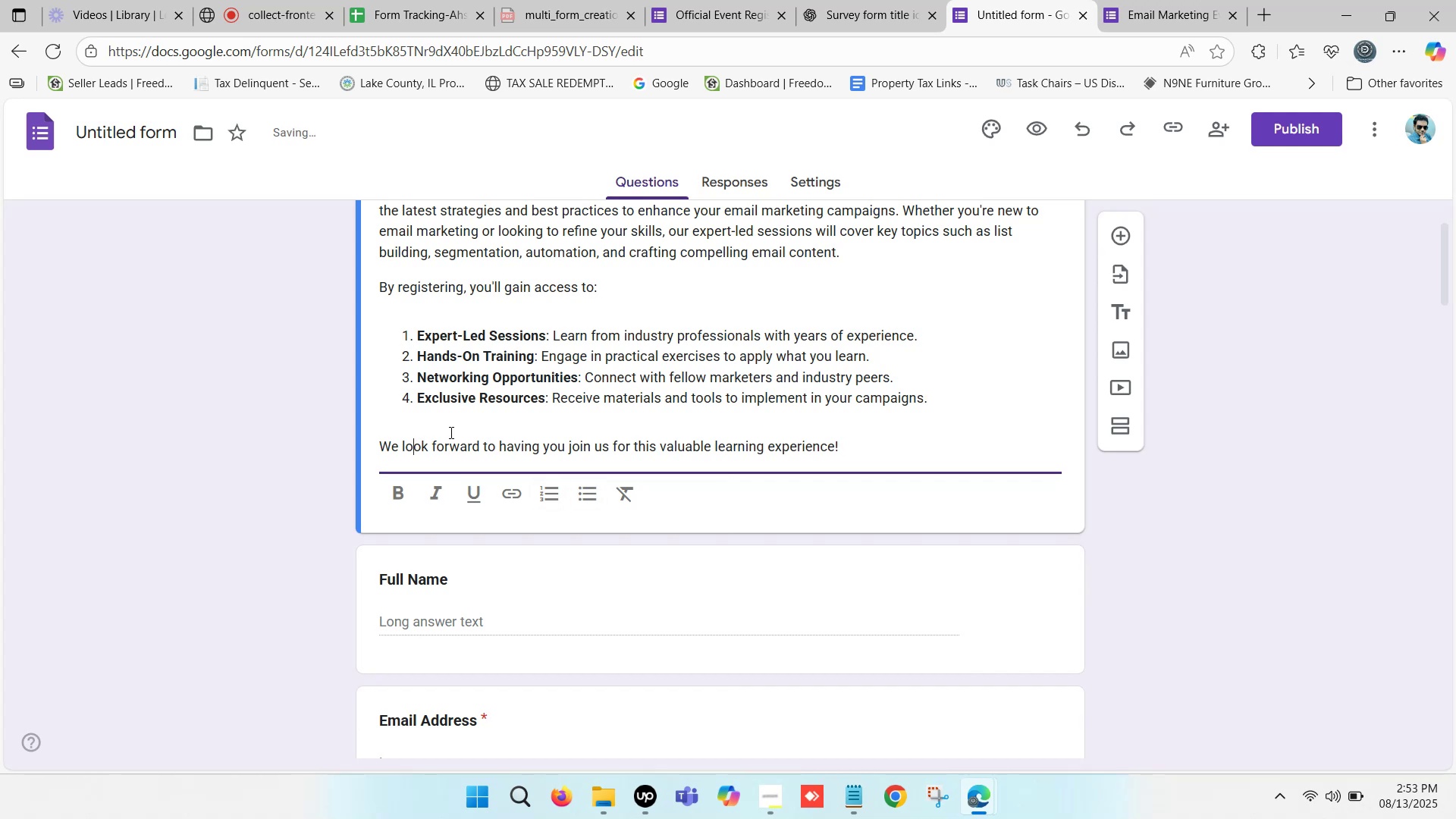 
scroll: coordinate [441, 431], scroll_direction: up, amount: 1.0
 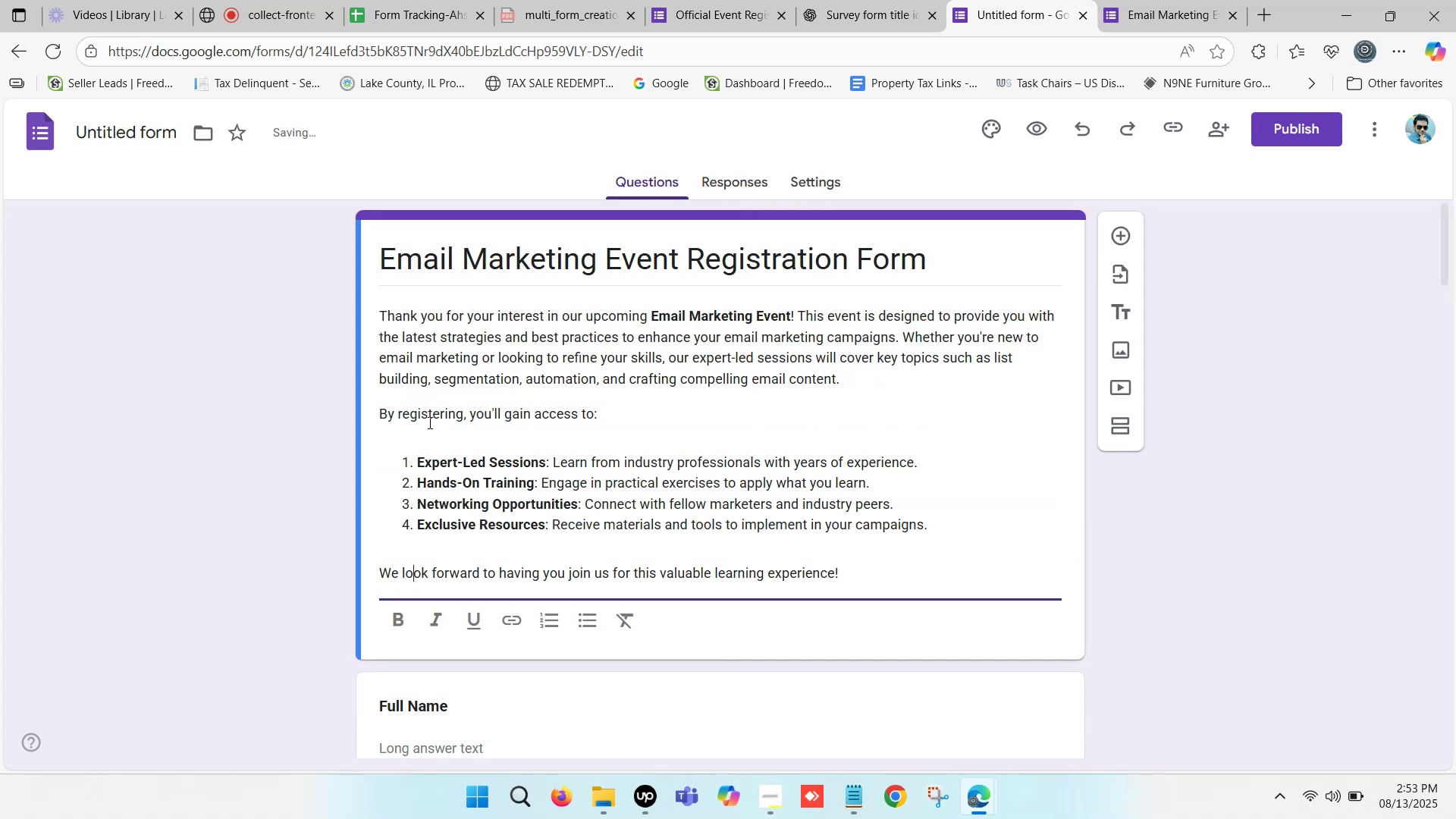 
left_click([428, 435])
 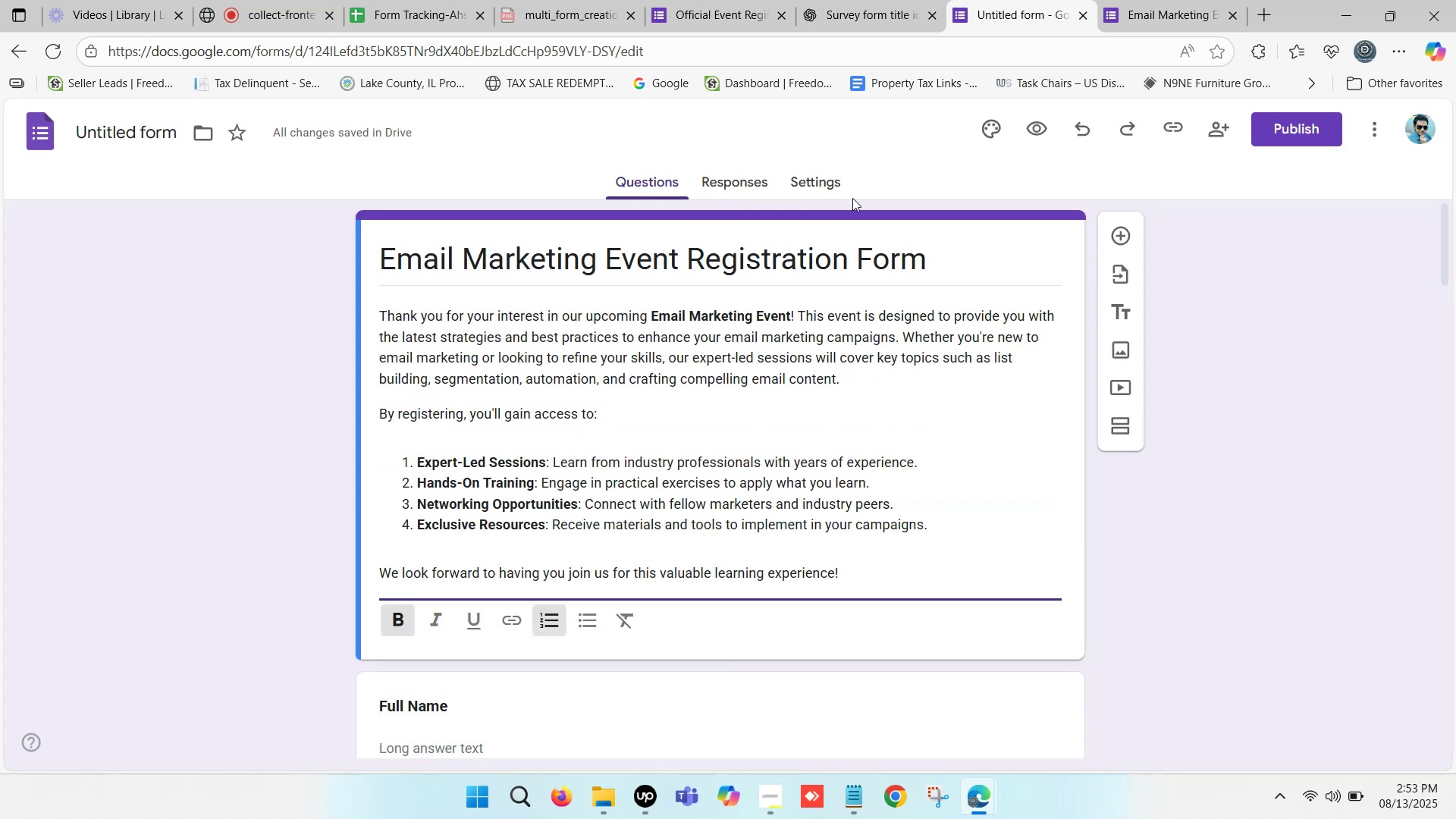 
left_click([1106, 0])
 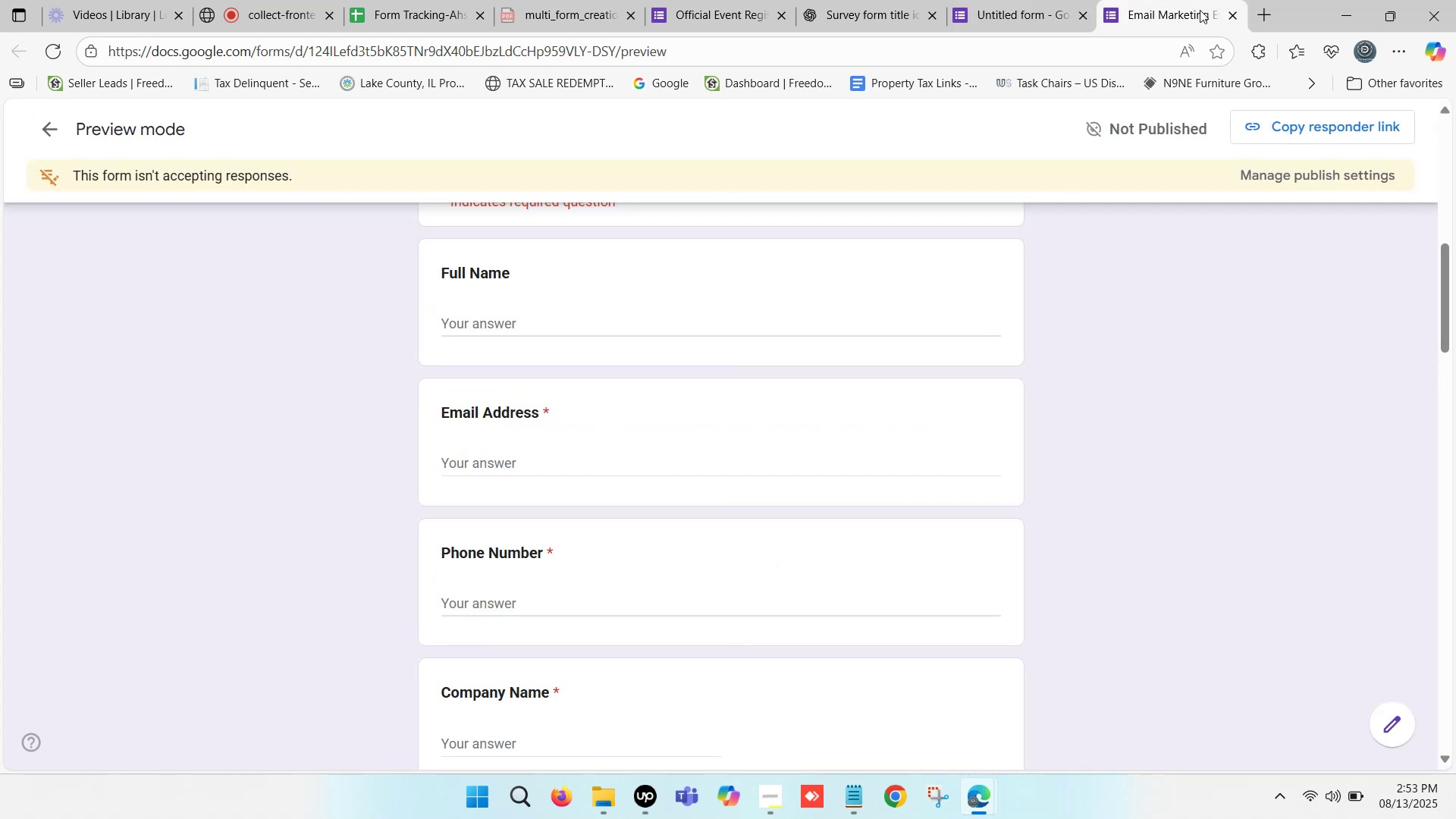 
left_click([1201, 11])
 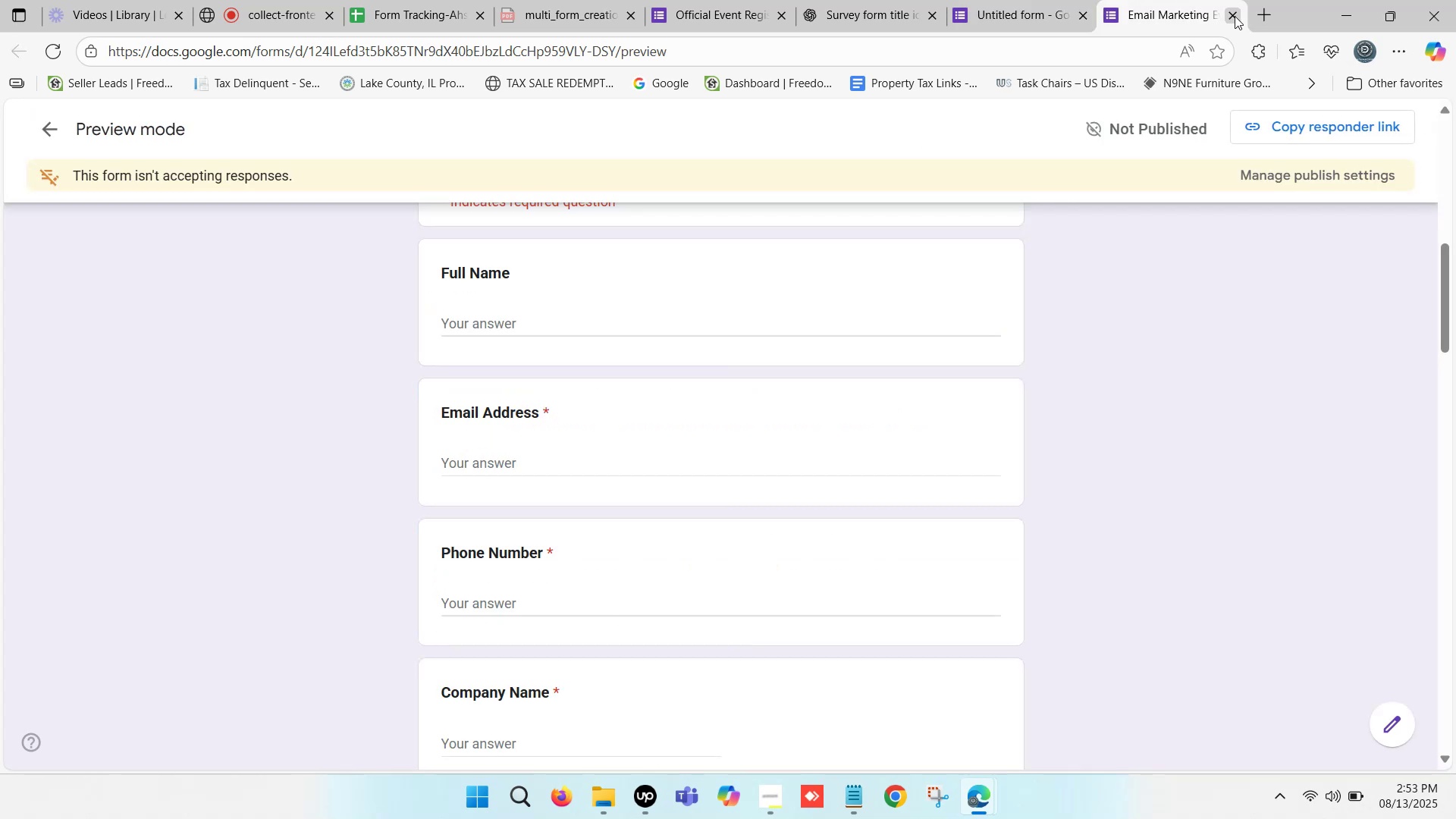 
left_click([1235, 16])
 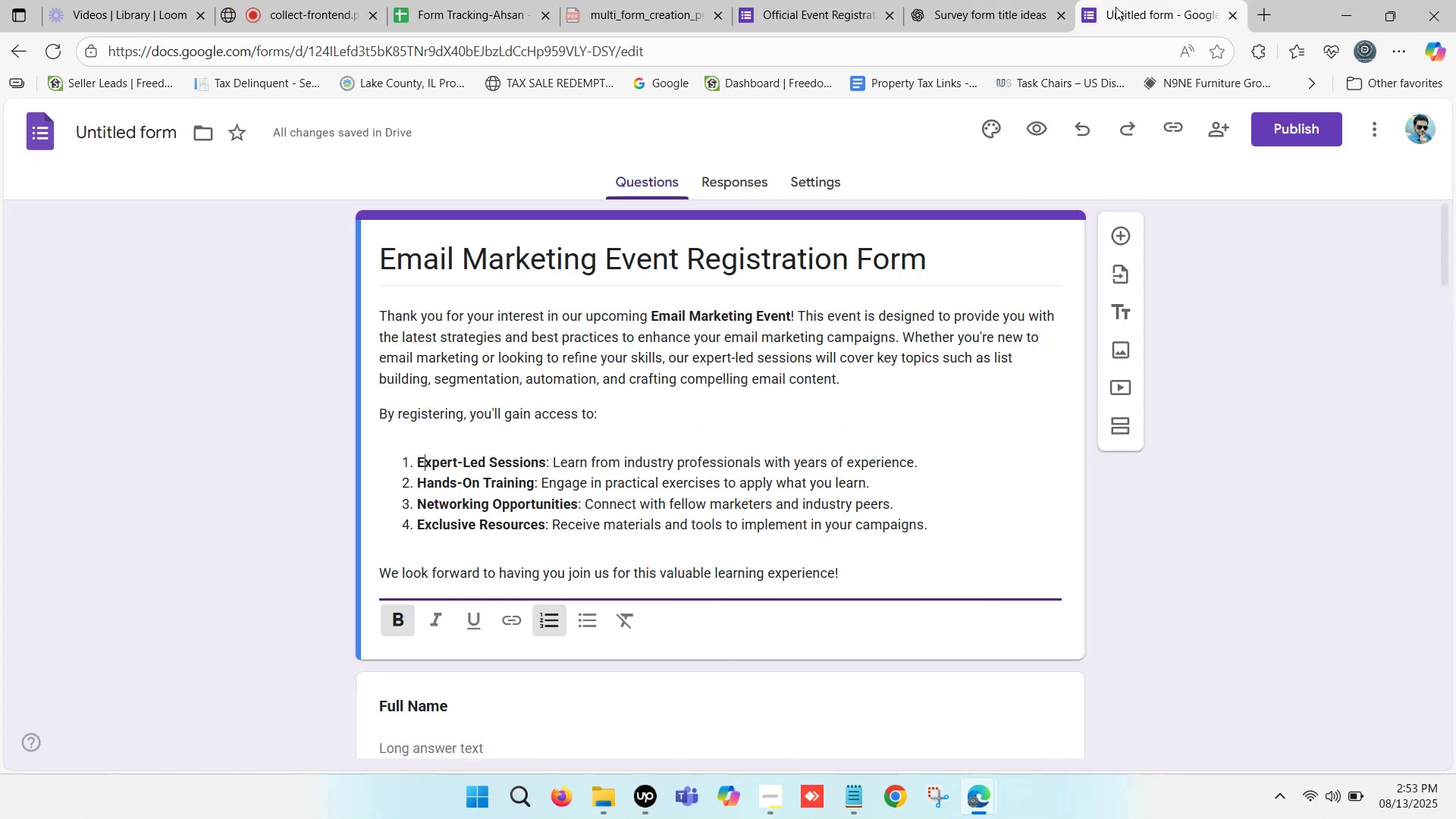 
left_click([1132, 0])
 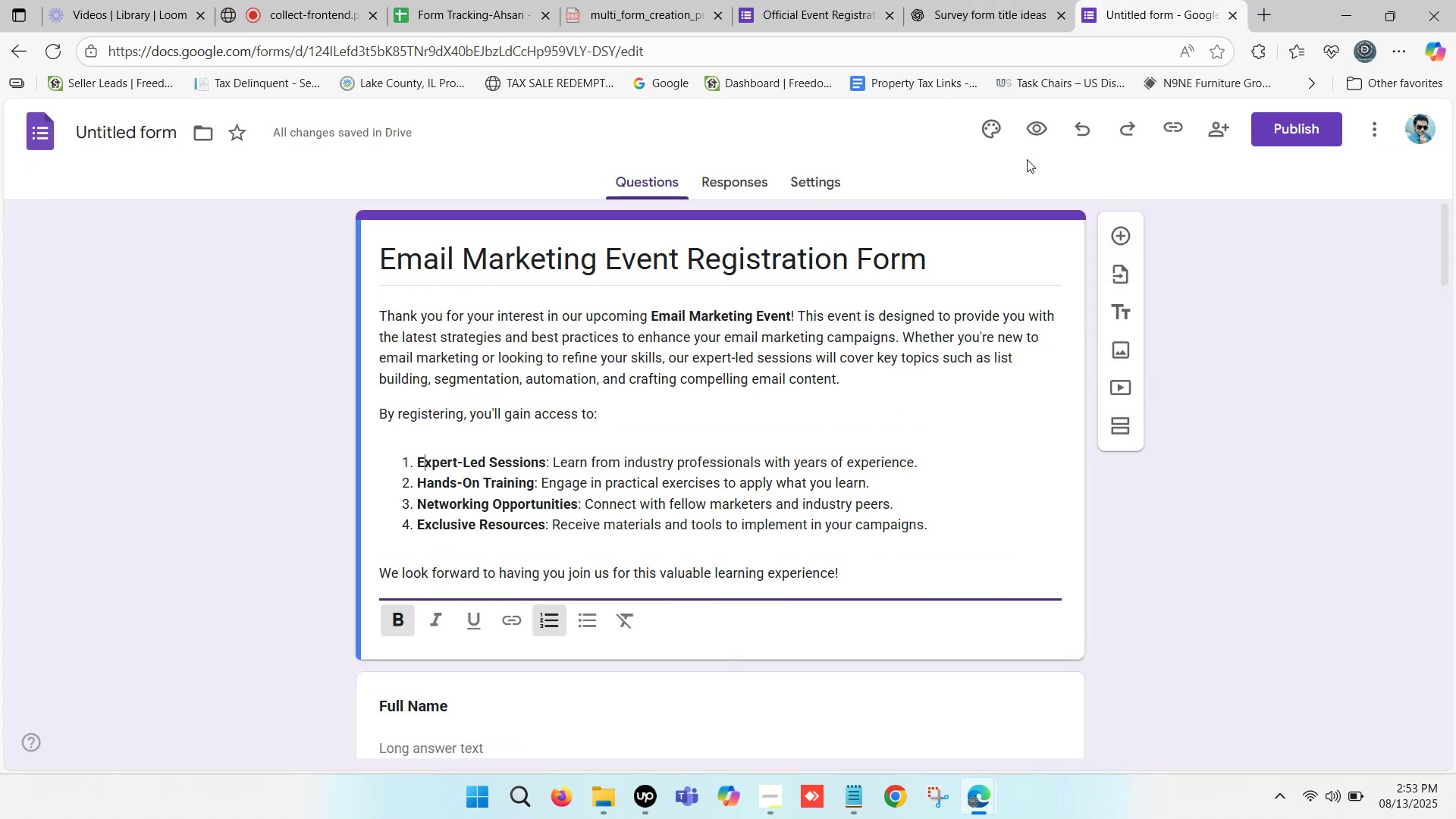 
left_click([1037, 121])
 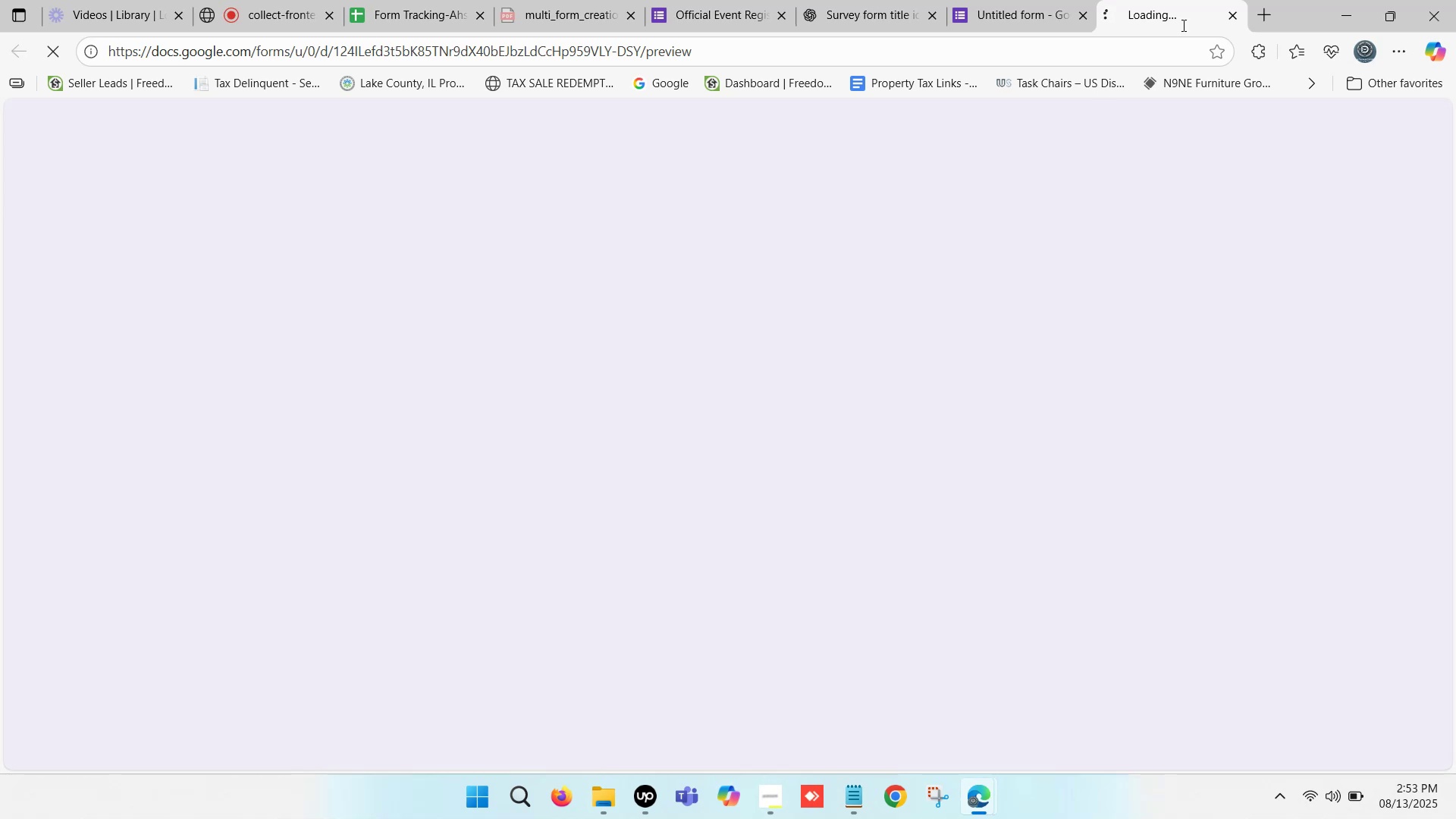 
left_click([1207, 0])
 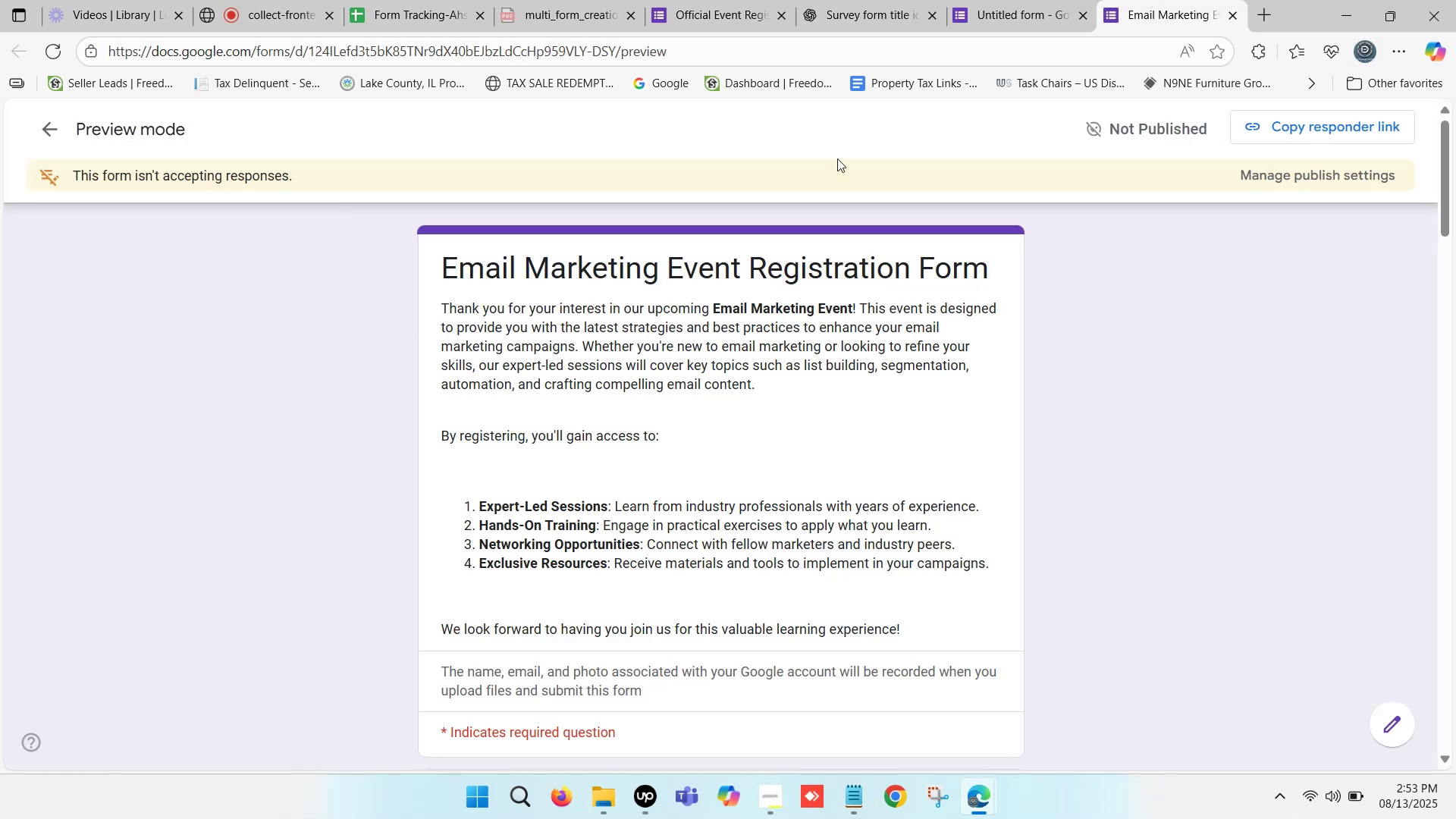 
scroll: coordinate [654, 466], scroll_direction: down, amount: 1.0
 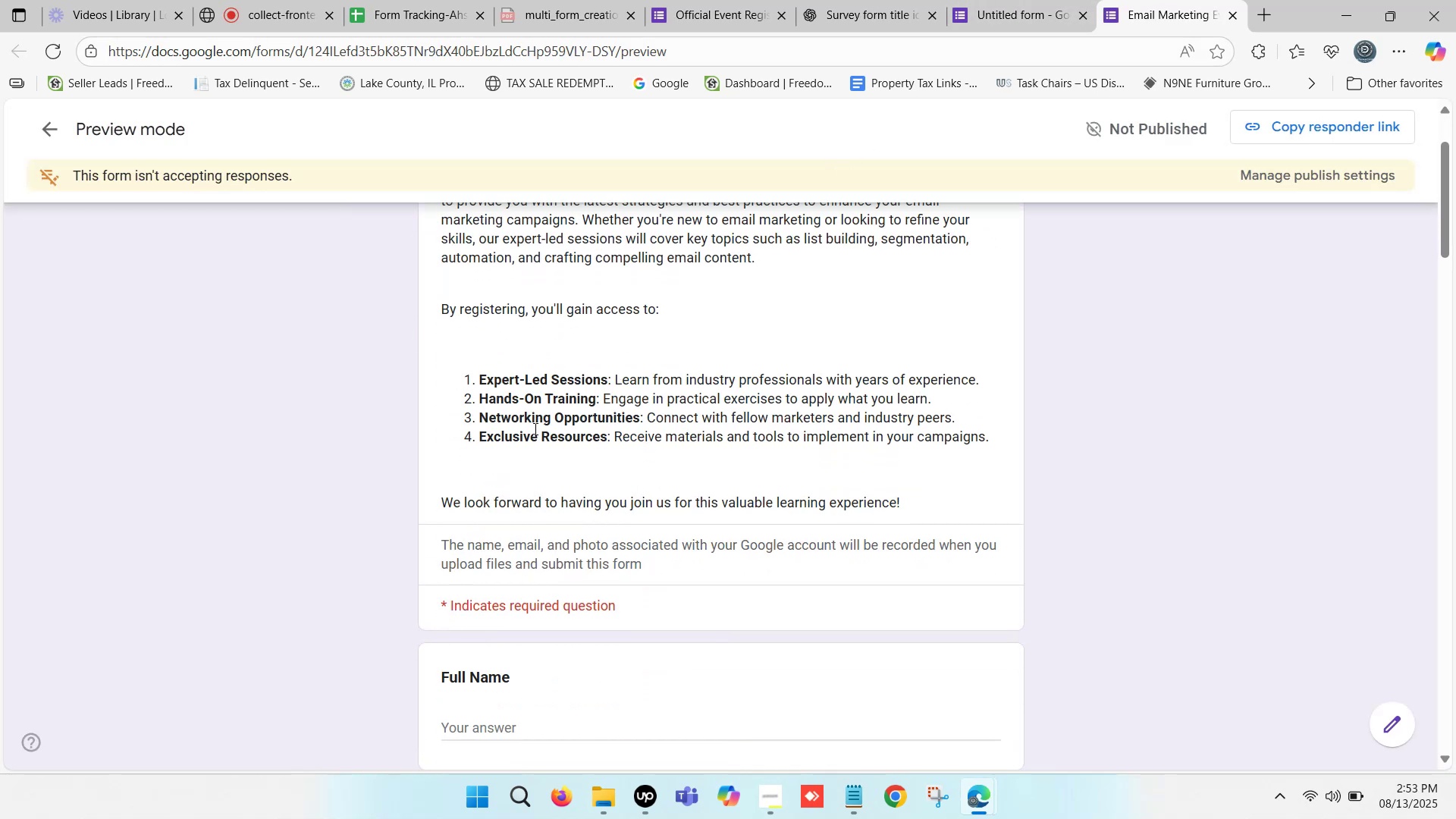 
scroll: coordinate [532, 417], scroll_direction: up, amount: 1.0
 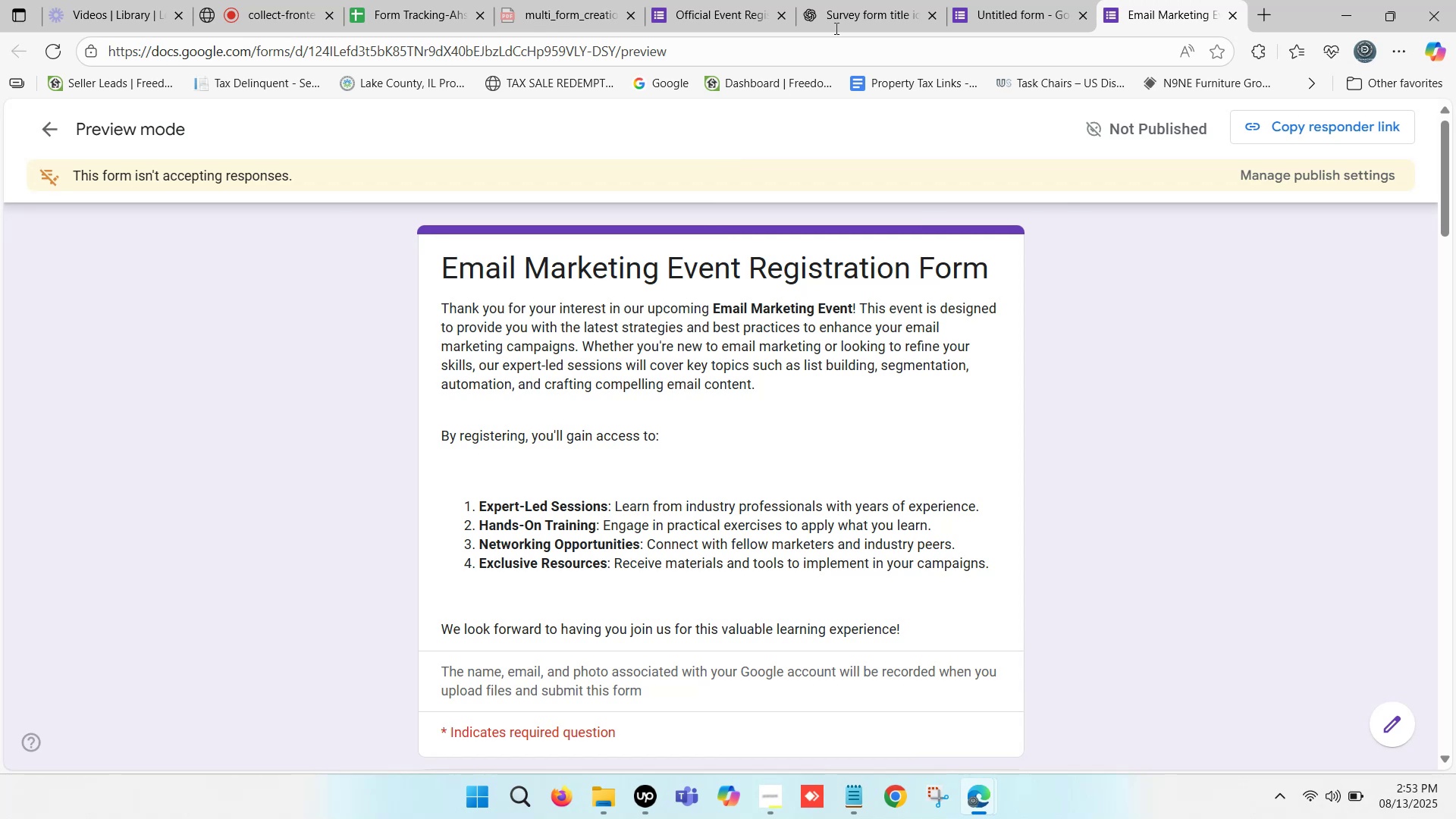 
left_click([981, 0])
 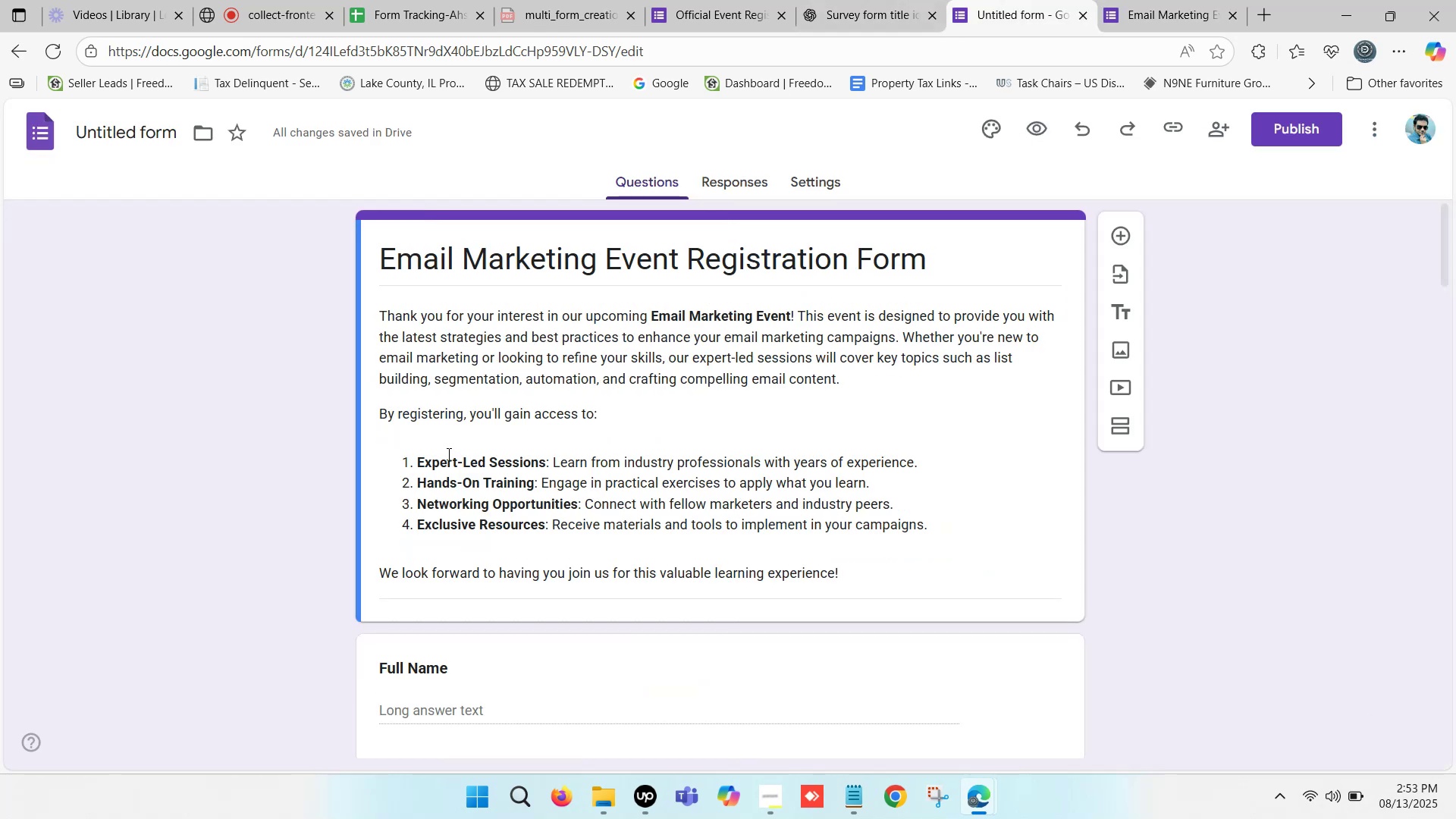 
left_click([454, 438])
 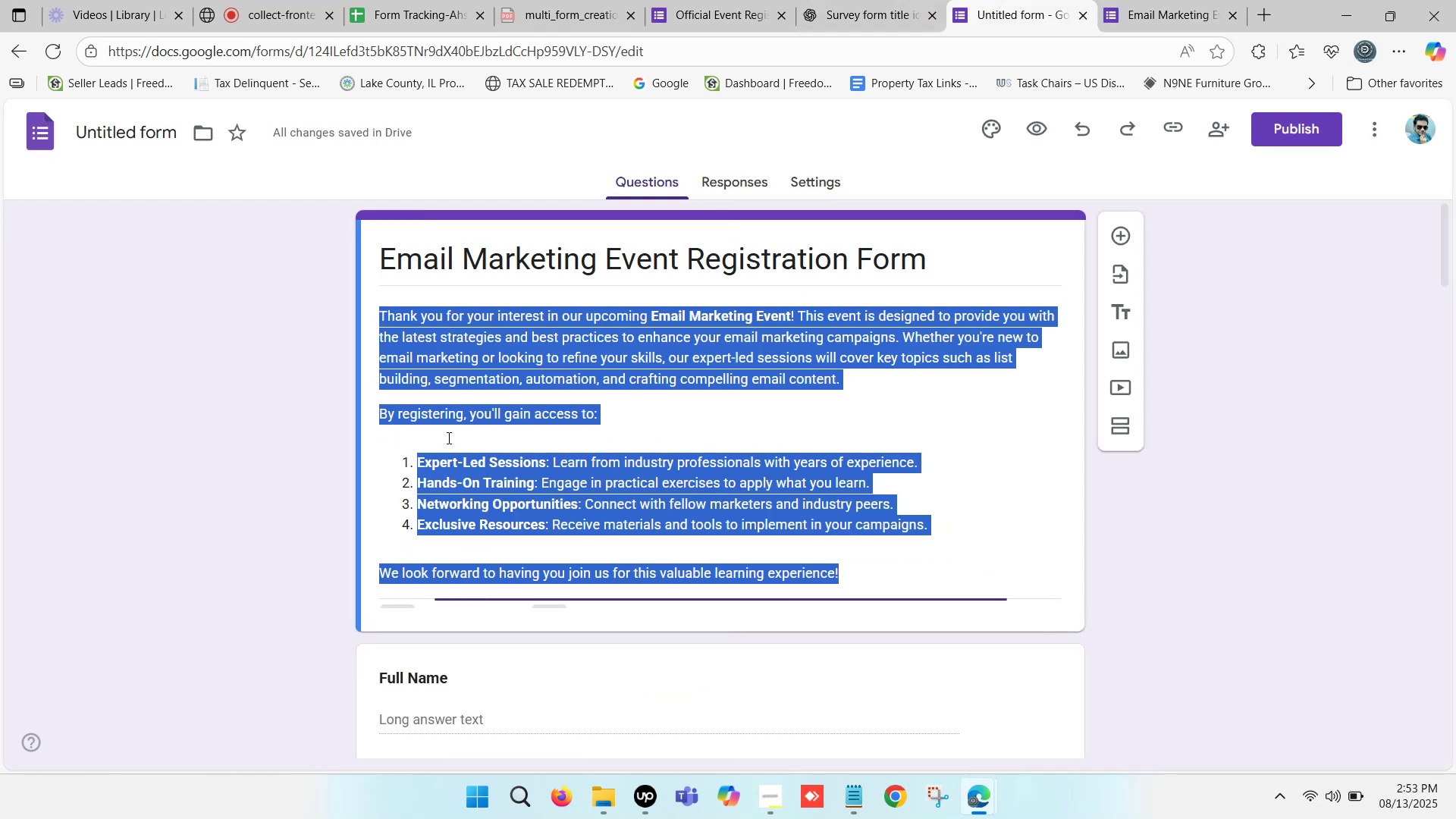 
left_click([424, 438])
 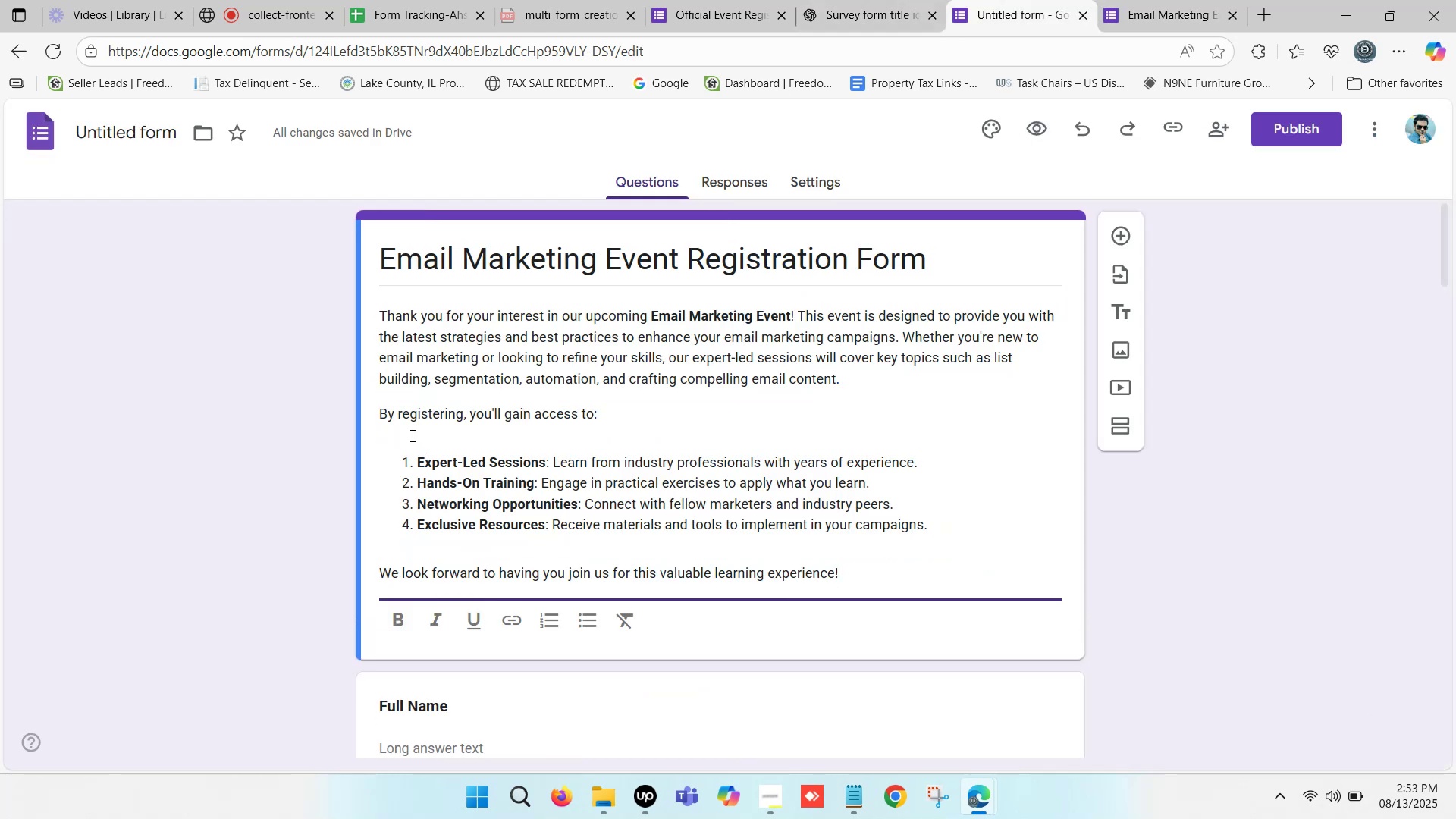 
left_click([407, 433])
 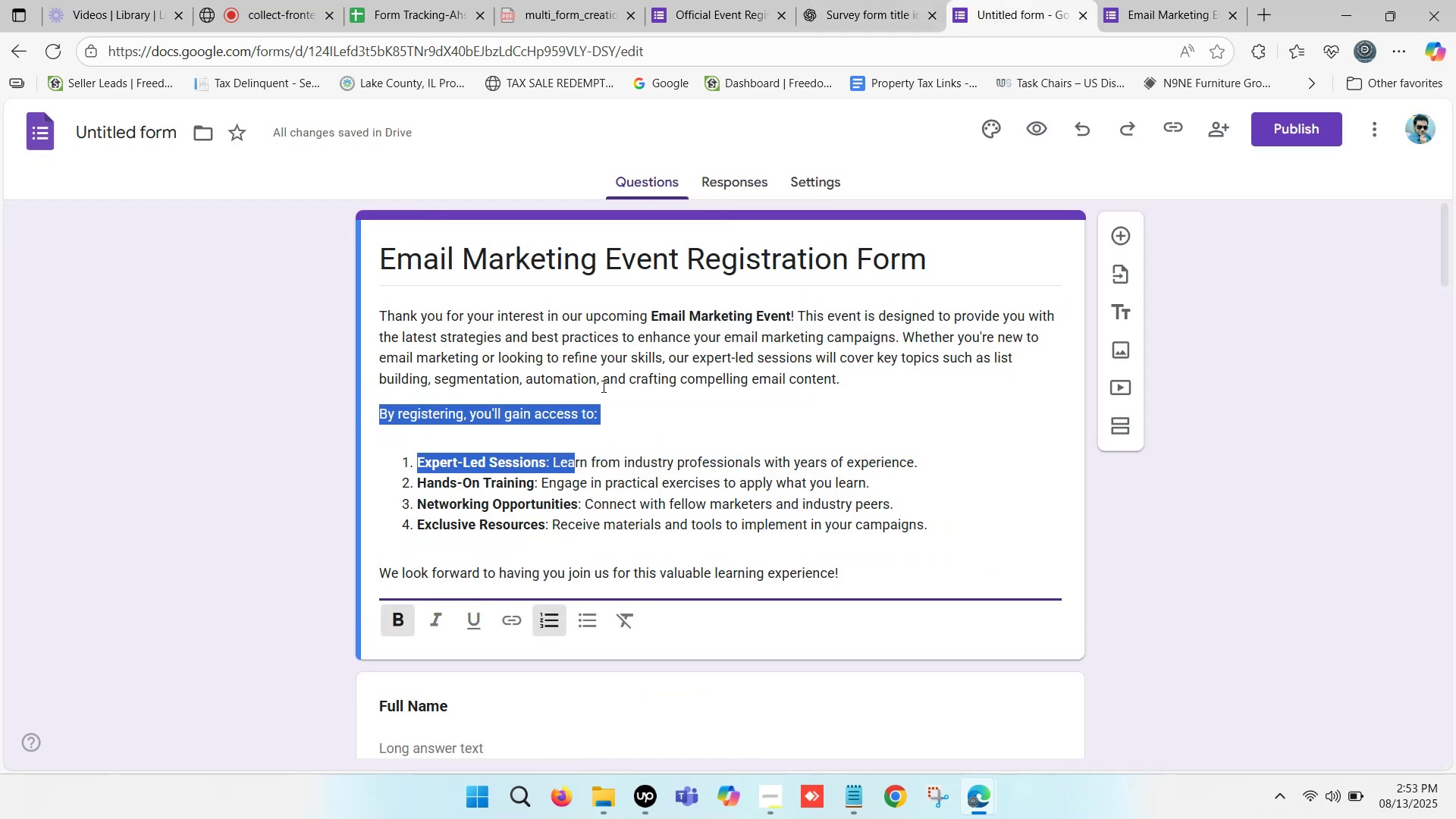 
left_click([584, 400])
 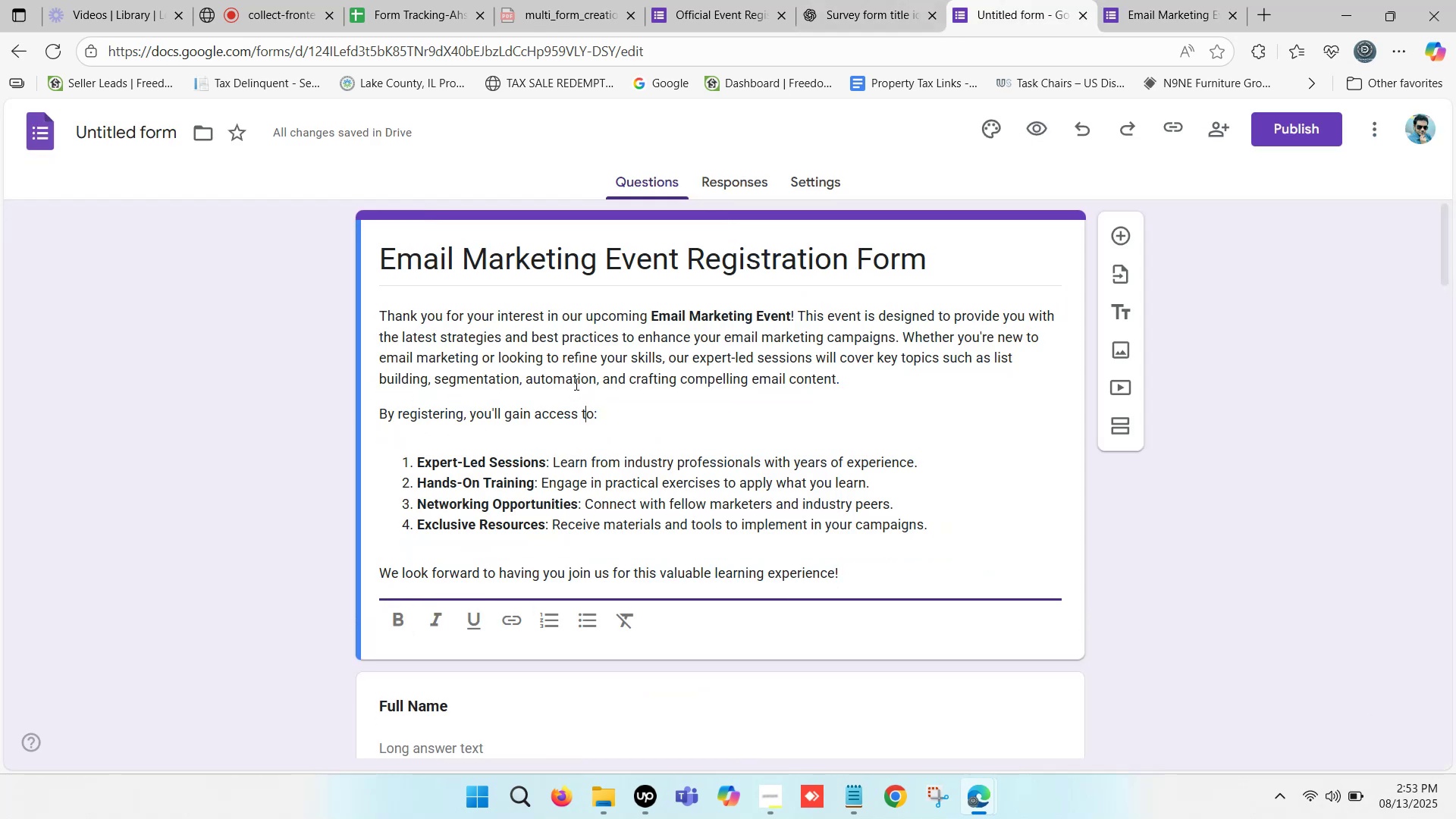 
left_click([592, 361])
 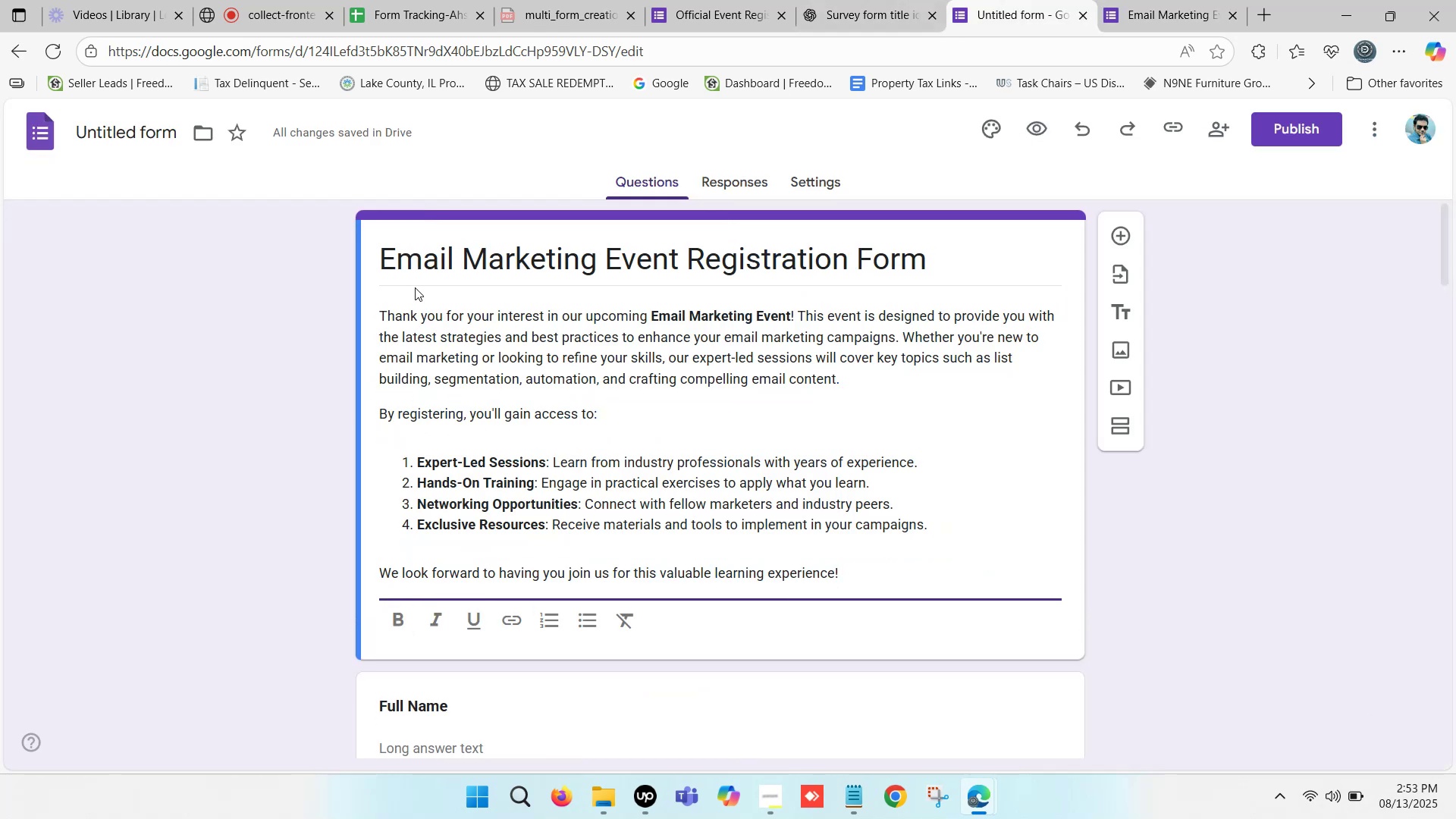 
left_click([415, 287])
 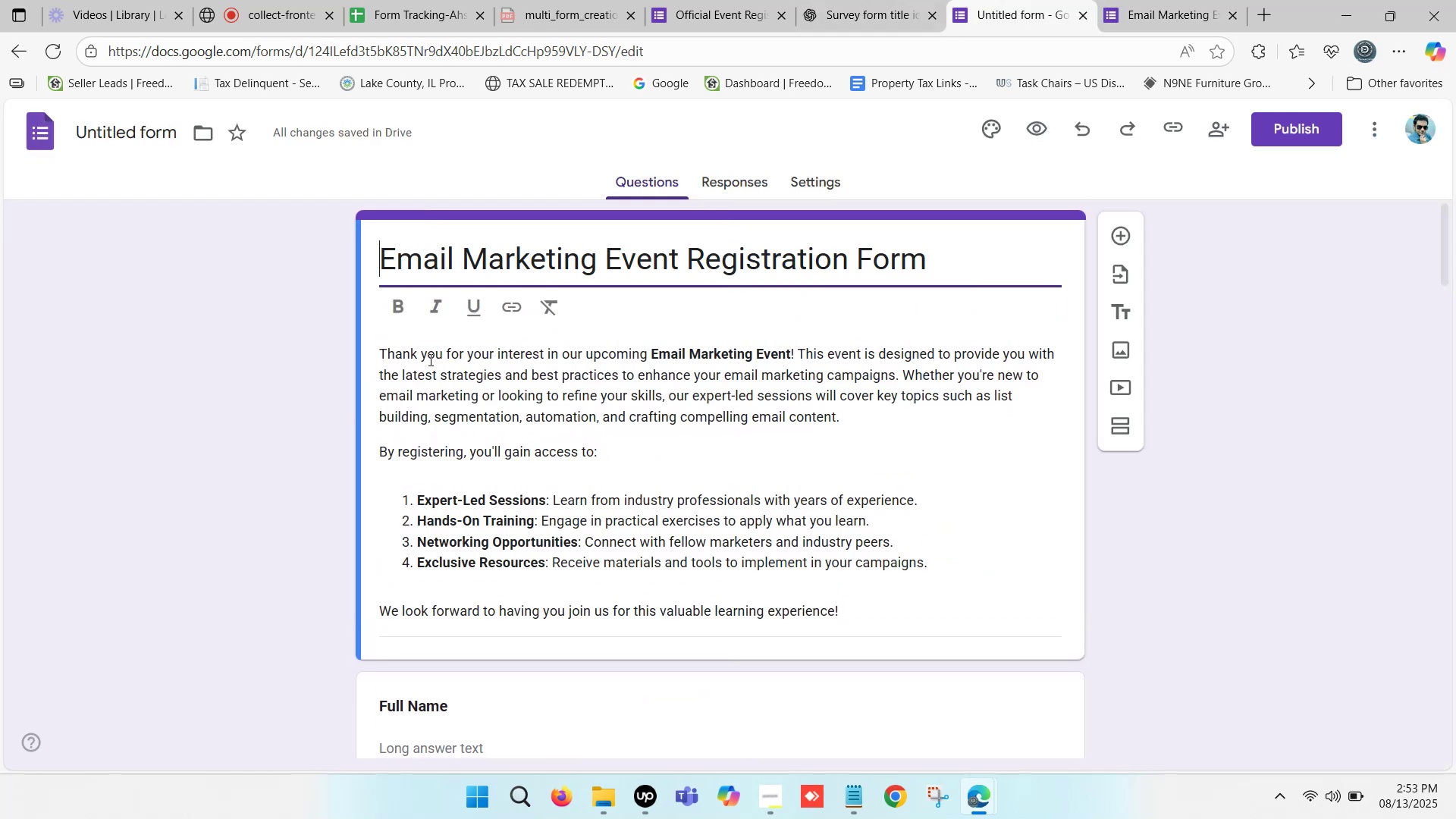 
left_click([431, 386])
 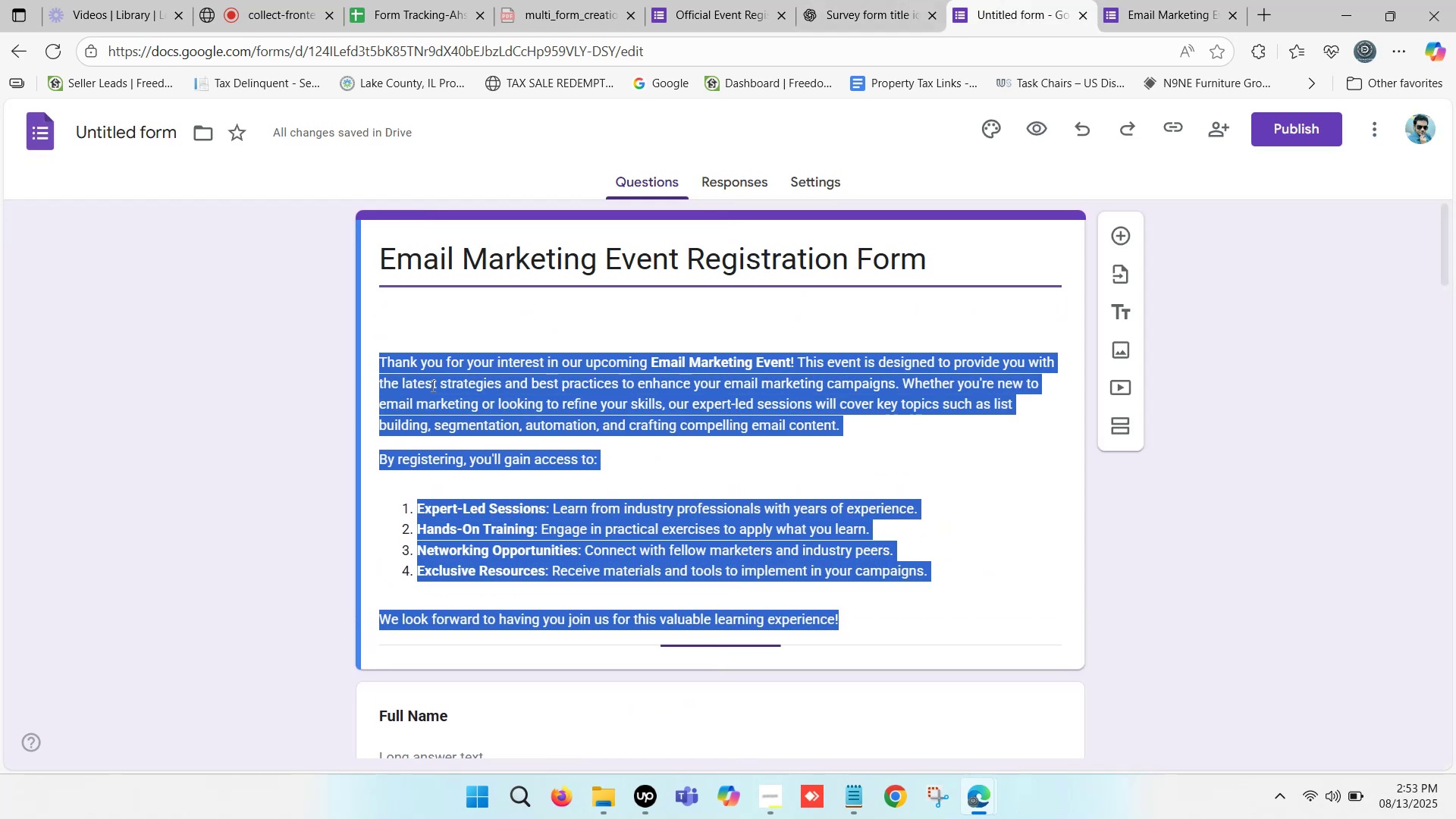 
scroll: coordinate [443, 375], scroll_direction: down, amount: 3.0
 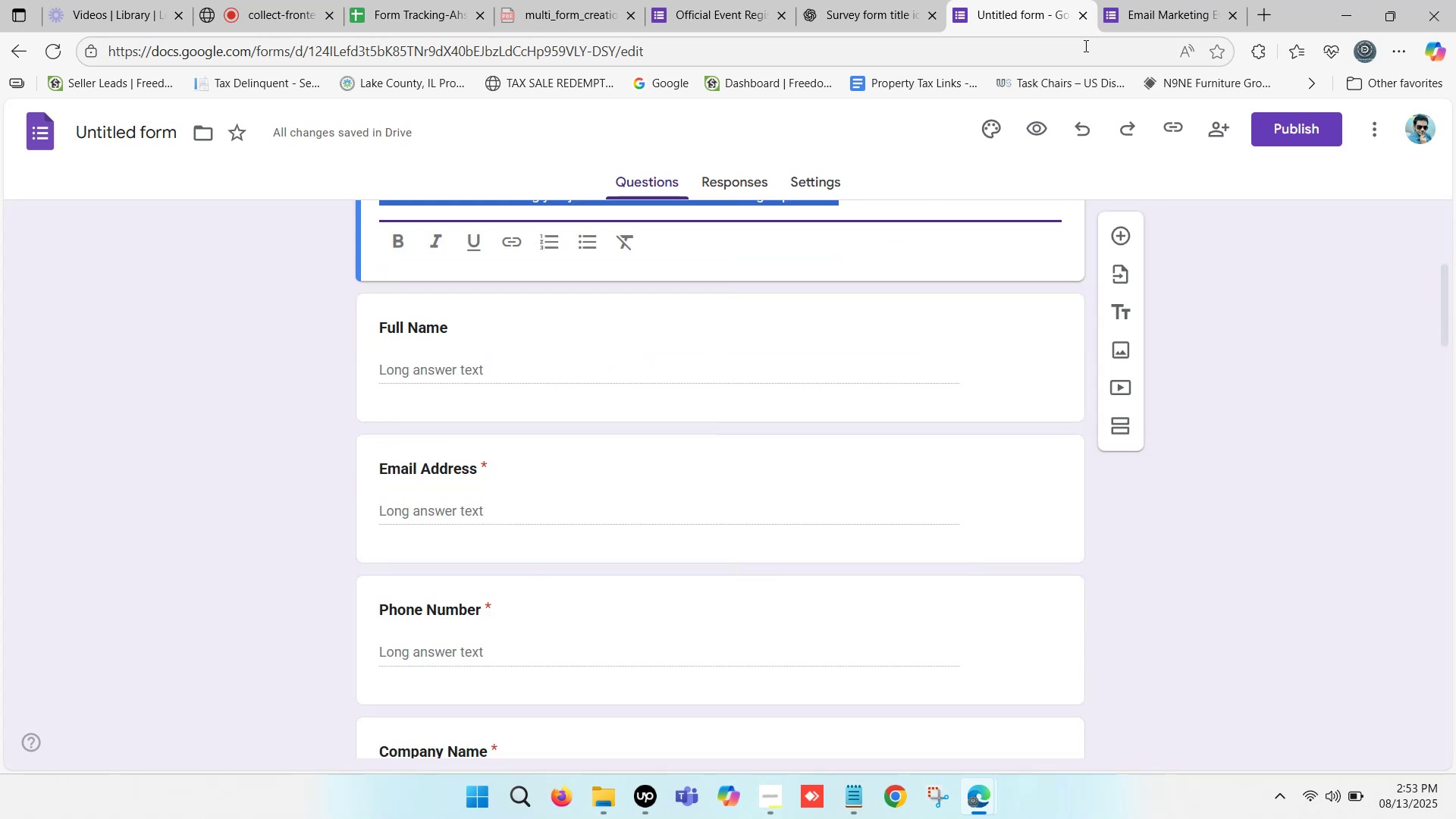 
left_click([1181, 0])
 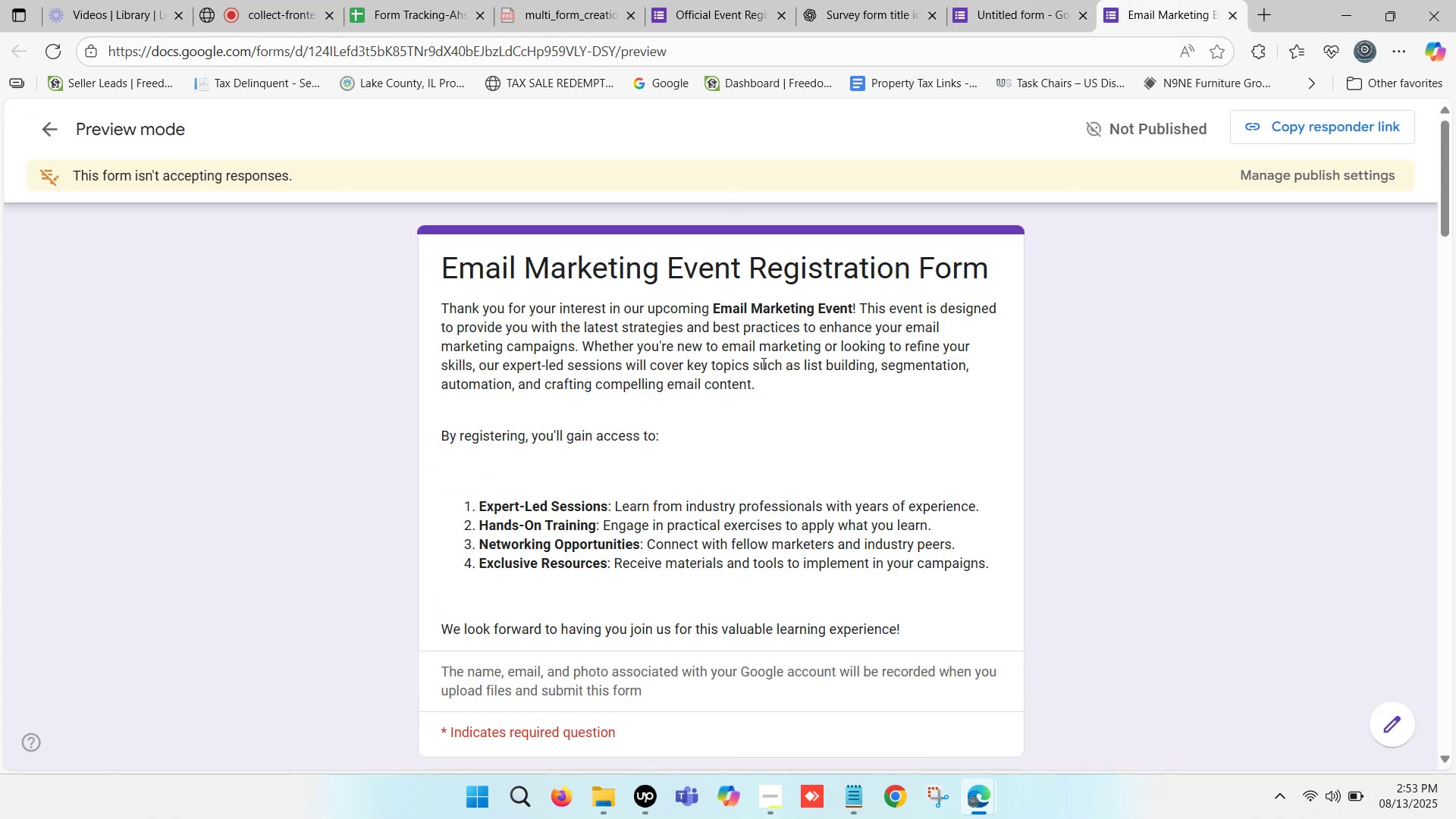 
scroll: coordinate [698, 366], scroll_direction: down, amount: 4.0
 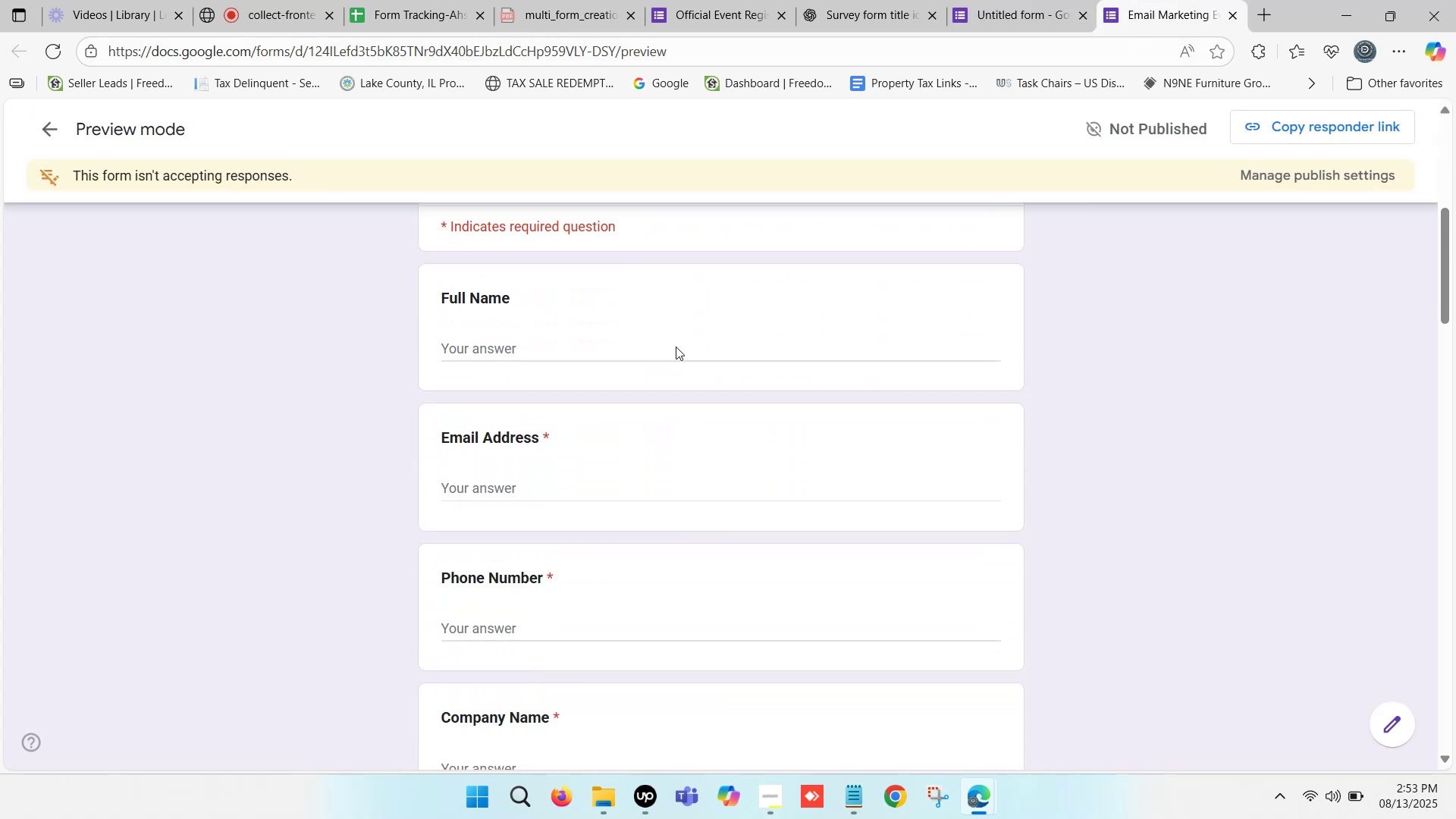 
left_click([967, 0])
 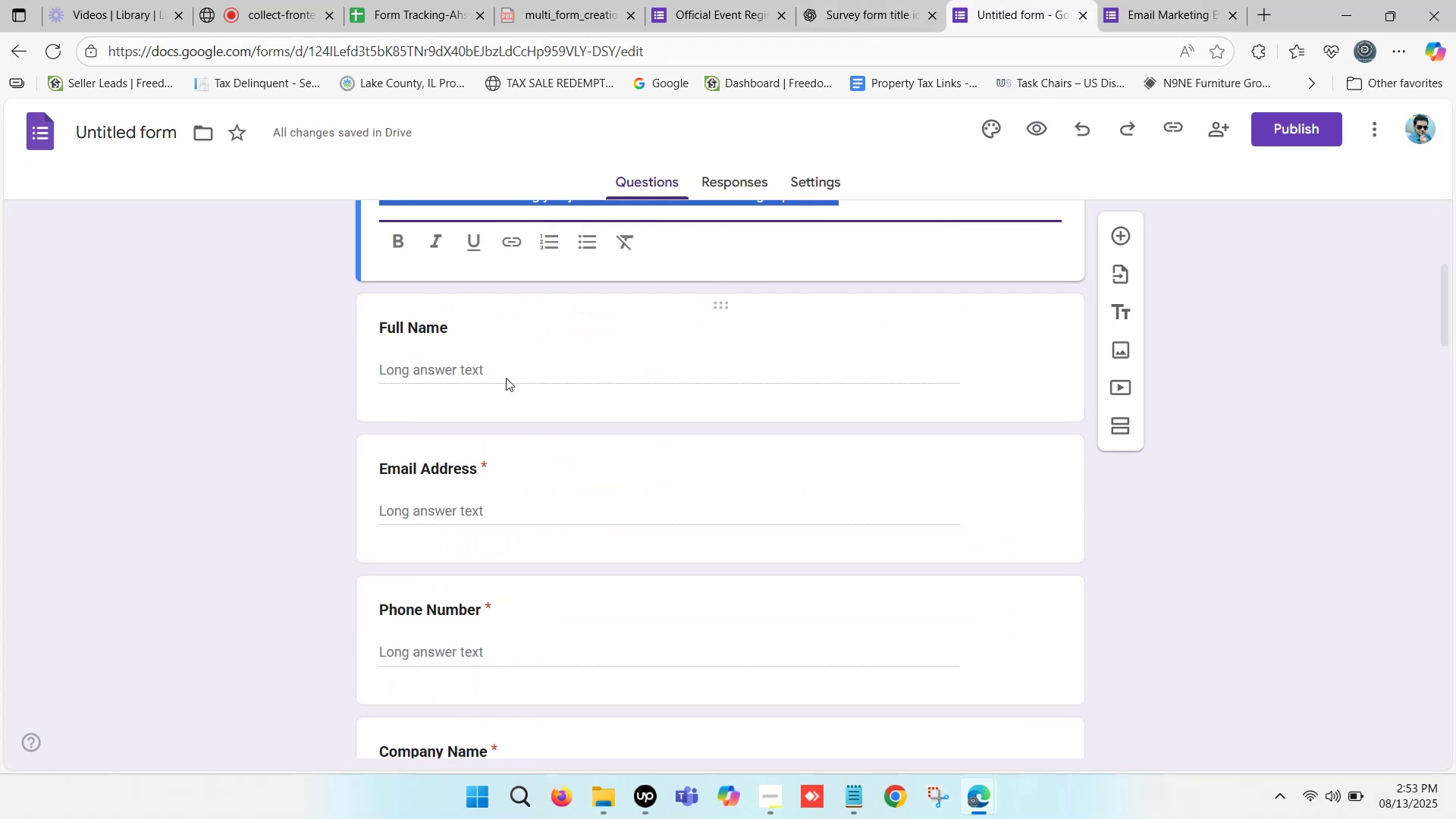 
left_click([526, 356])
 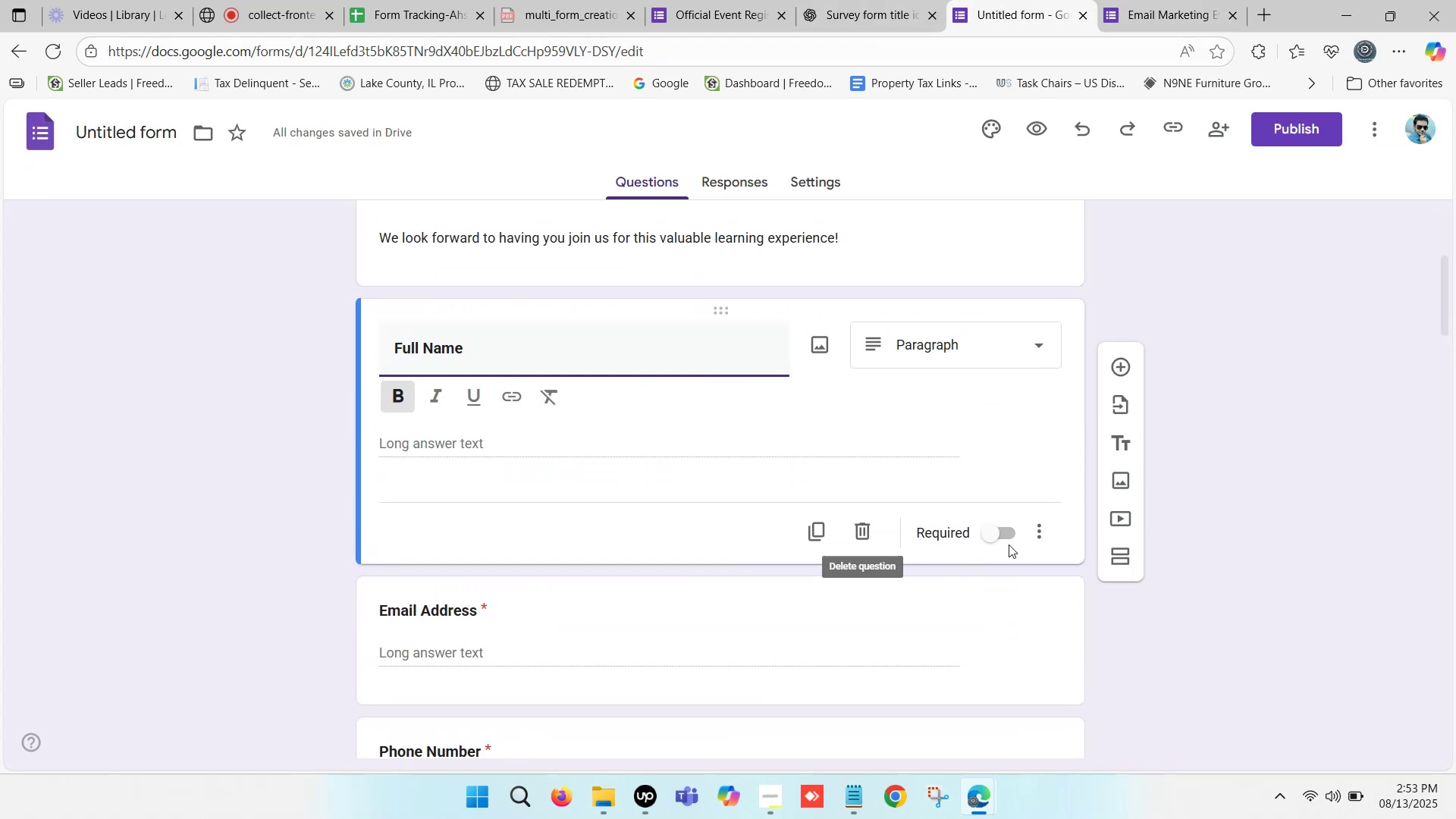 
left_click([994, 532])
 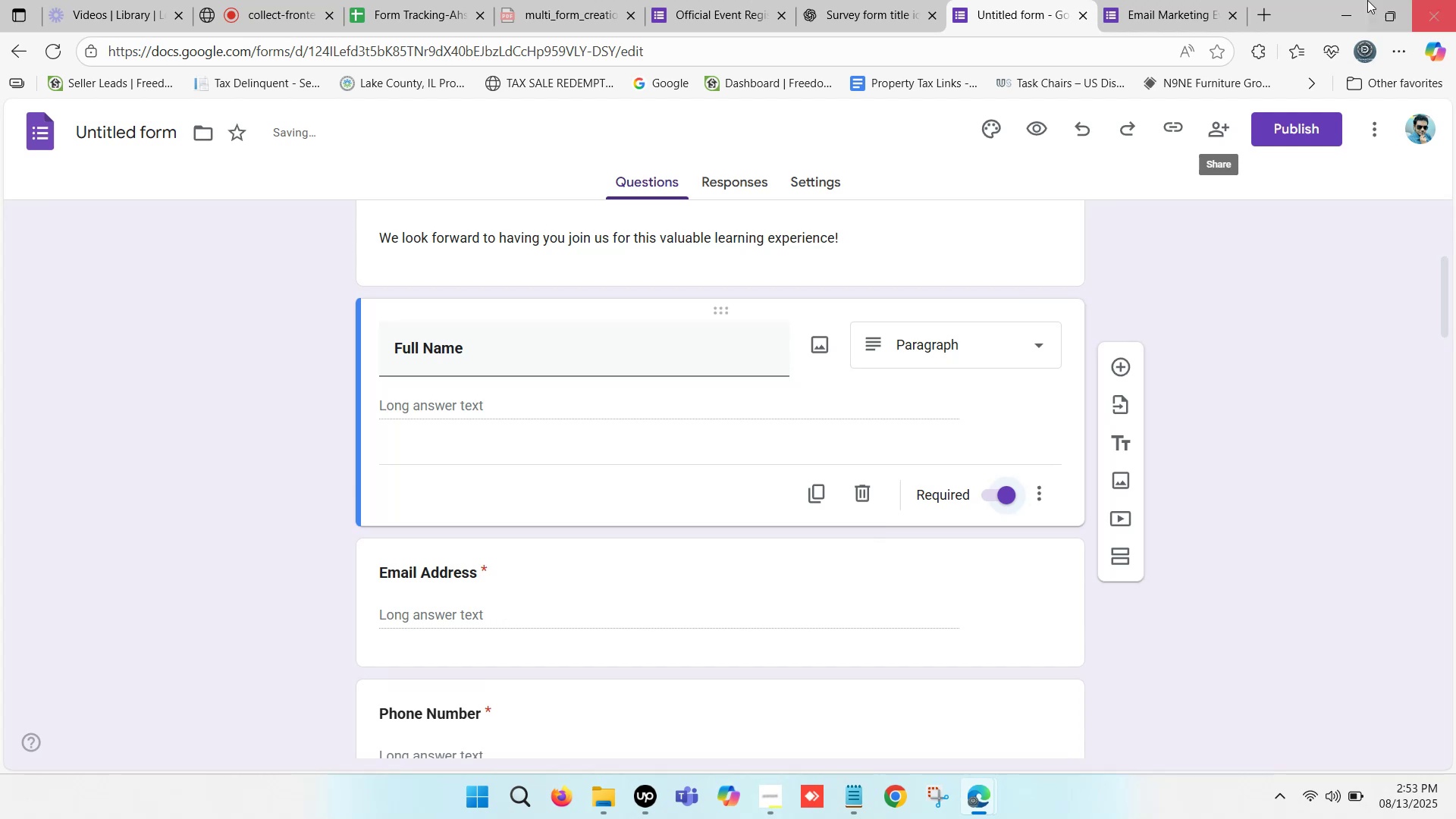 
left_click([1188, 0])
 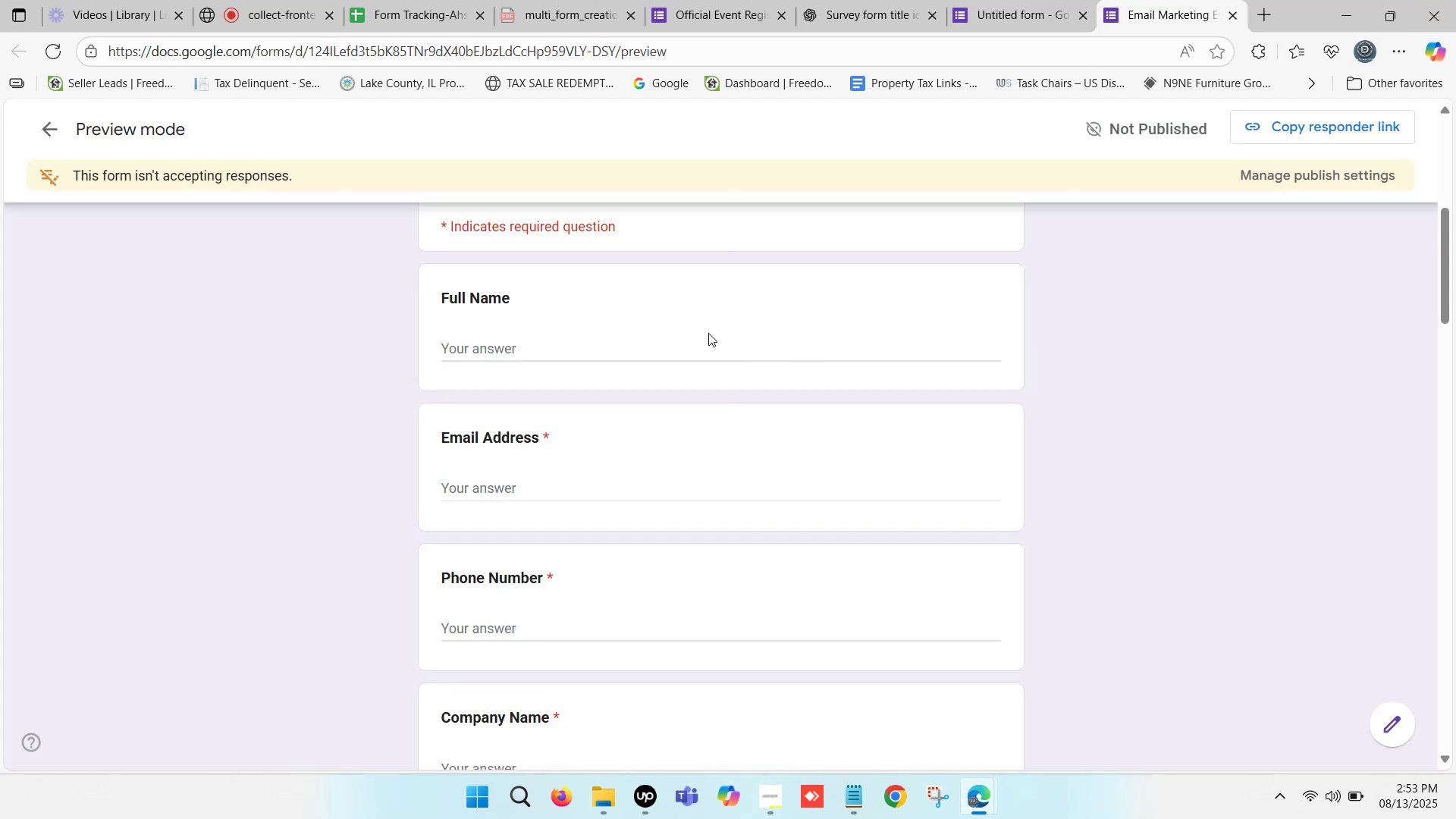 
scroll: coordinate [670, 325], scroll_direction: down, amount: 3.0
 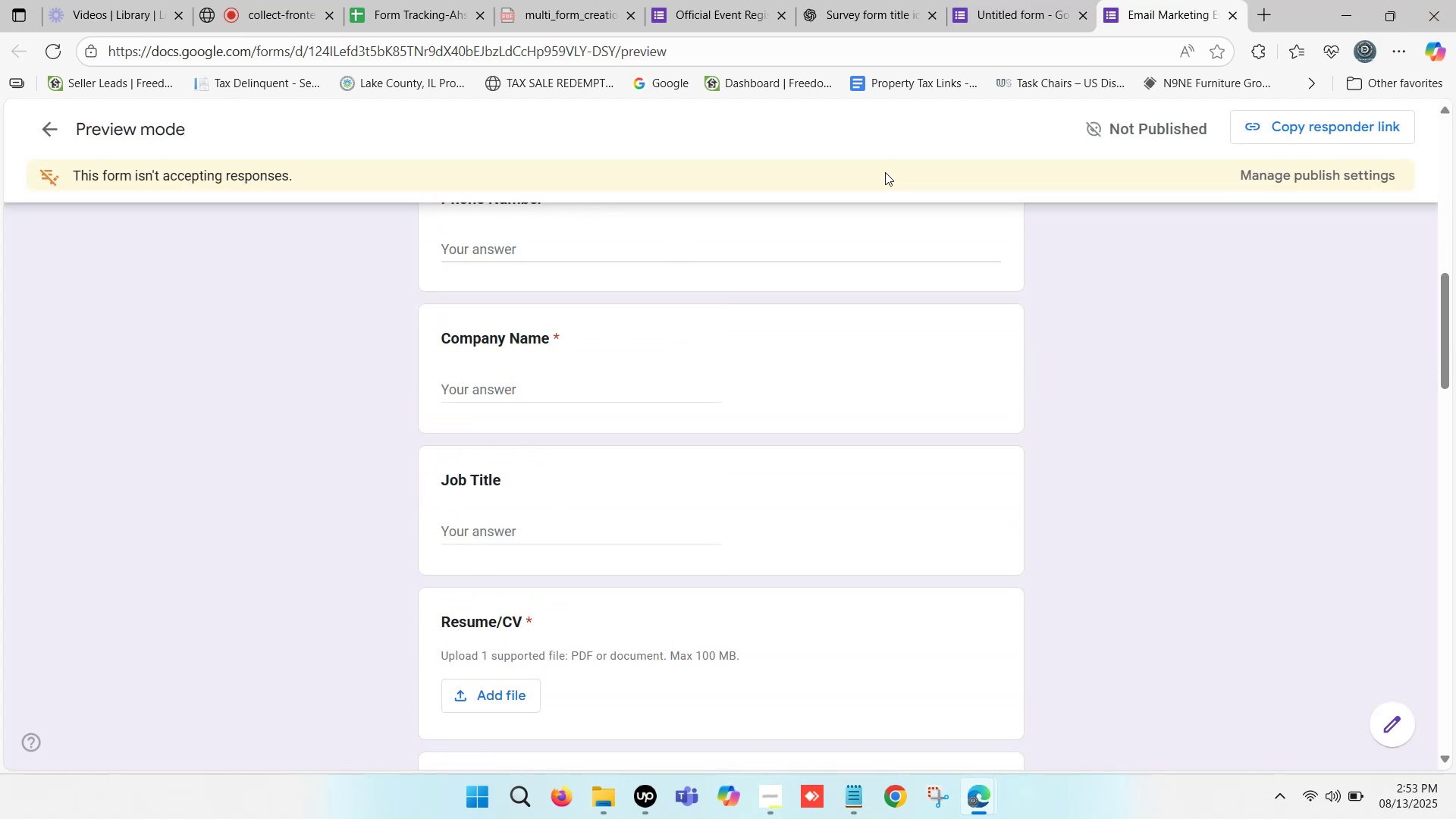 
mouse_move([954, 9])
 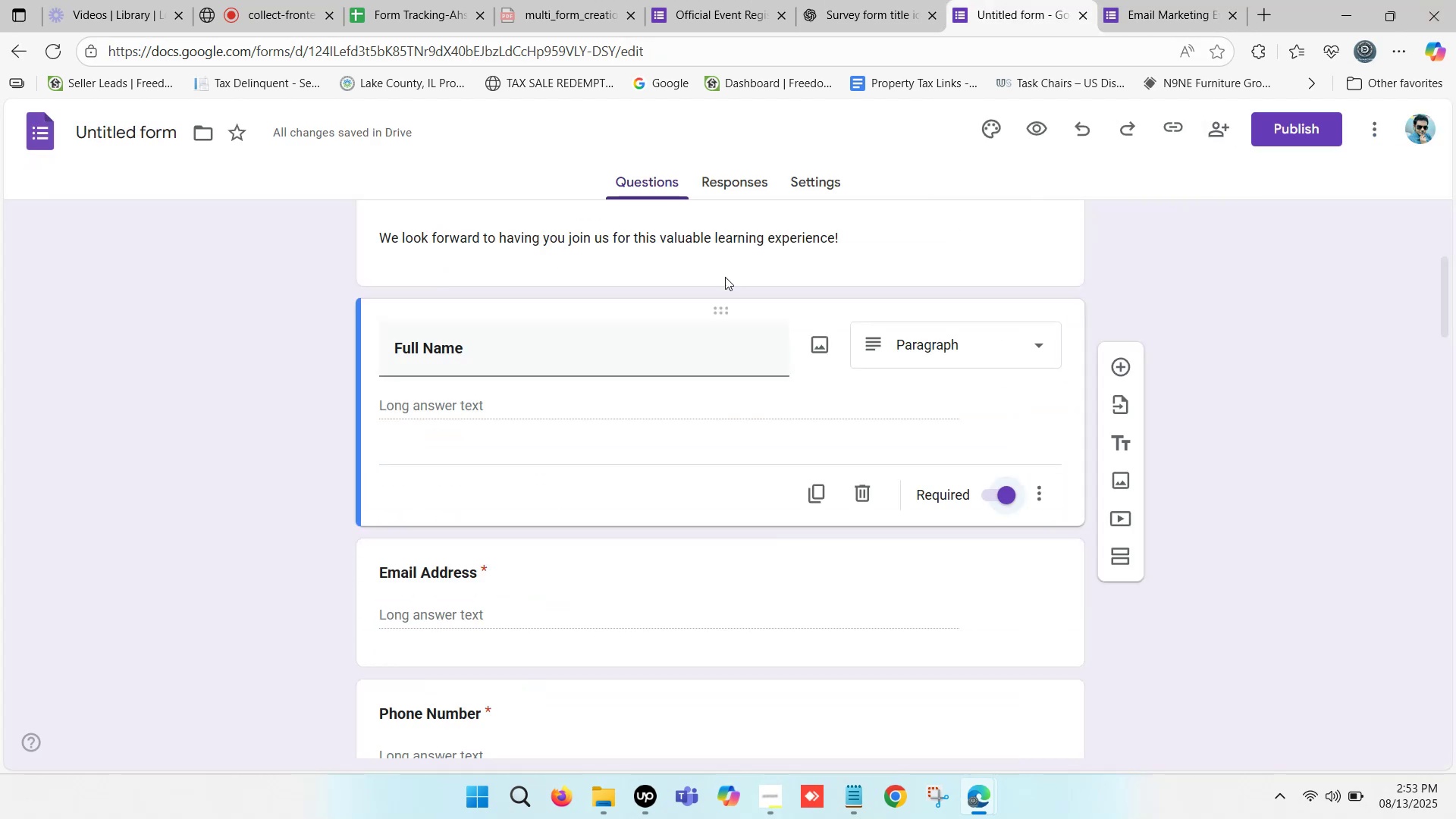 
scroll: coordinate [632, 276], scroll_direction: down, amount: 4.0
 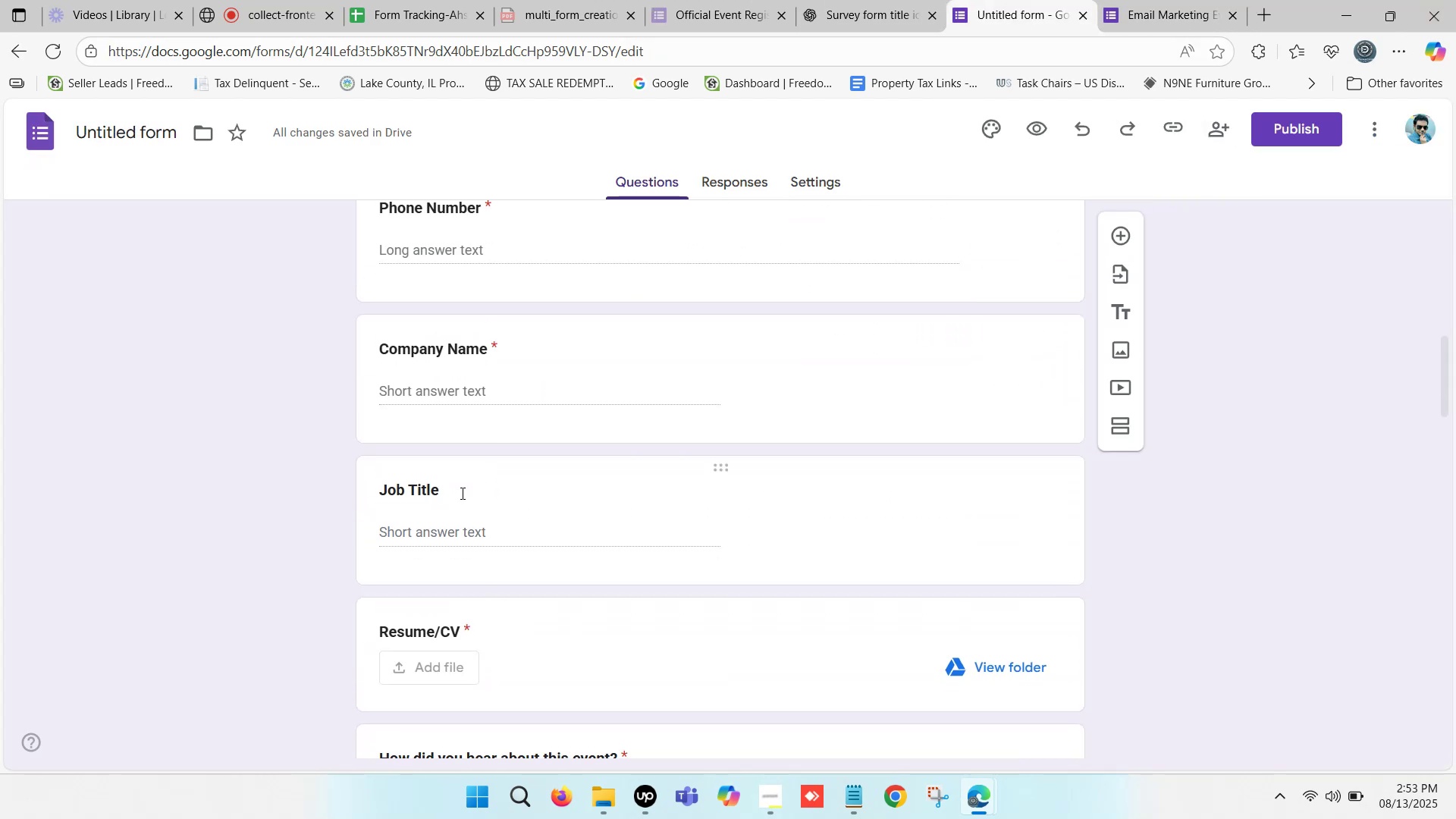 
left_click([529, 375])
 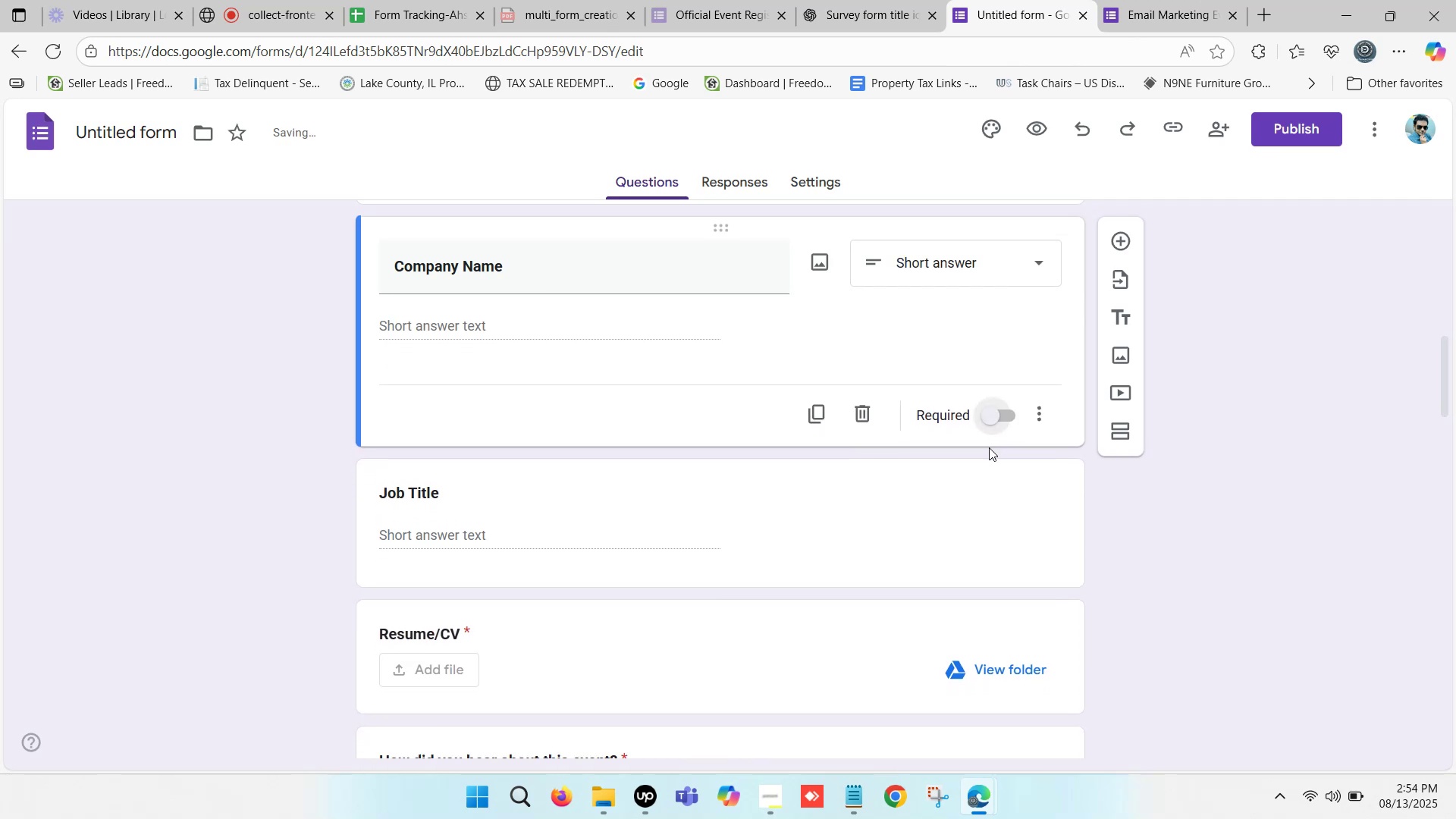 
left_click([1197, 0])
 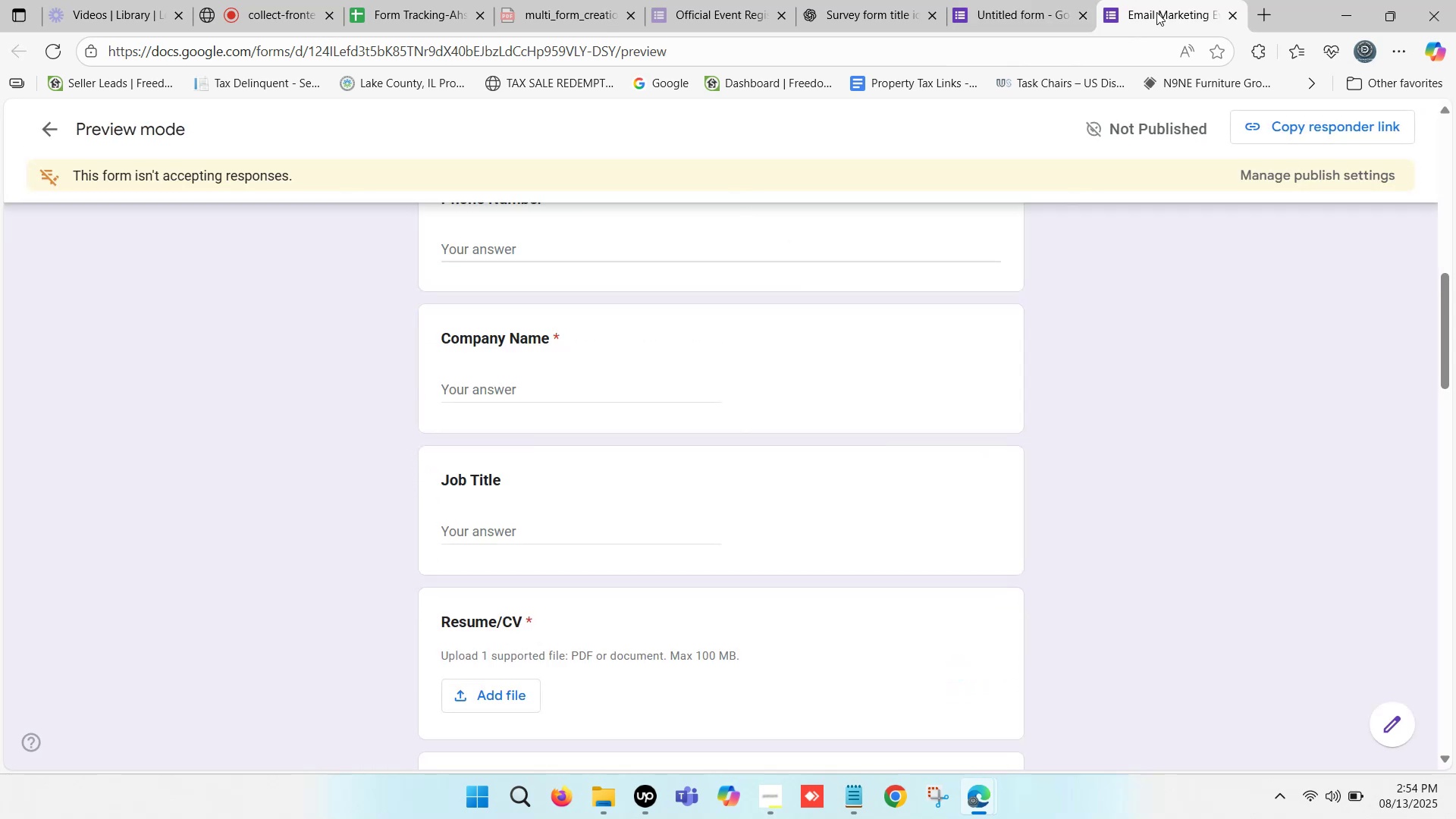 
scroll: coordinate [632, 369], scroll_direction: down, amount: 7.0
 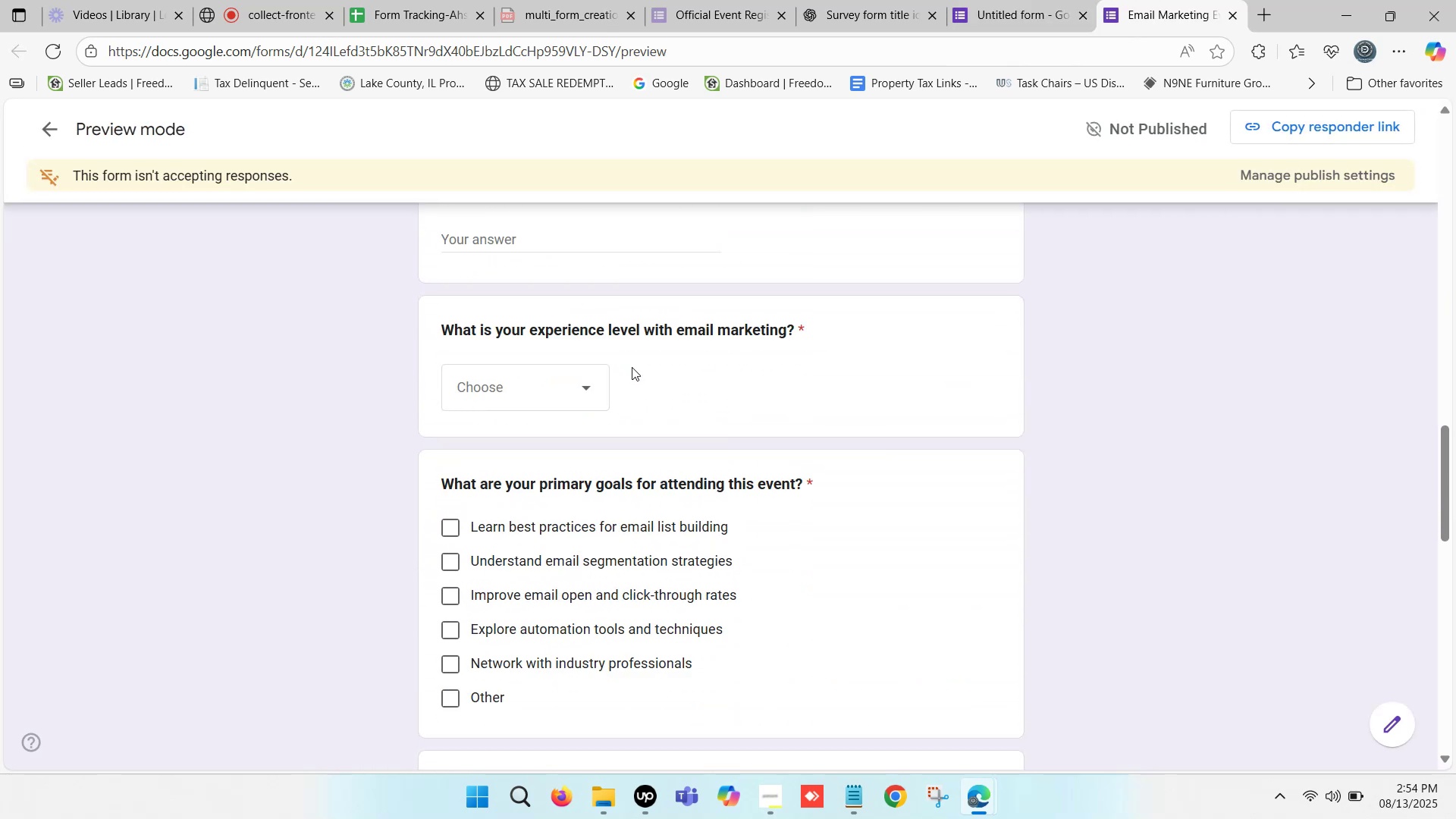 
scroll: coordinate [479, 464], scroll_direction: down, amount: 6.0
 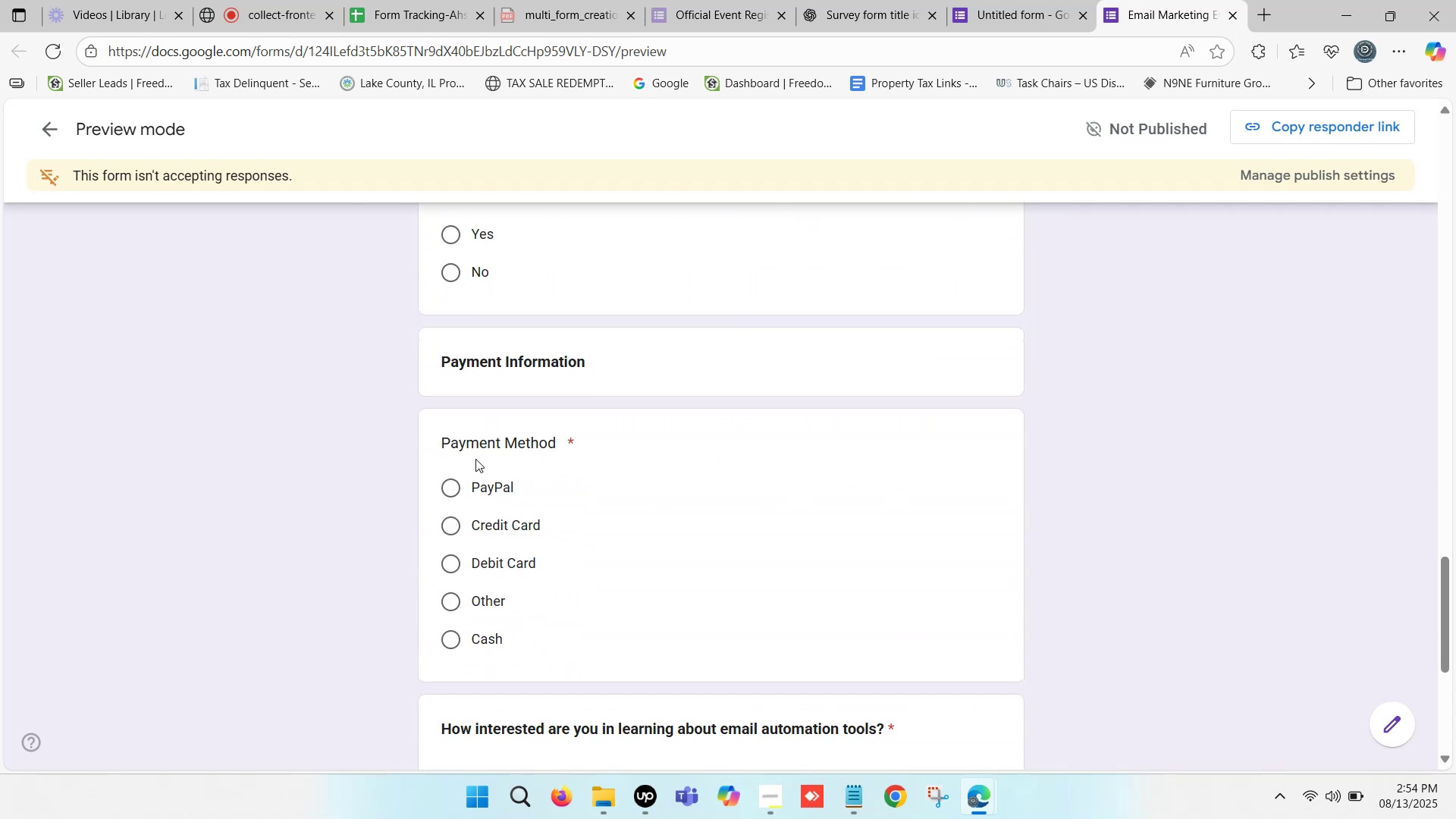 
scroll: coordinate [475, 432], scroll_direction: down, amount: 4.0
 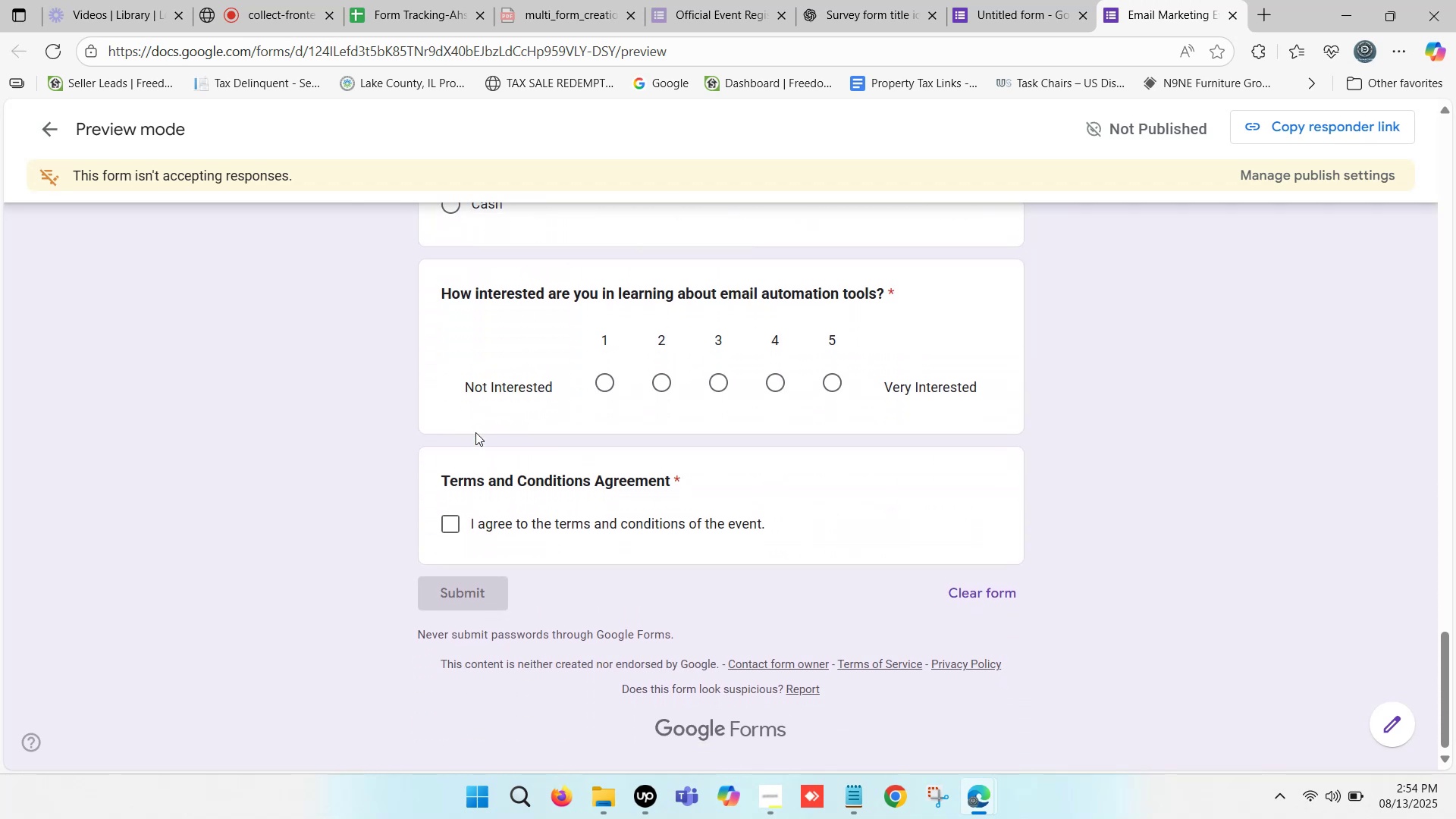 
scroll: coordinate [475, 425], scroll_direction: up, amount: 18.0
 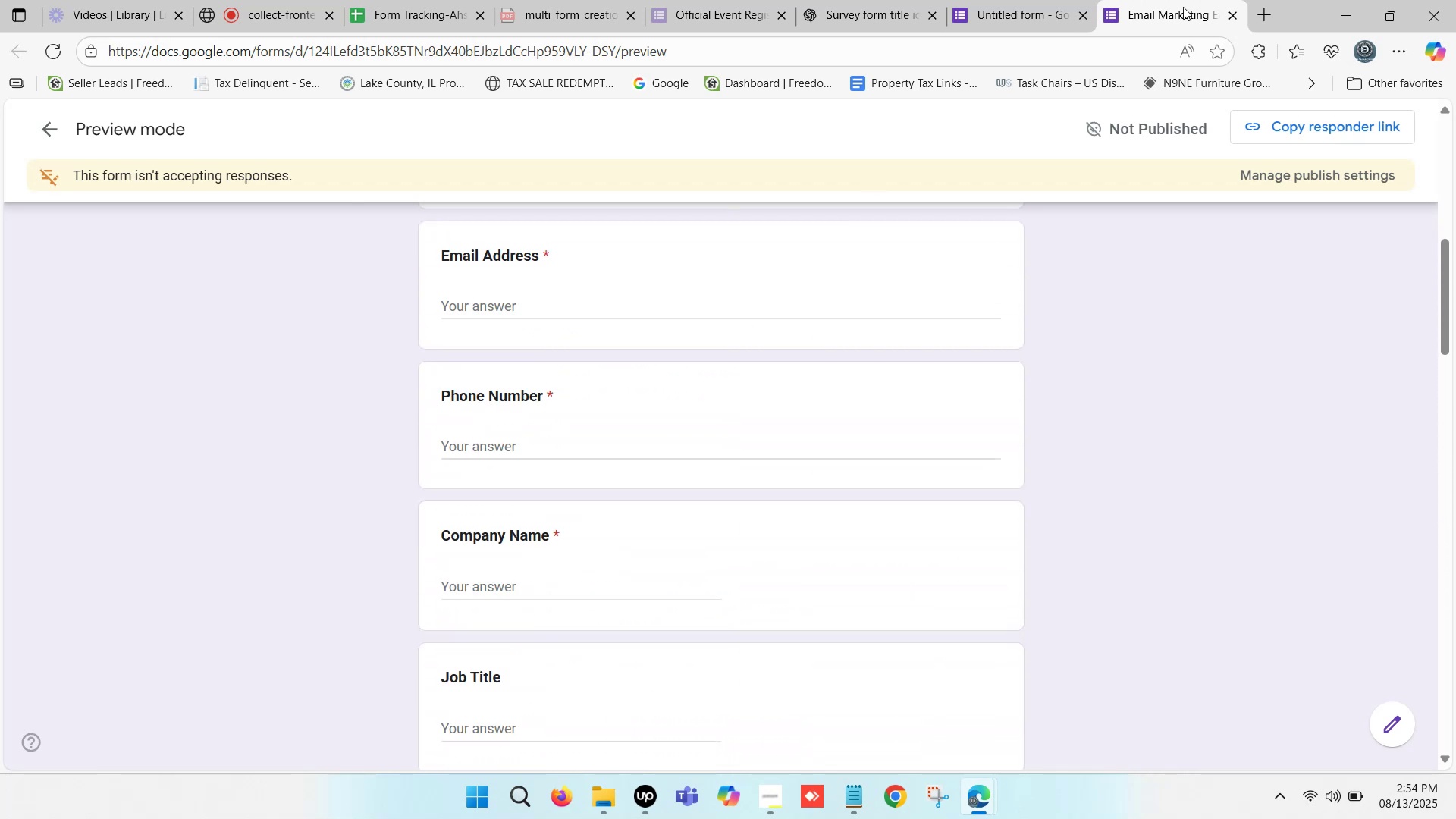 
left_click([1229, 15])
 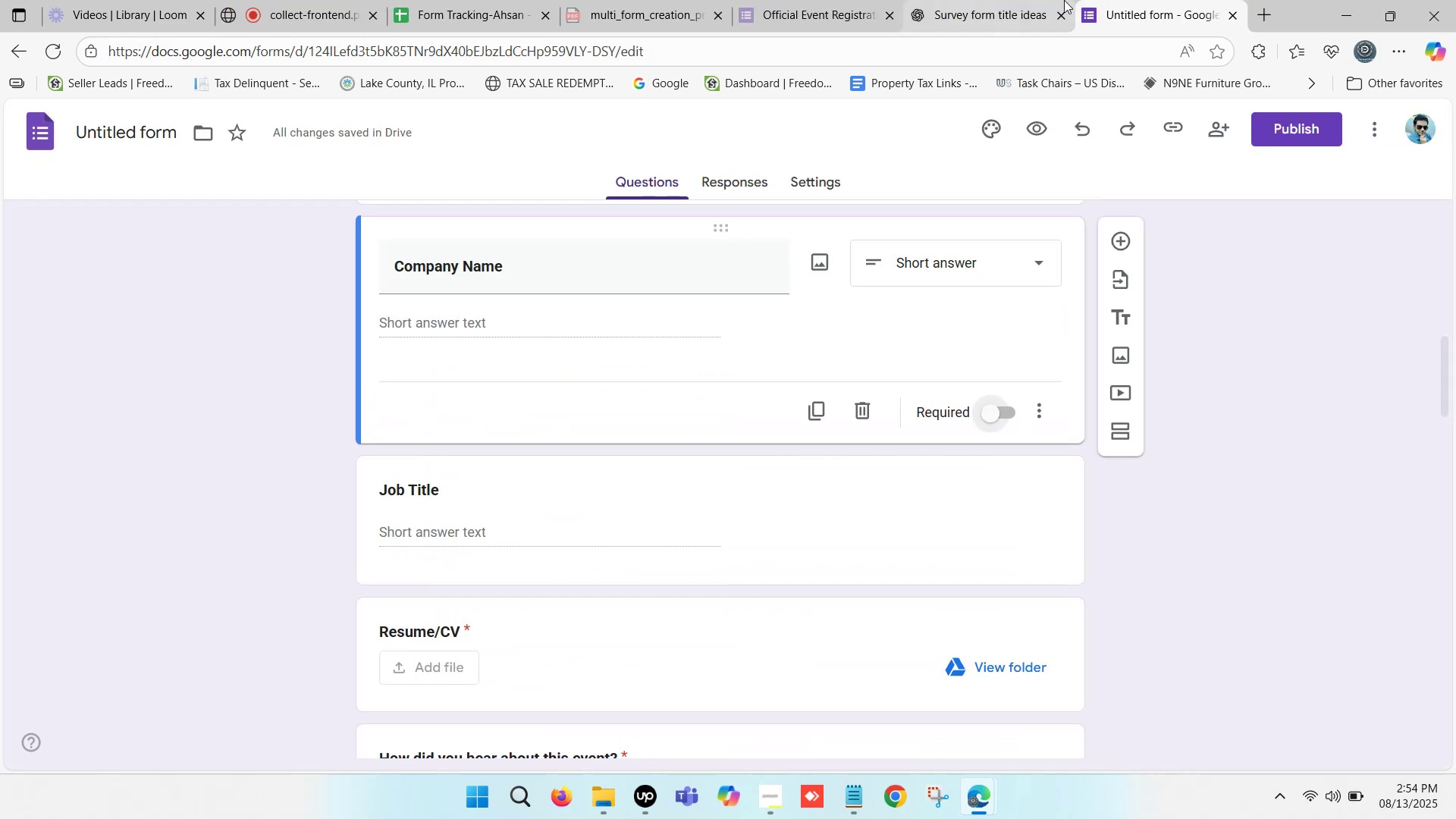 
left_click([1132, 0])
 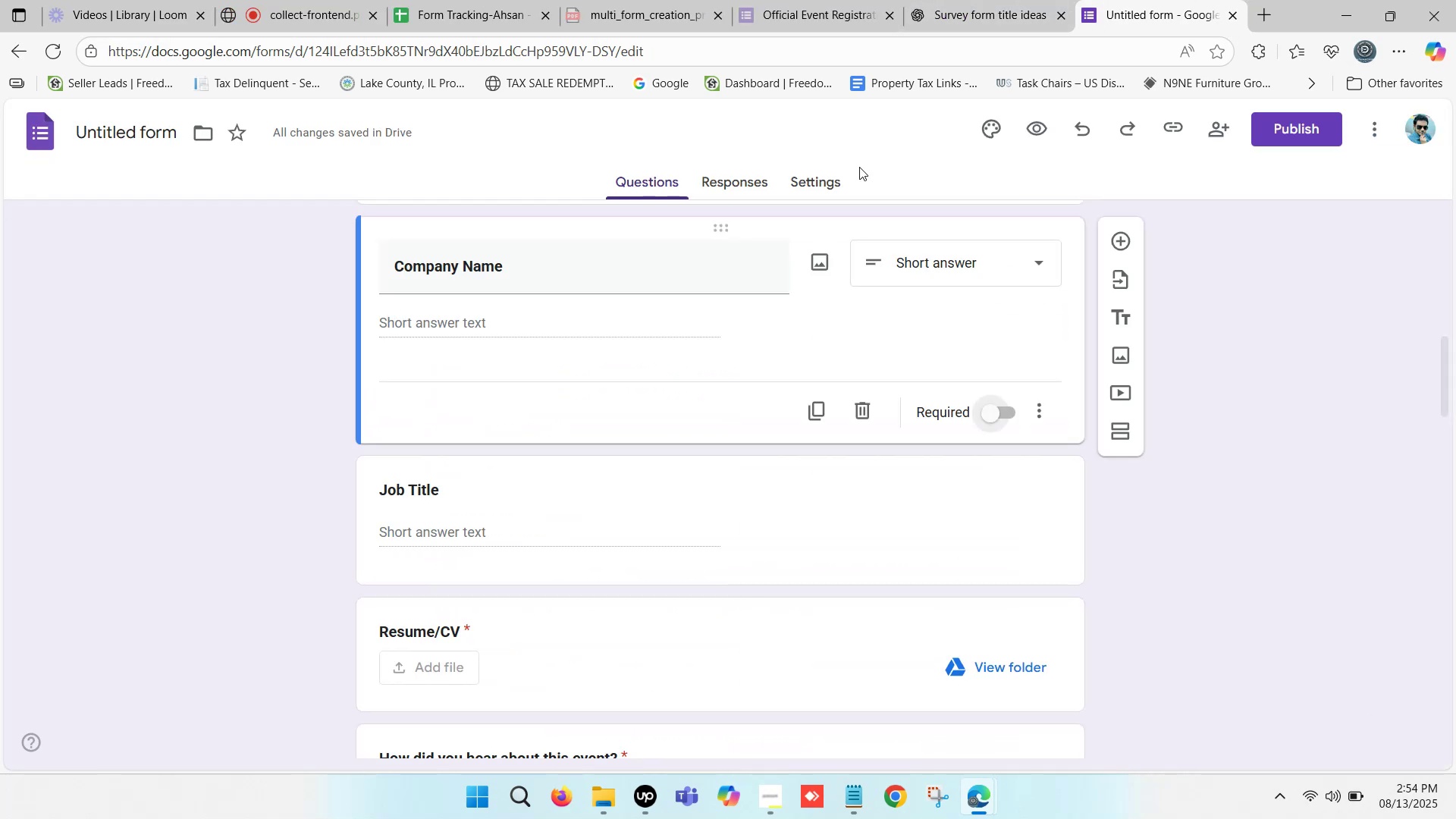 
scroll: coordinate [535, 294], scroll_direction: up, amount: 4.0
 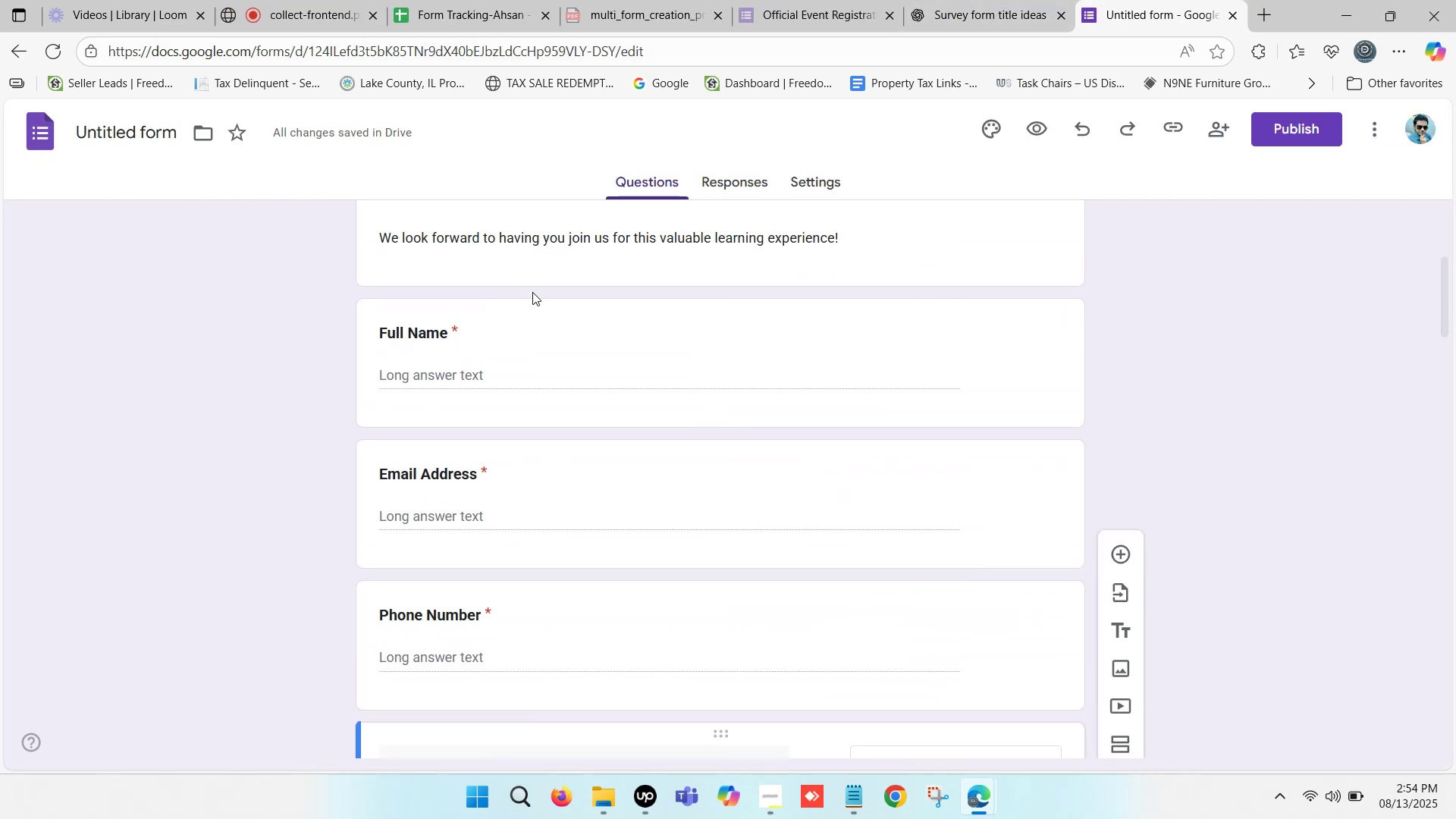 
scroll: coordinate [532, 291], scroll_direction: down, amount: 1.0
 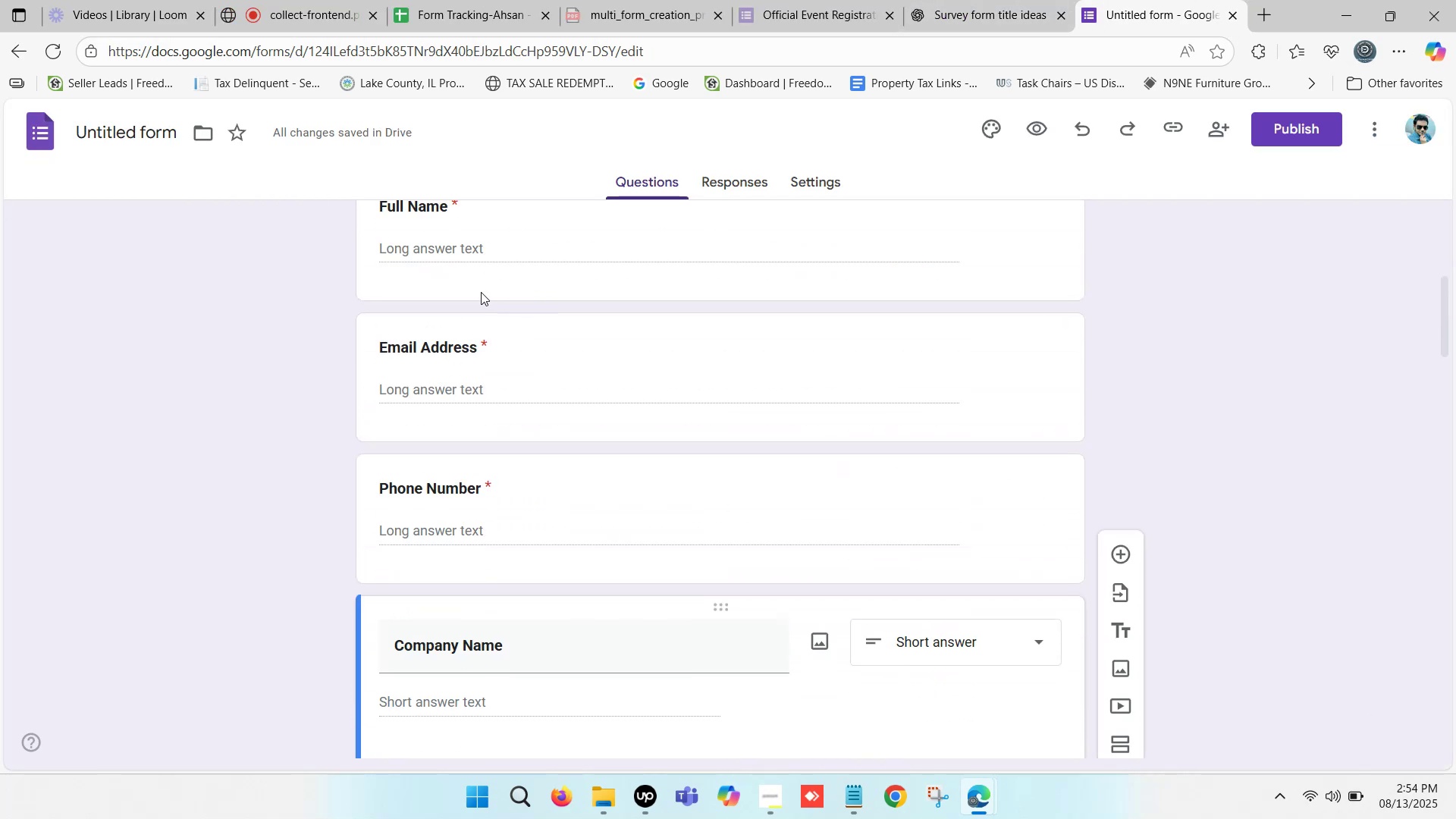 
scroll: coordinate [428, 255], scroll_direction: up, amount: 1.0
 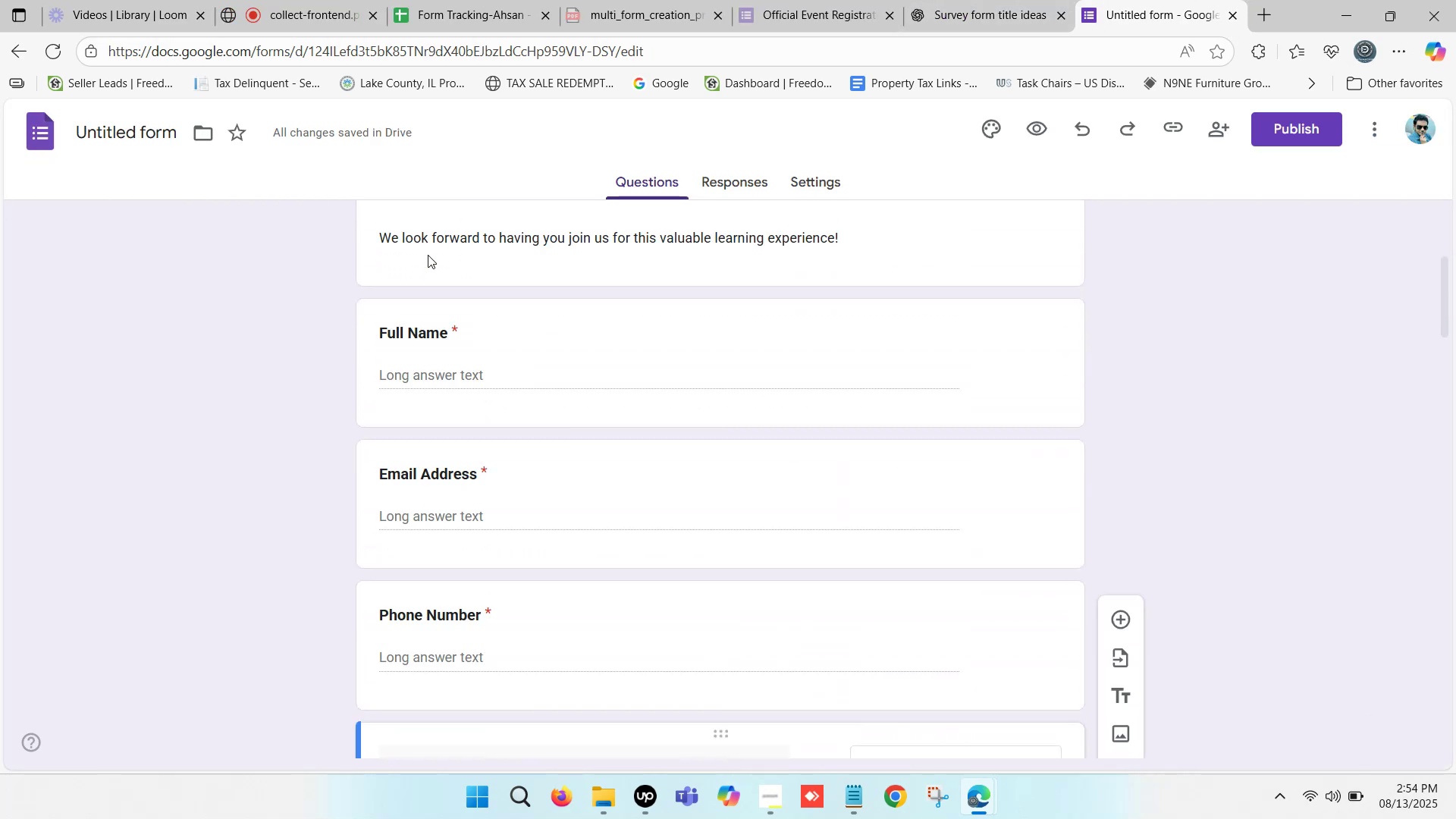 
scroll: coordinate [453, 380], scroll_direction: down, amount: 2.0
 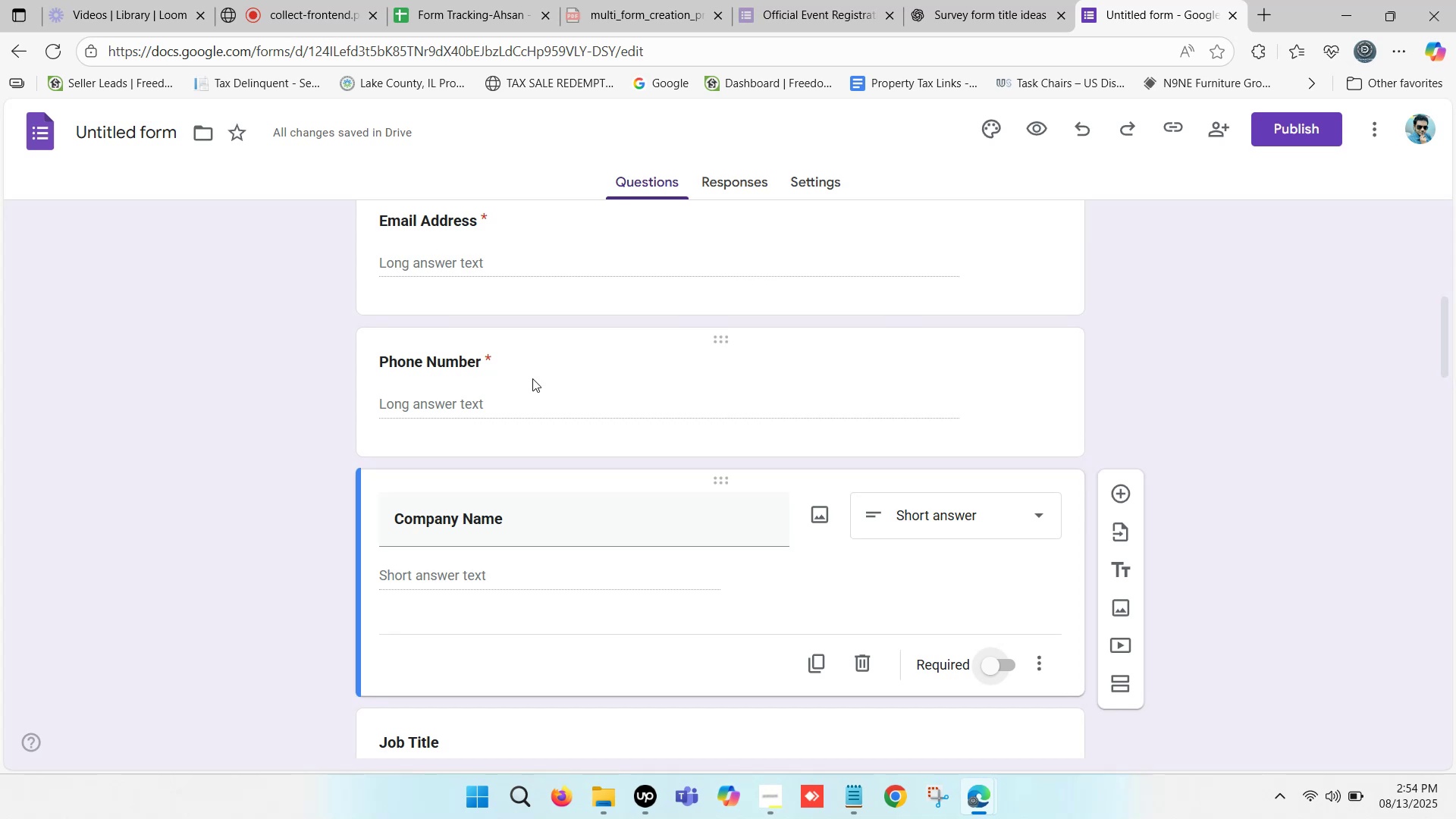 
left_click([532, 378])
 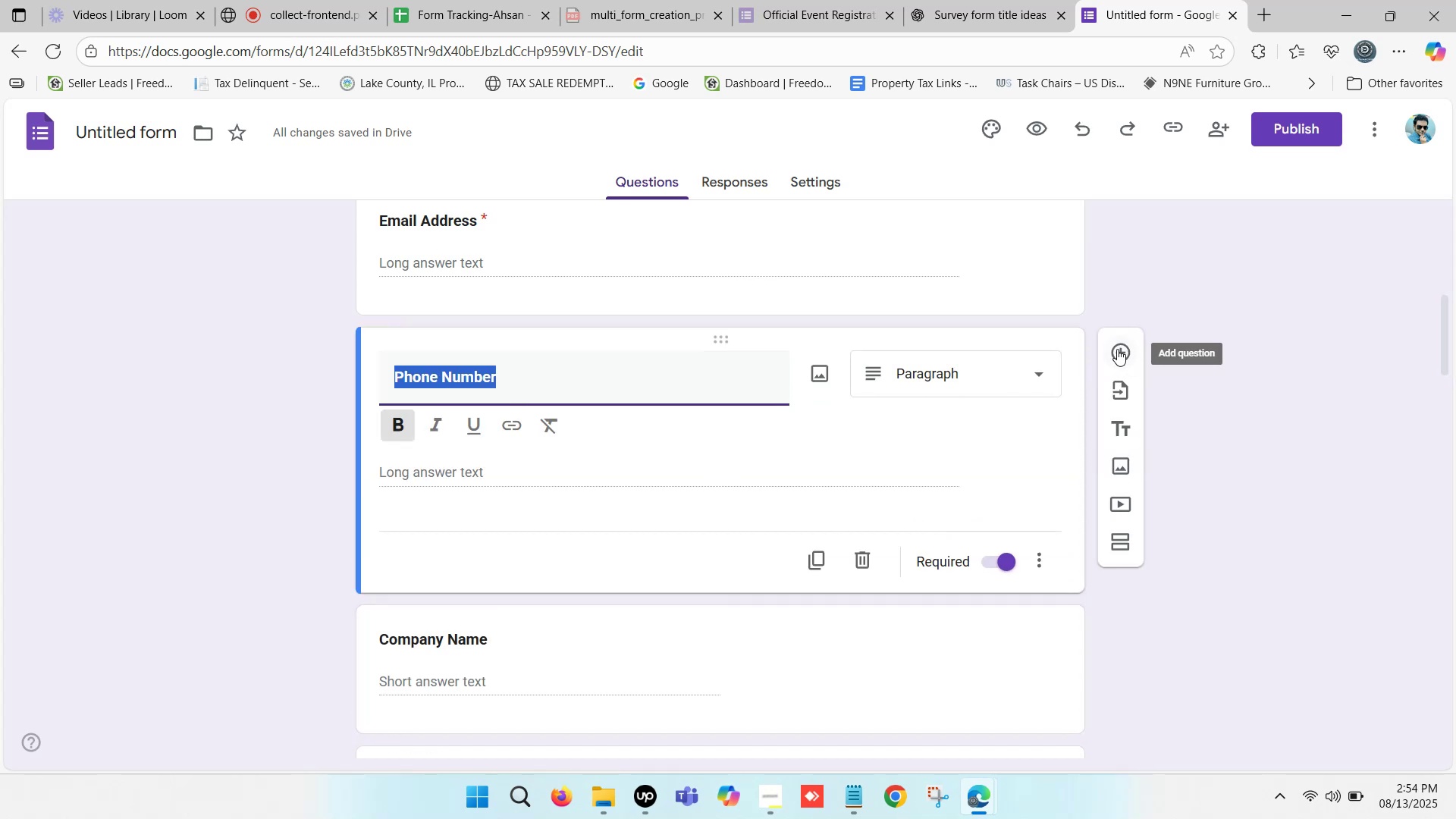 
left_click([1117, 349])
 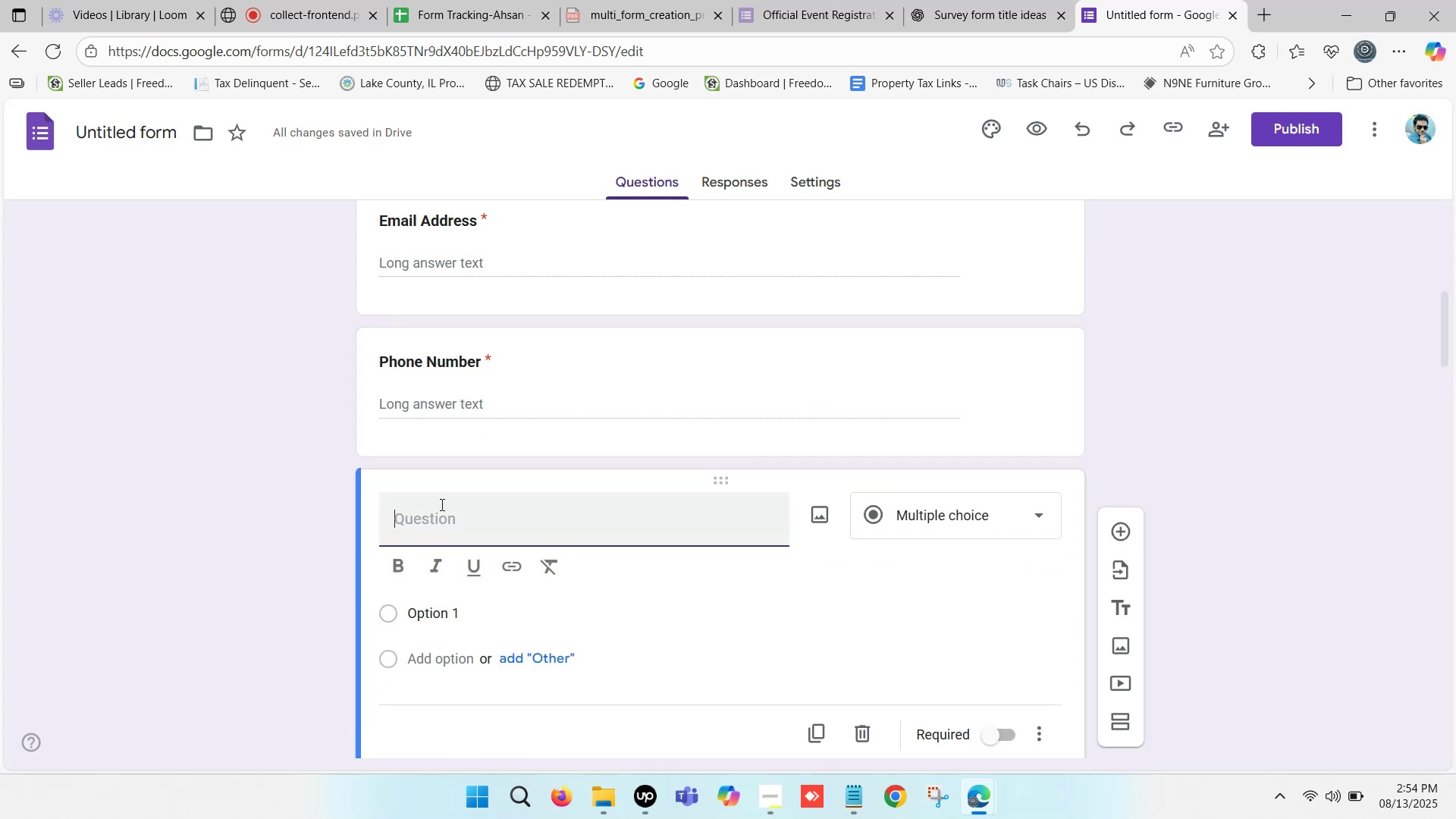 
wait(5.06)
 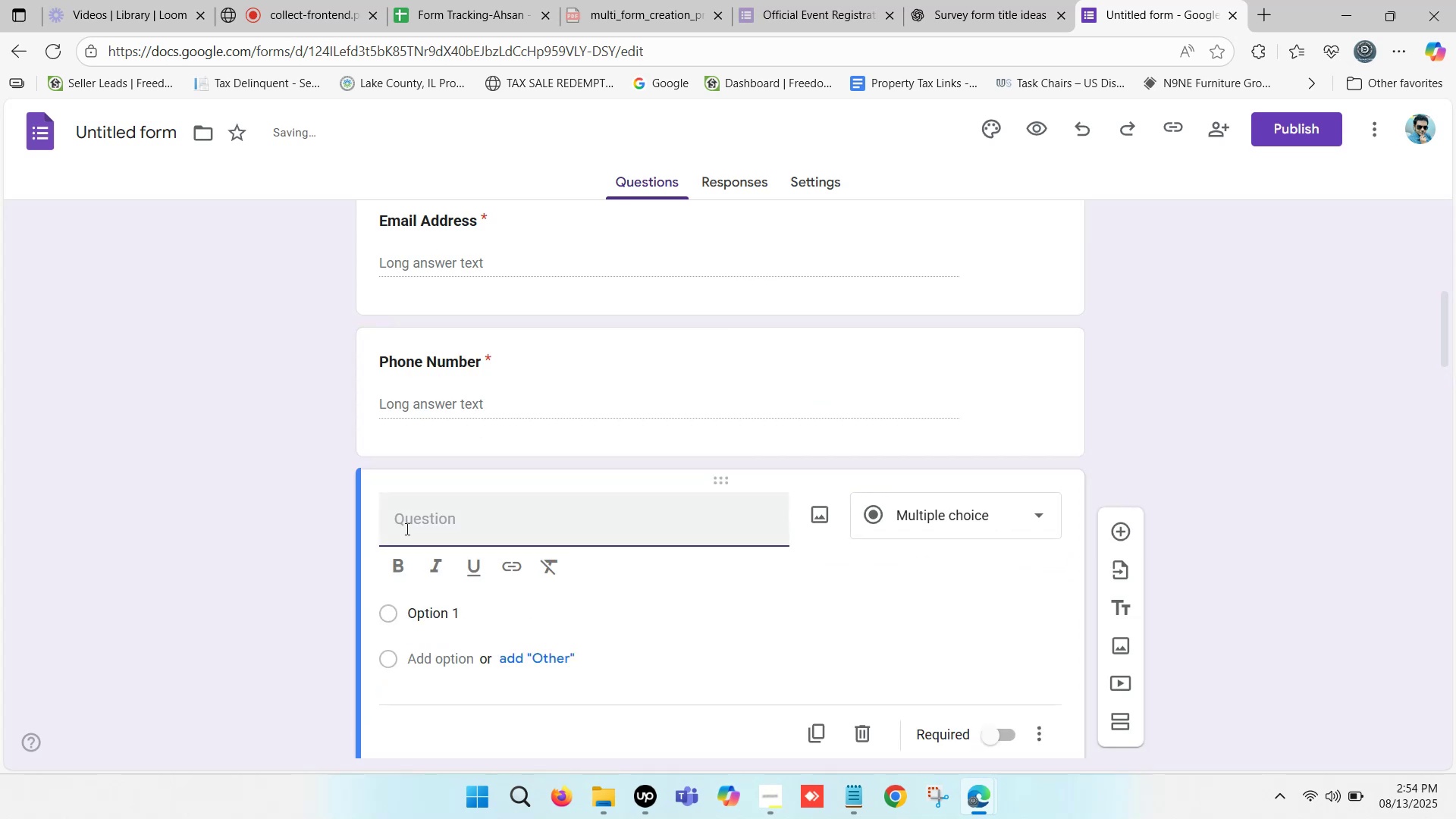 
type(Location (City, States))
 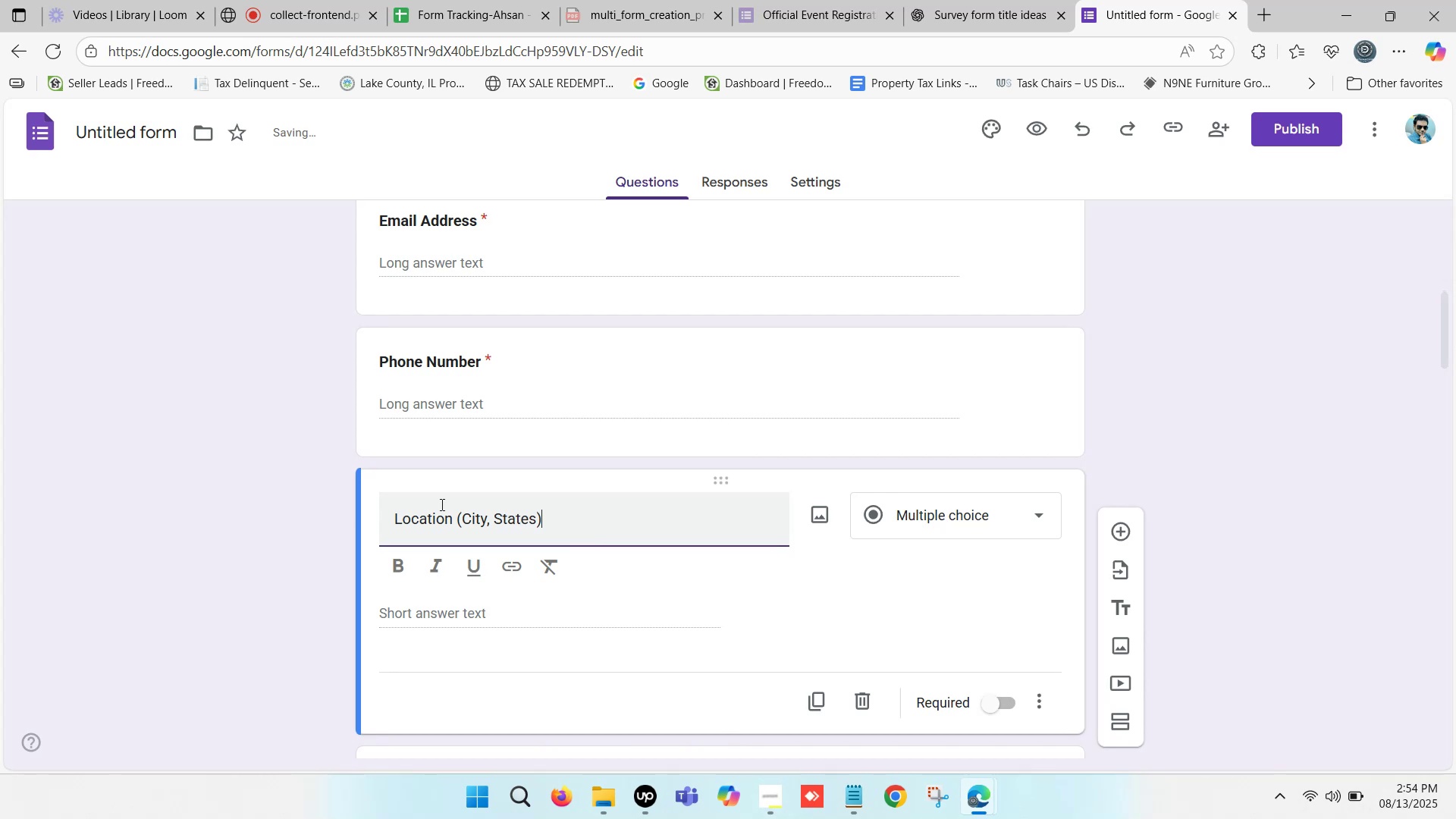 
key(Control+C)
 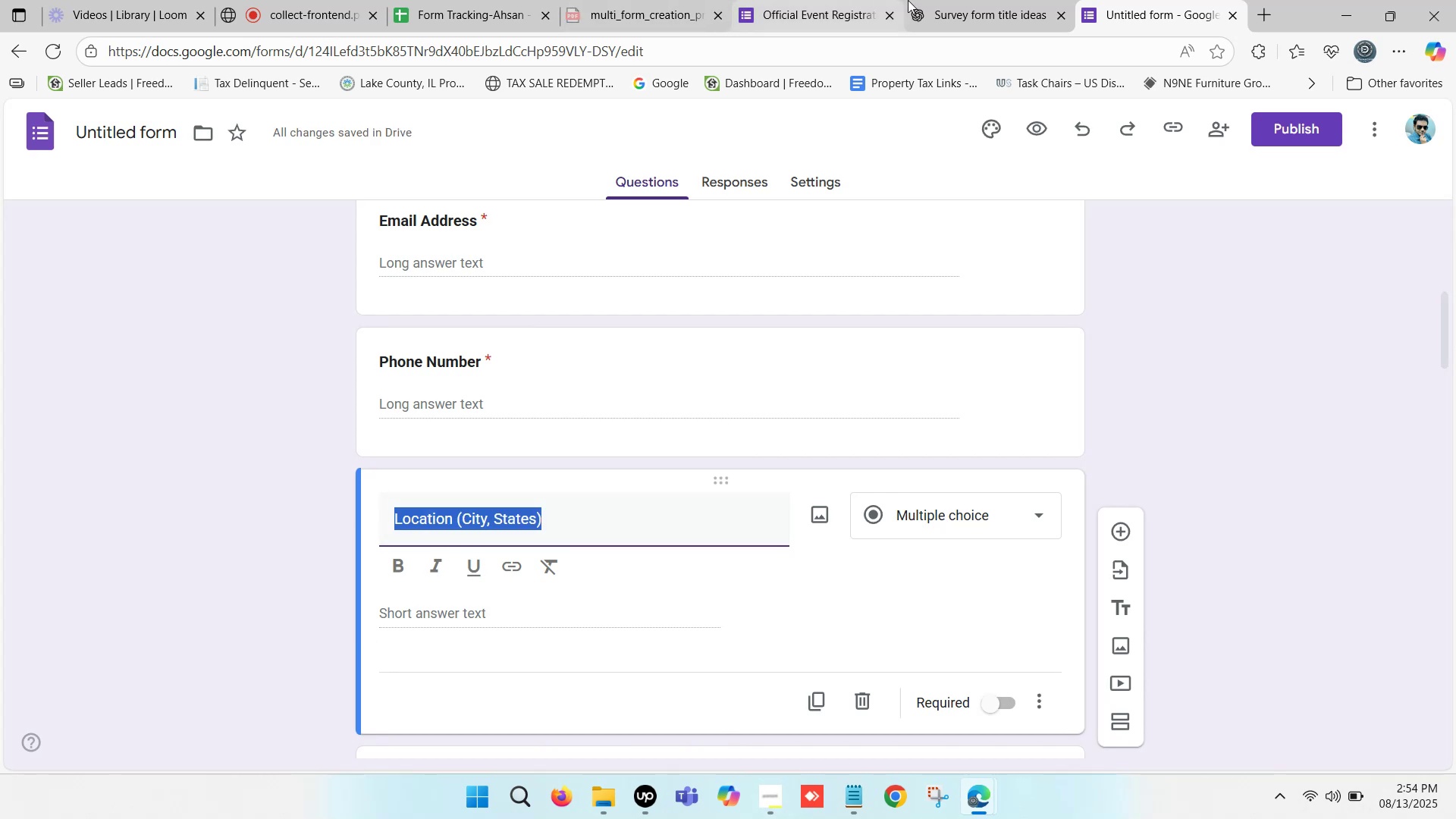 
left_click([971, 0])
 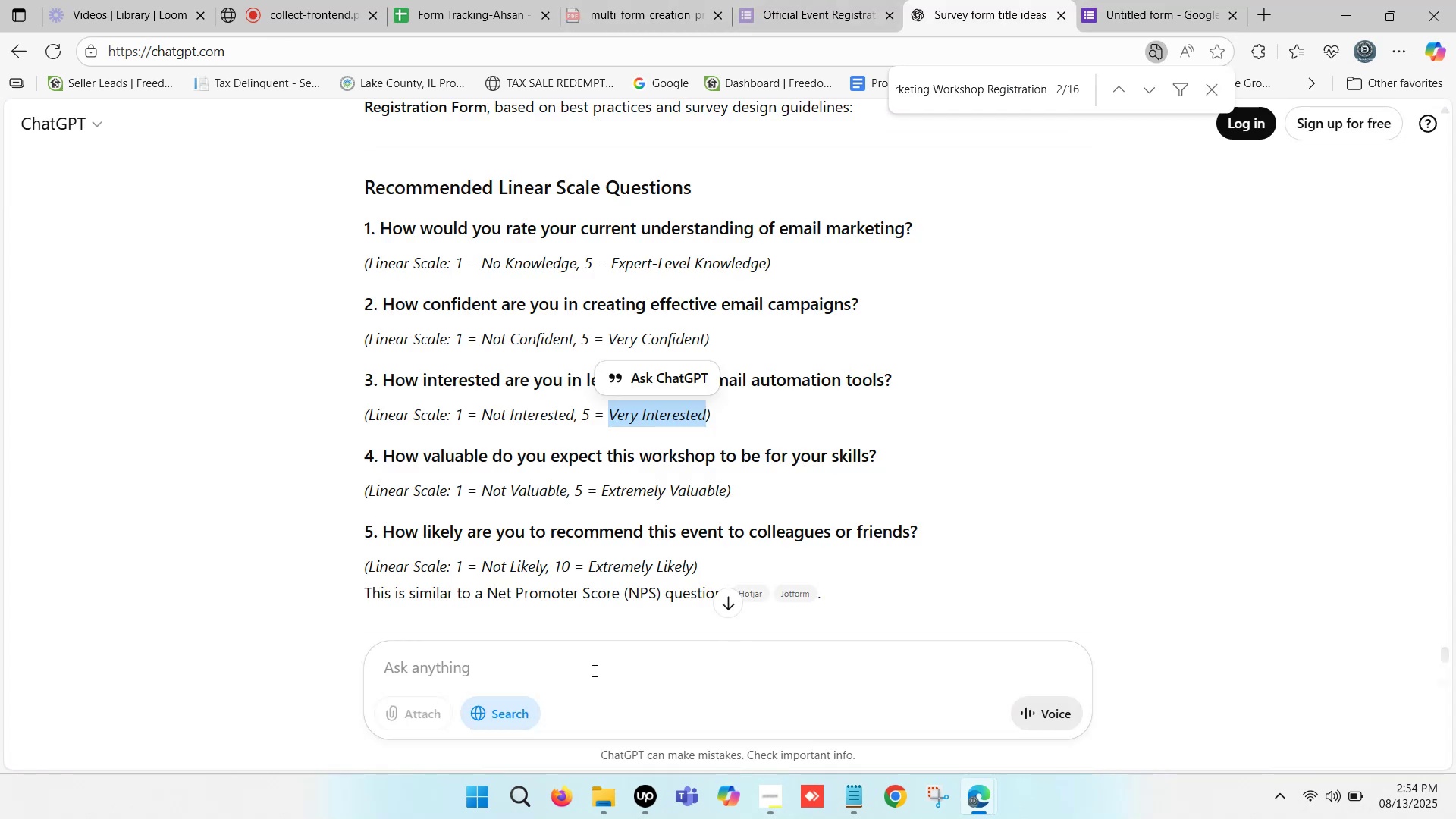 
left_click([460, 678])
 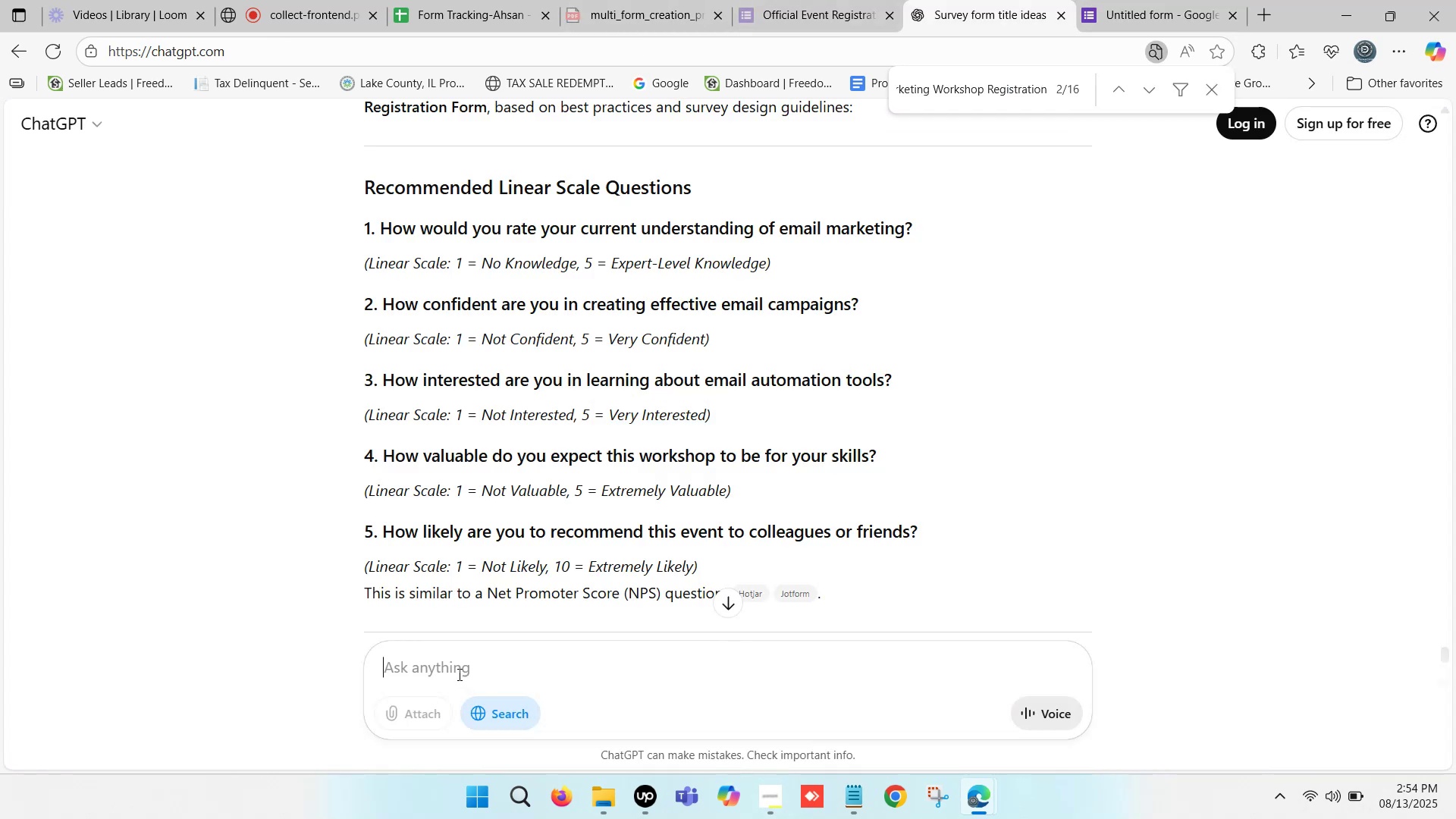 
key(Control+ControlLeft)
 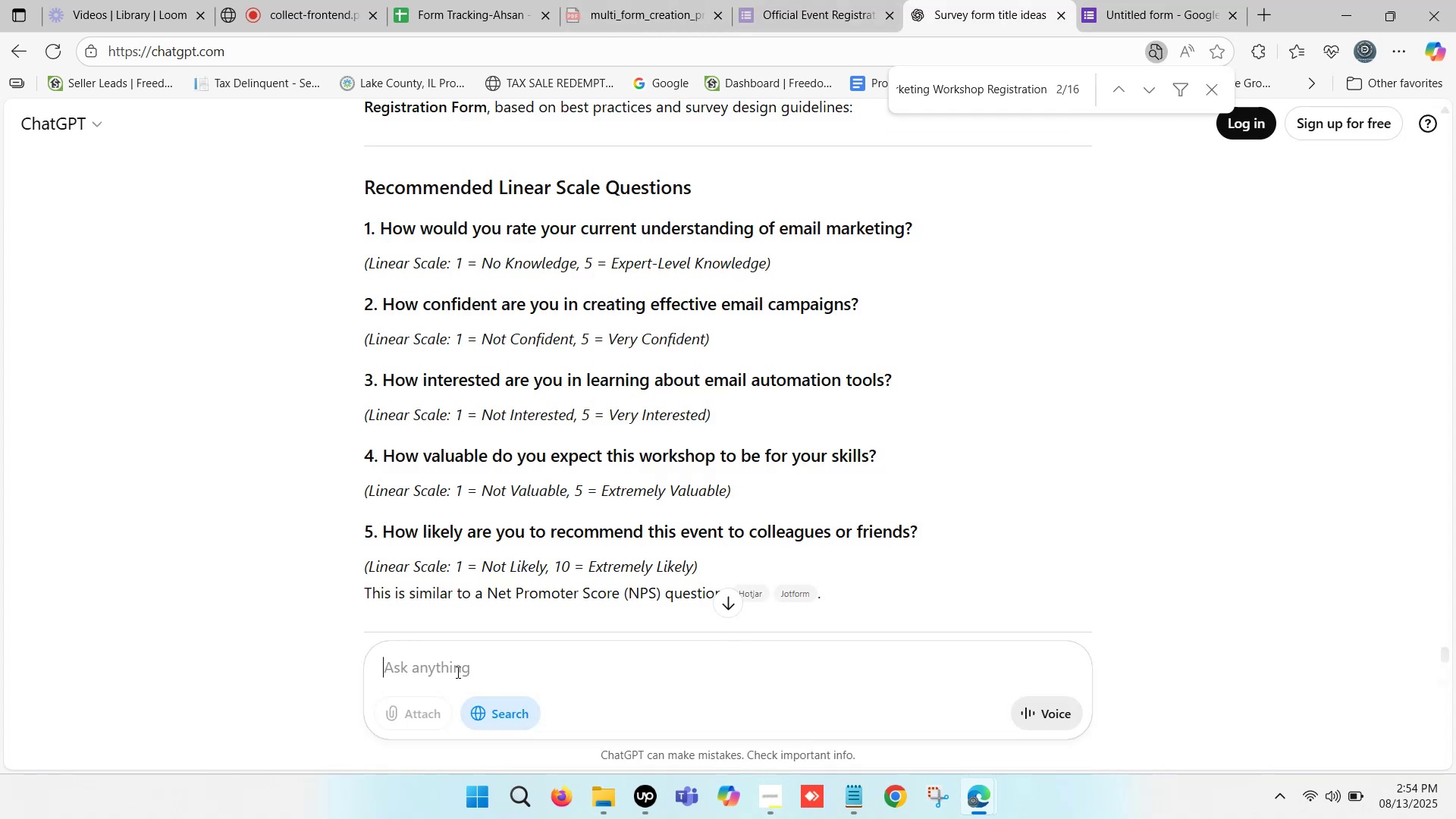 
key(Control+V)
 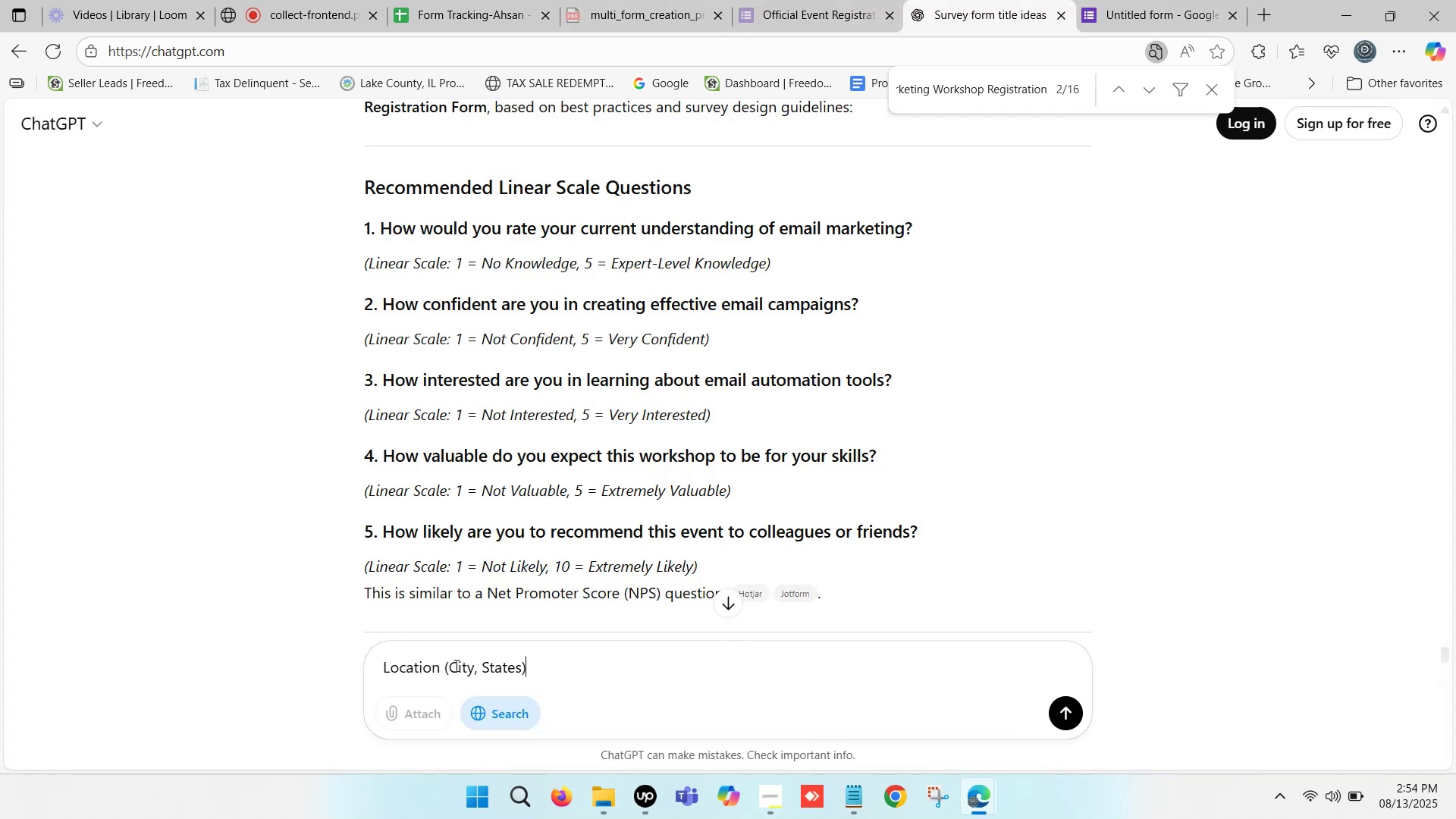 
key(Enter)
 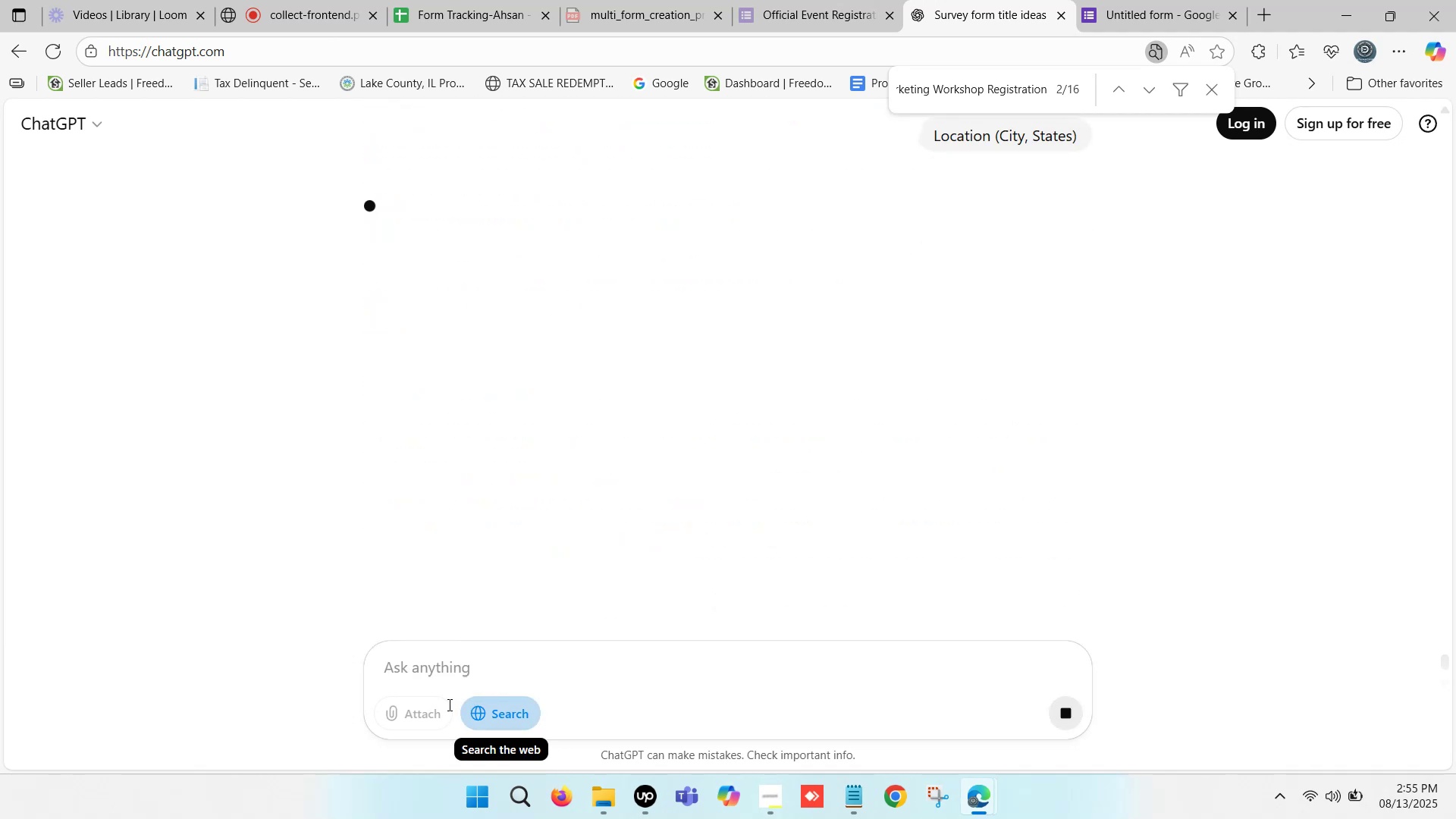 
wait(7.88)
 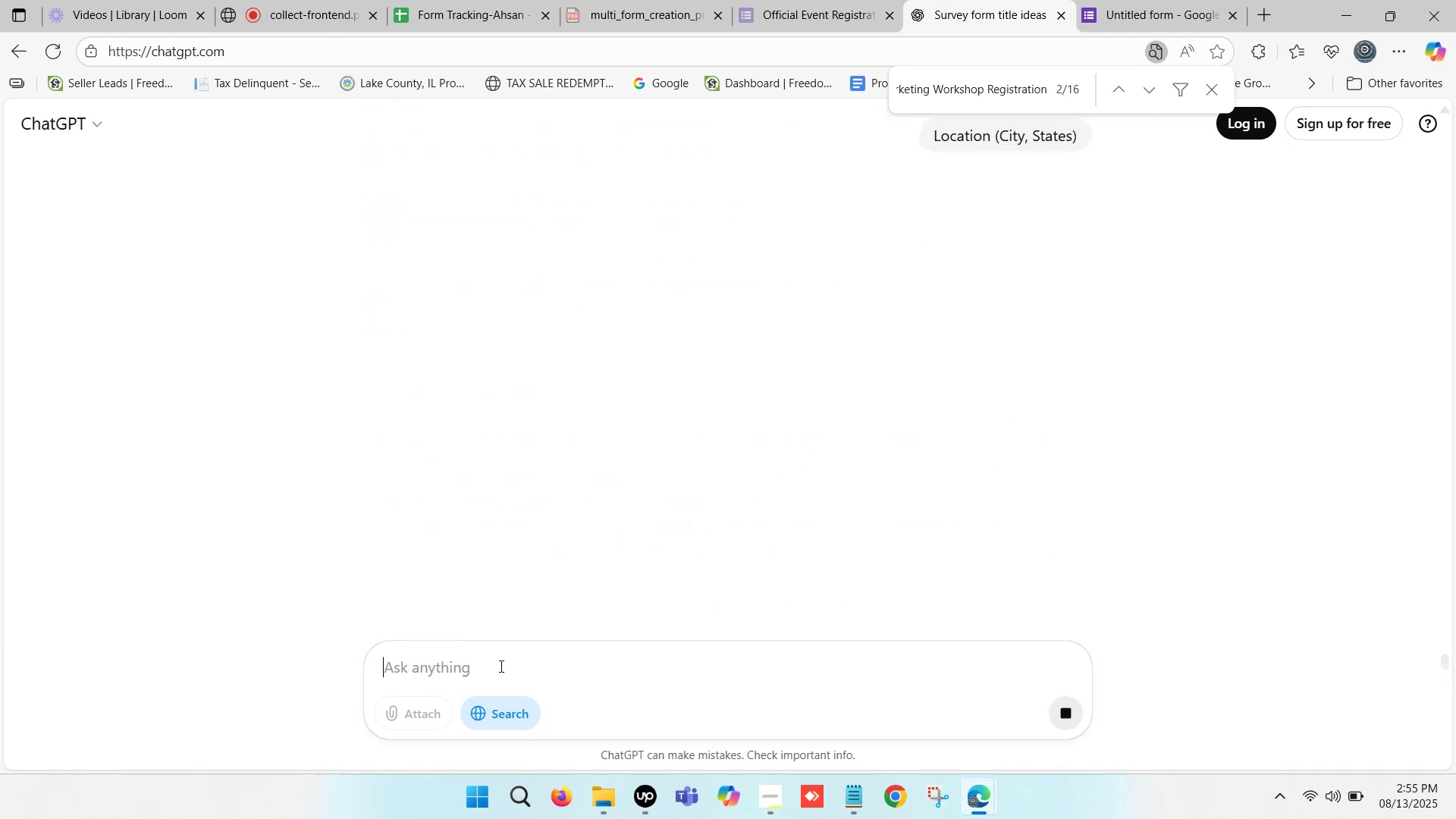 
scroll: coordinate [315, 302], scroll_direction: up, amount: 3.0
 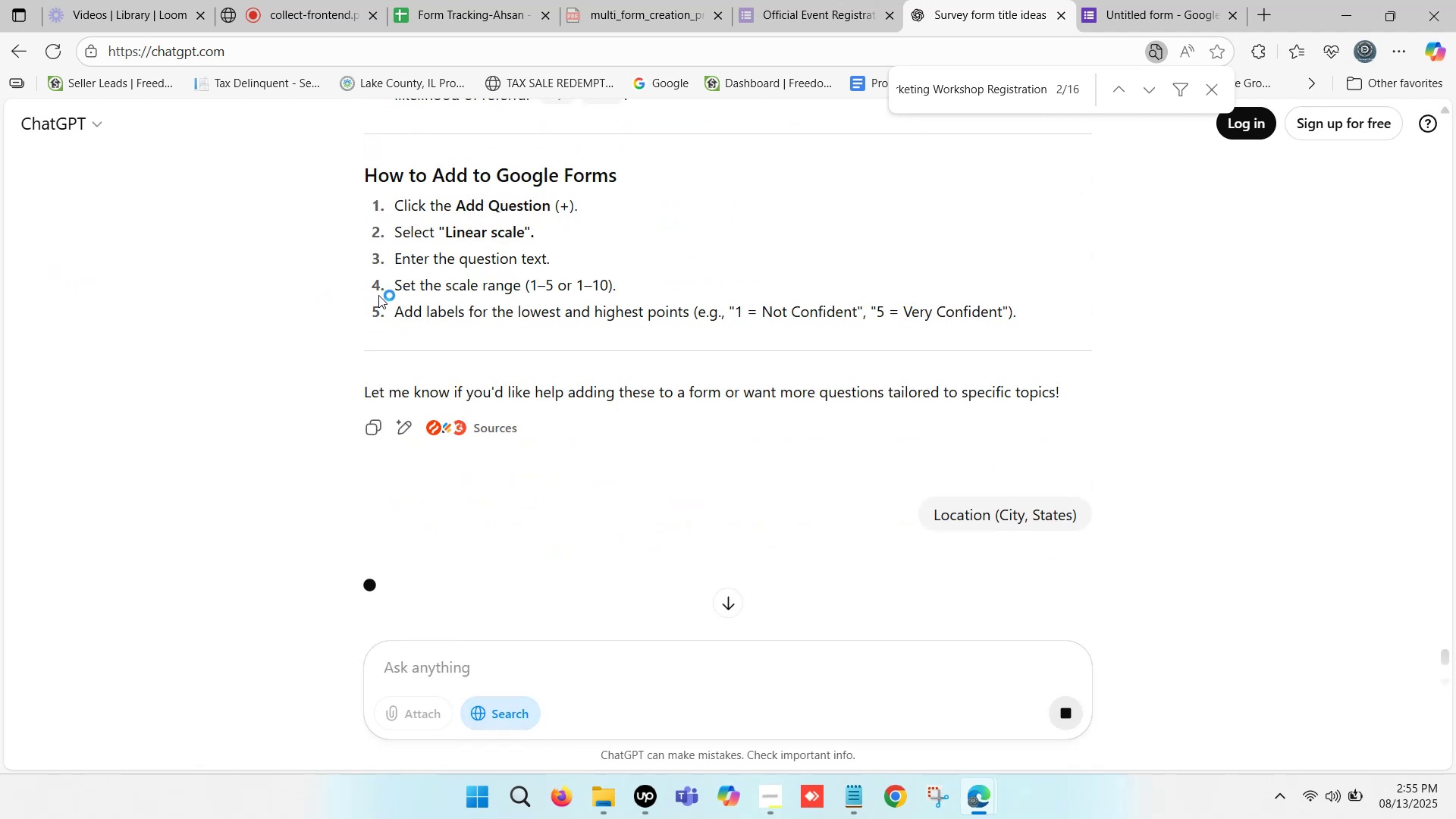 
scroll: coordinate [600, 397], scroll_direction: down, amount: 2.0
 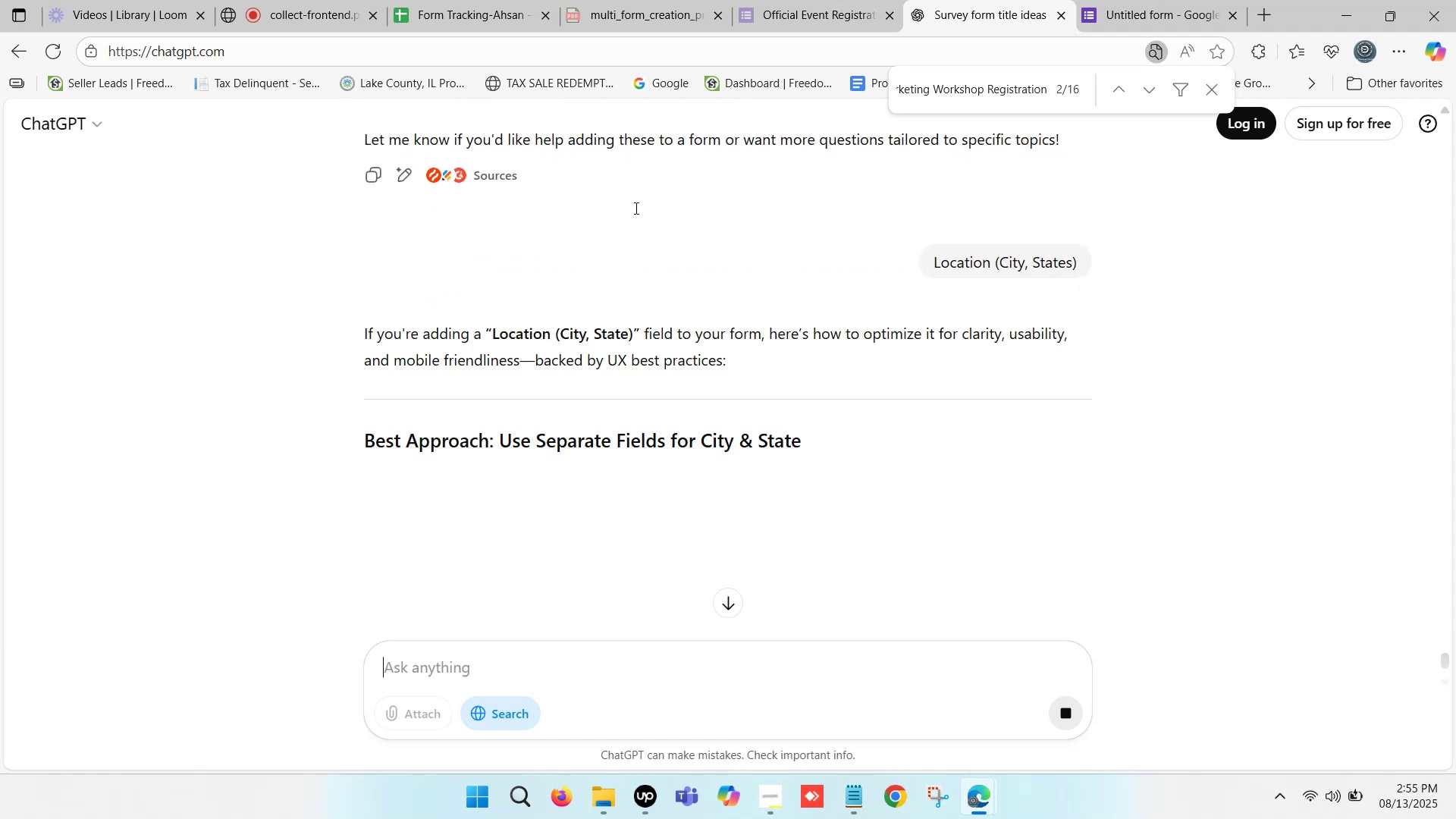 
wait(5.71)
 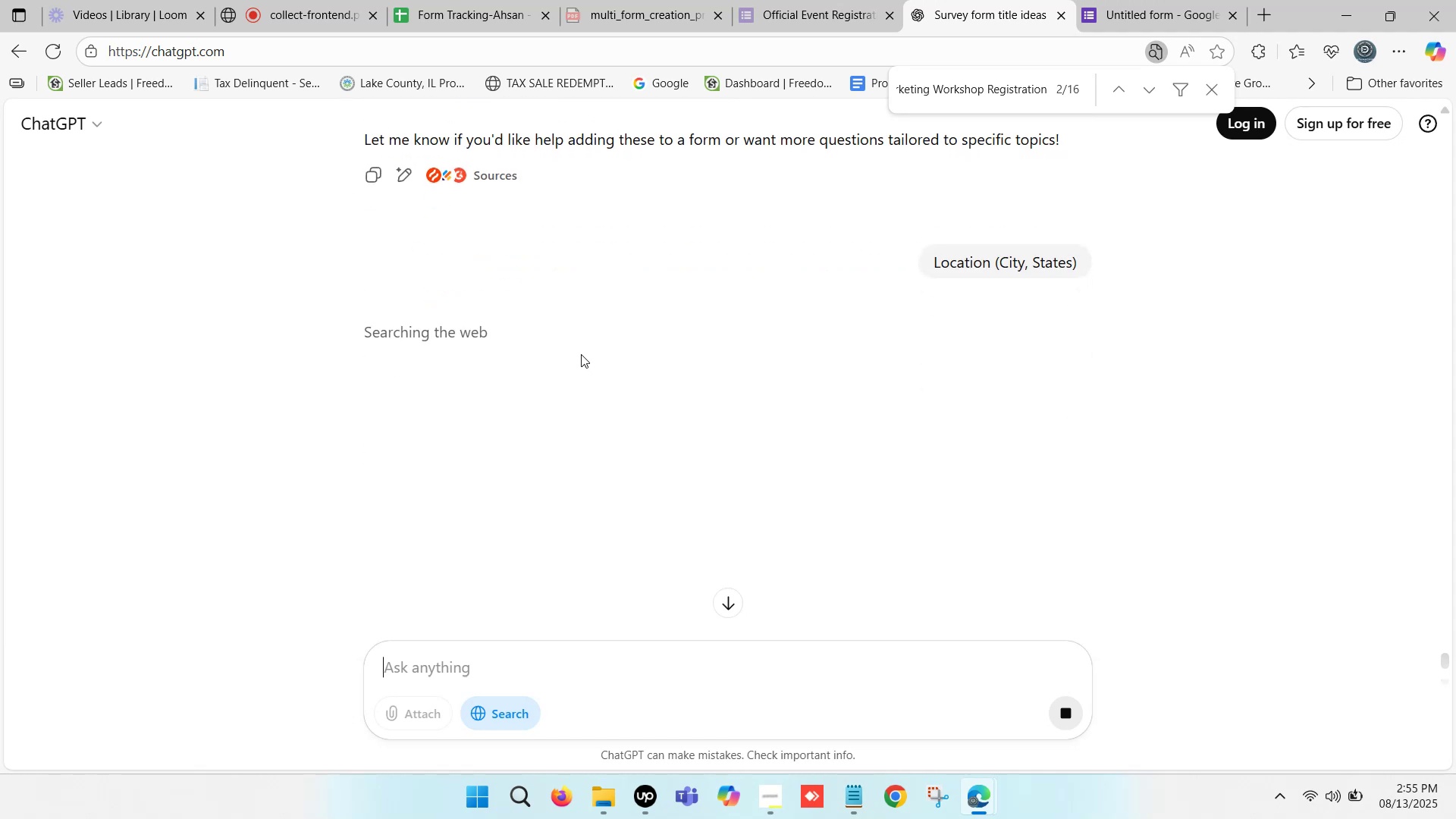 
scroll: coordinate [758, 370], scroll_direction: down, amount: 7.0
 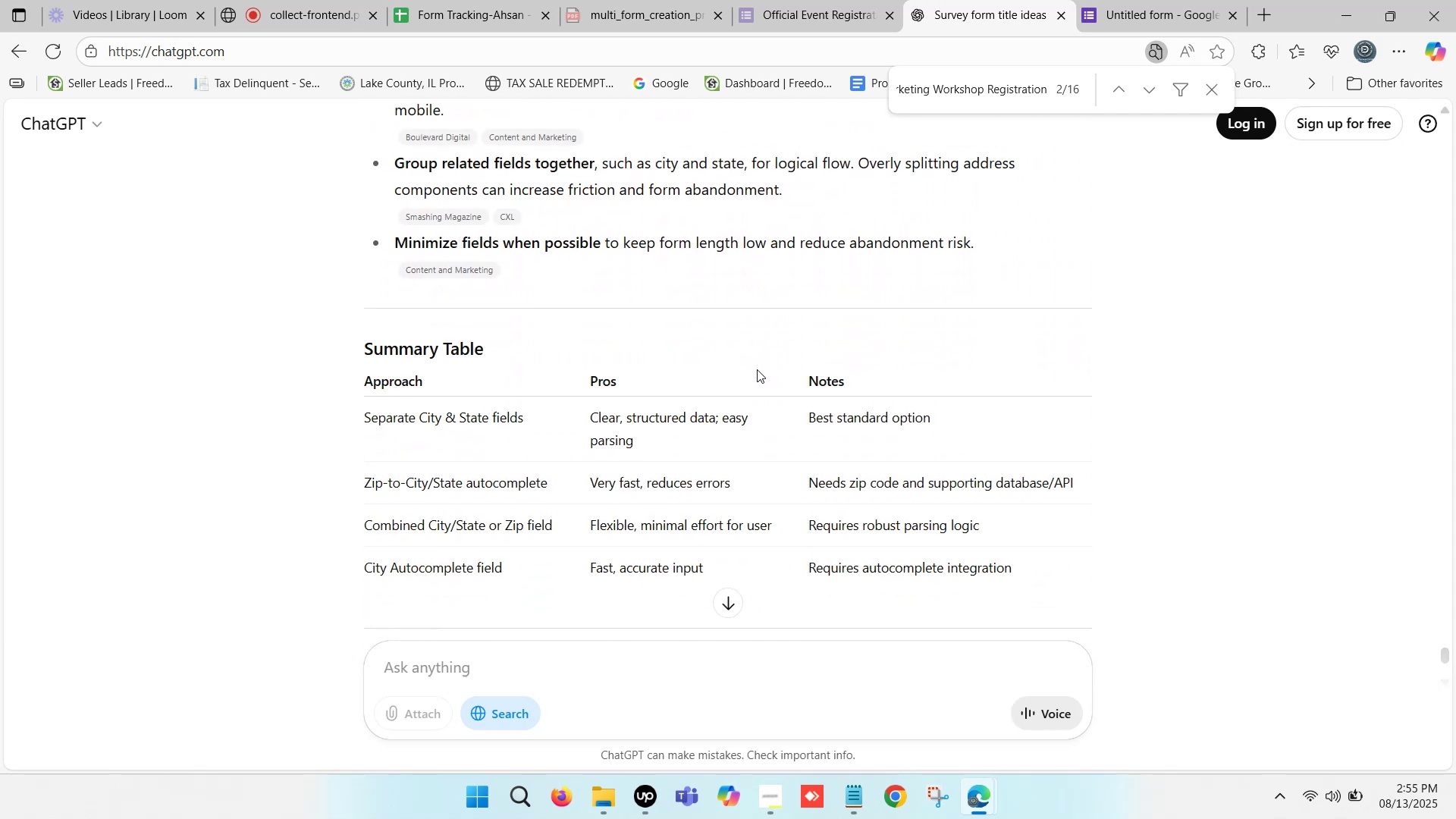 
scroll: coordinate [756, 369], scroll_direction: down, amount: 4.0
 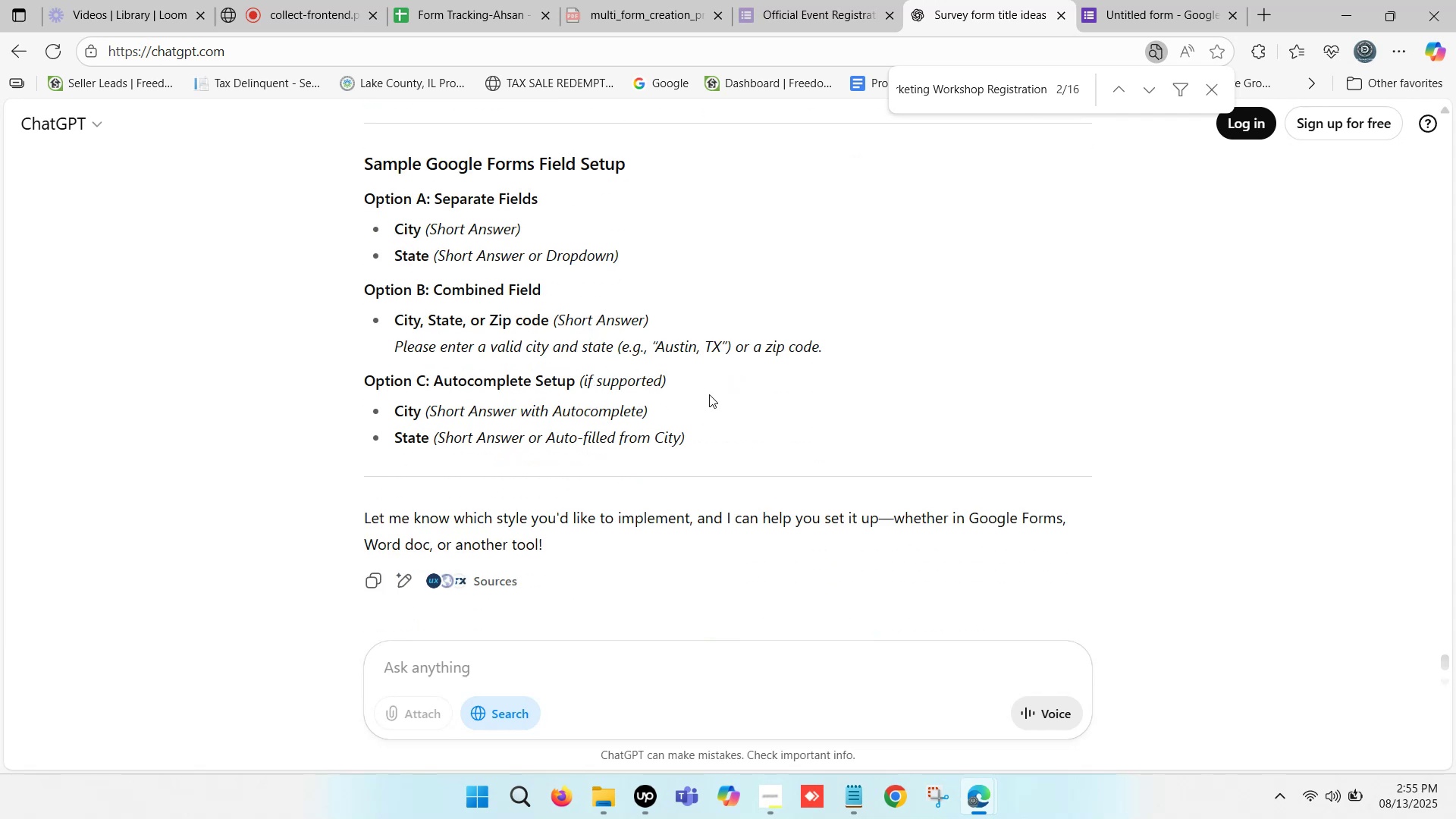 
wait(12.37)
 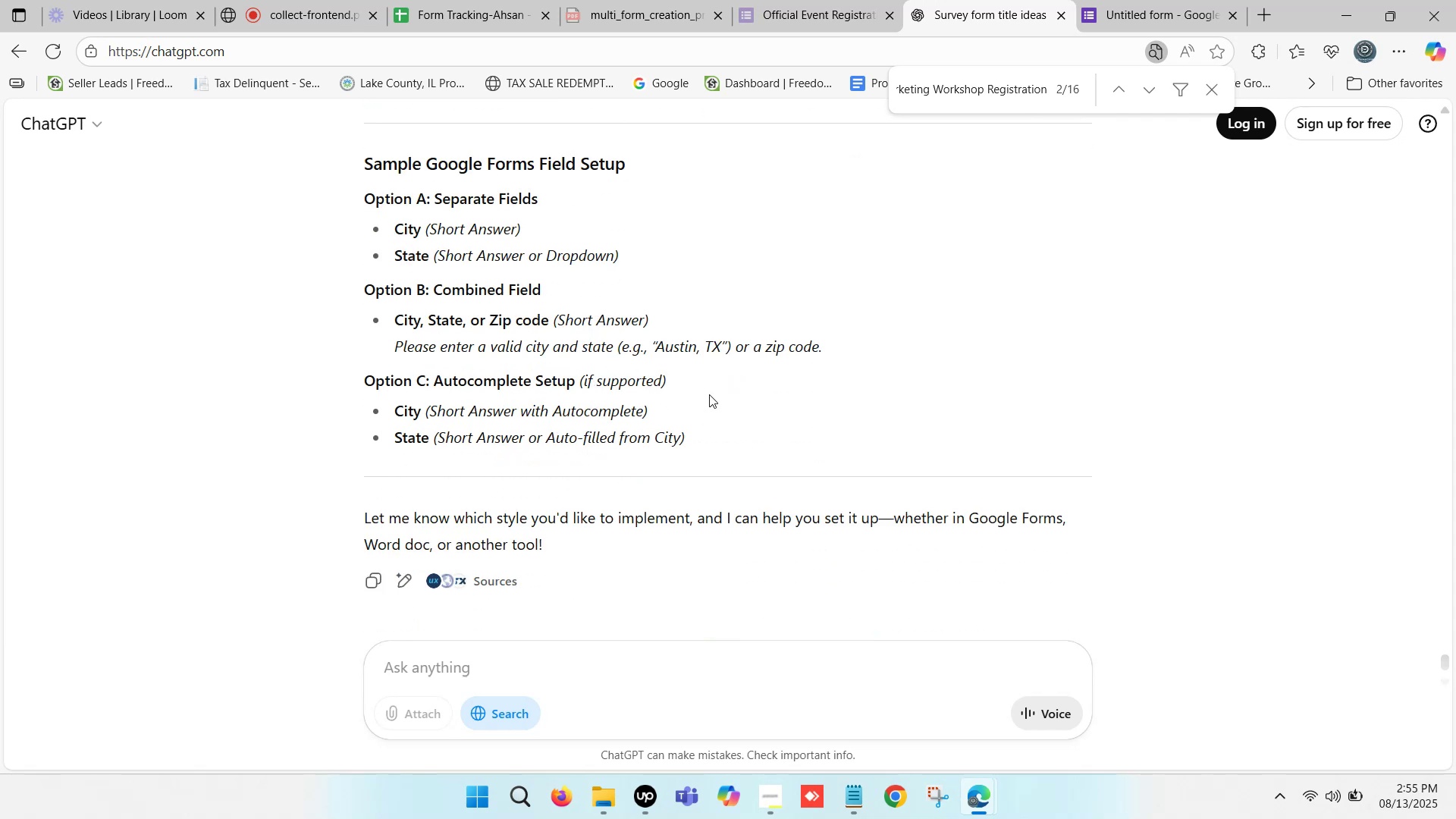 
left_click([400, 226])
 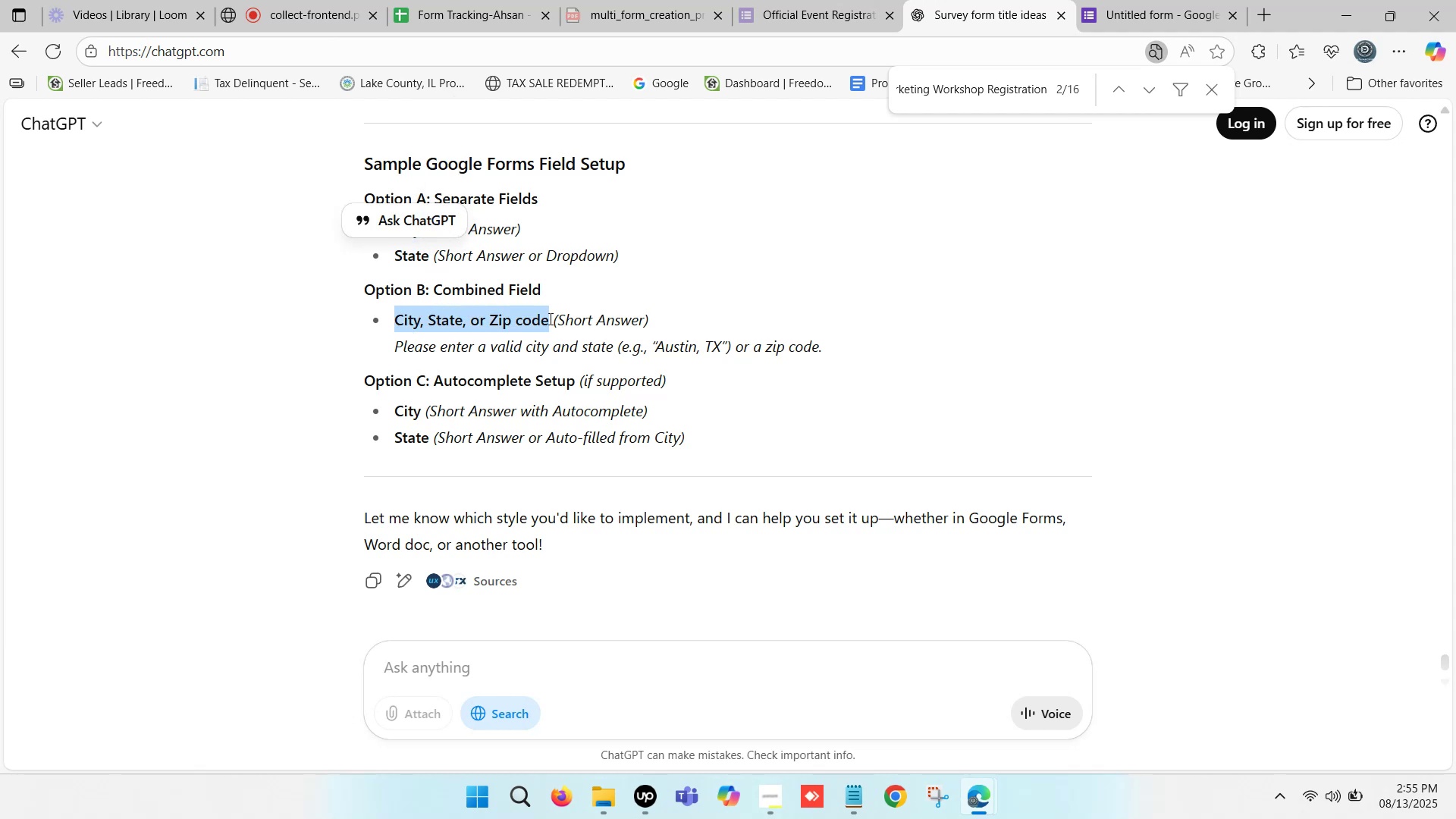 
wait(6.5)
 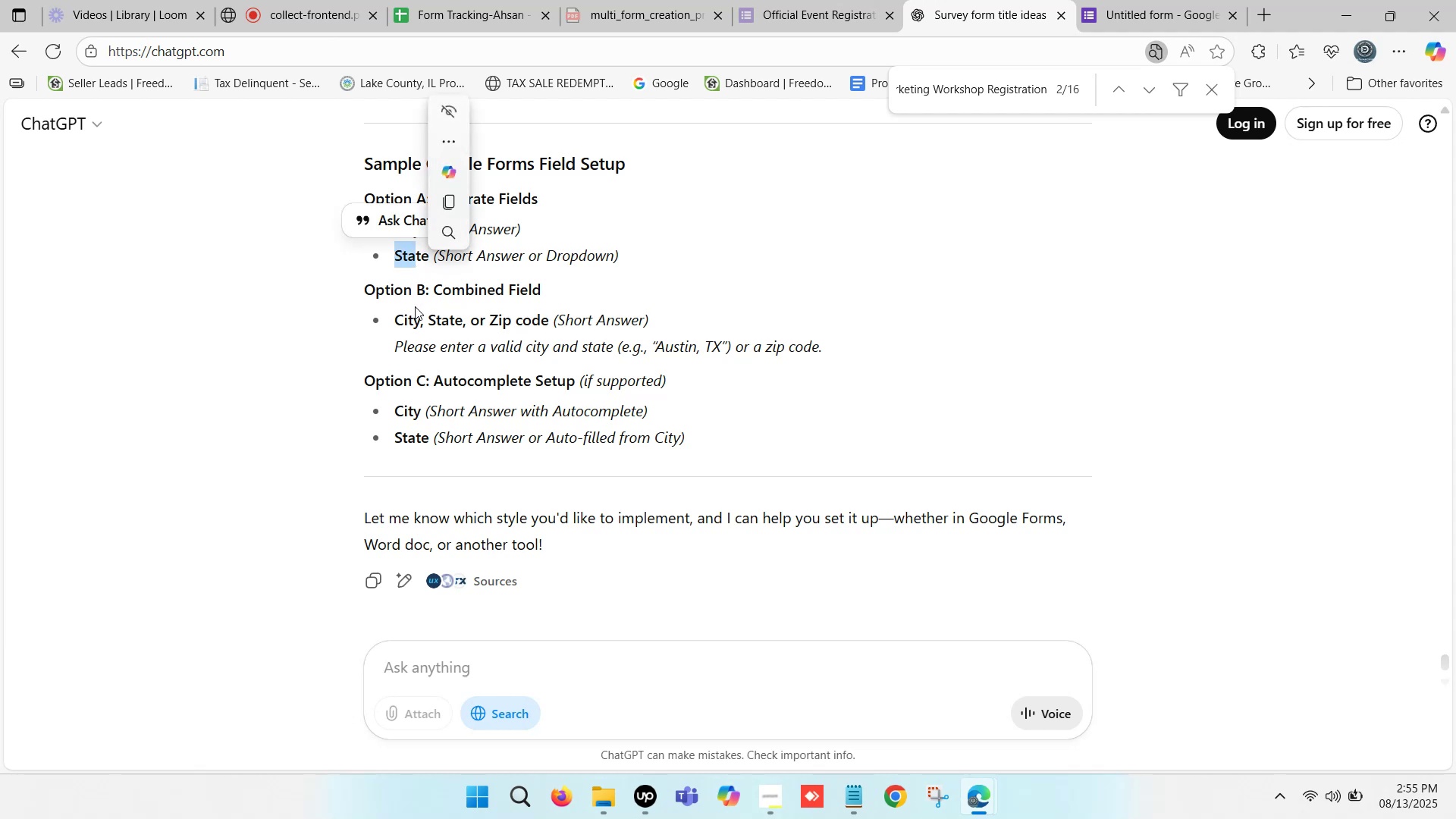 
key(Control+C)
 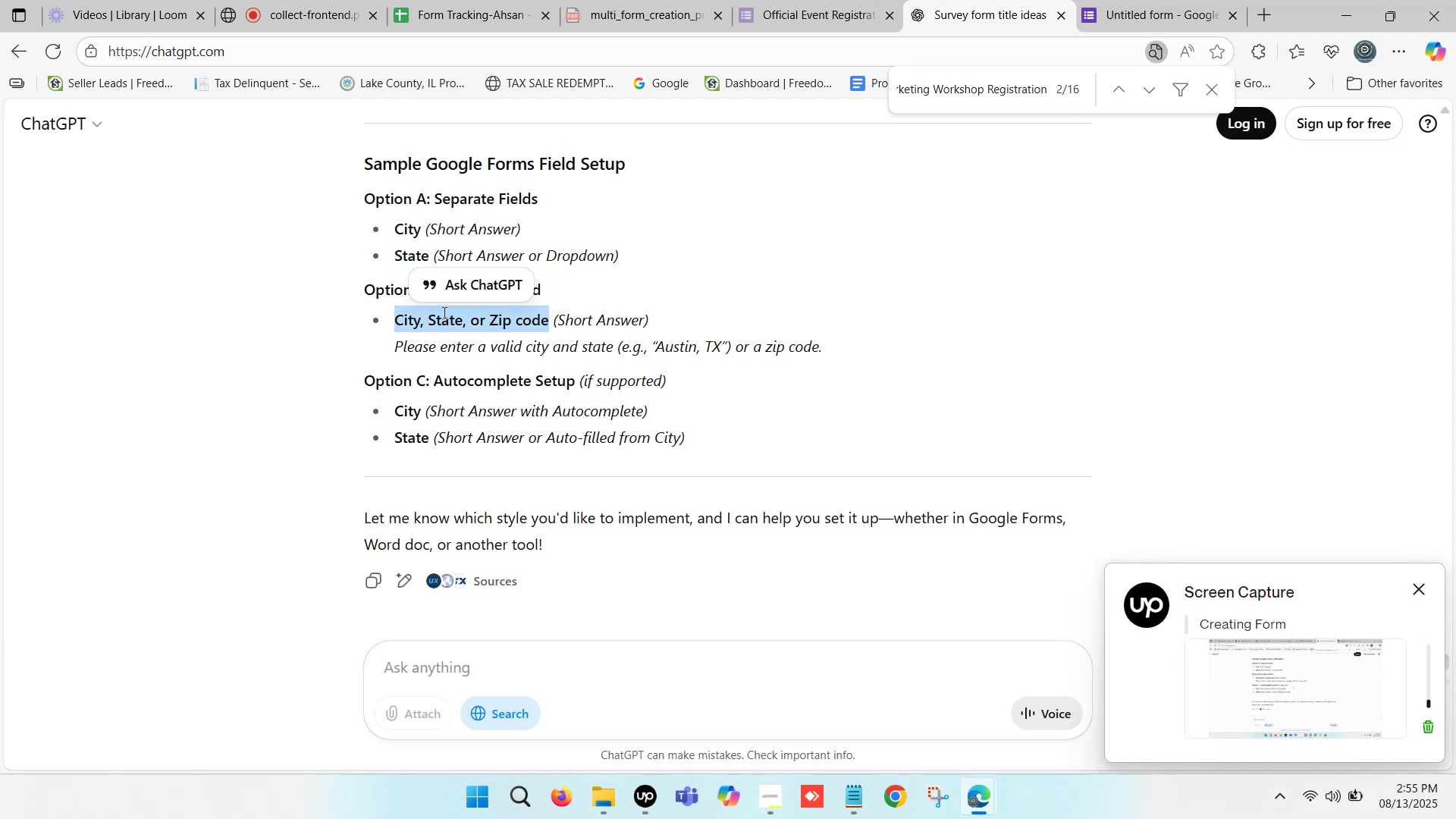 
scroll: coordinate [443, 312], scroll_direction: down, amount: 1.0
 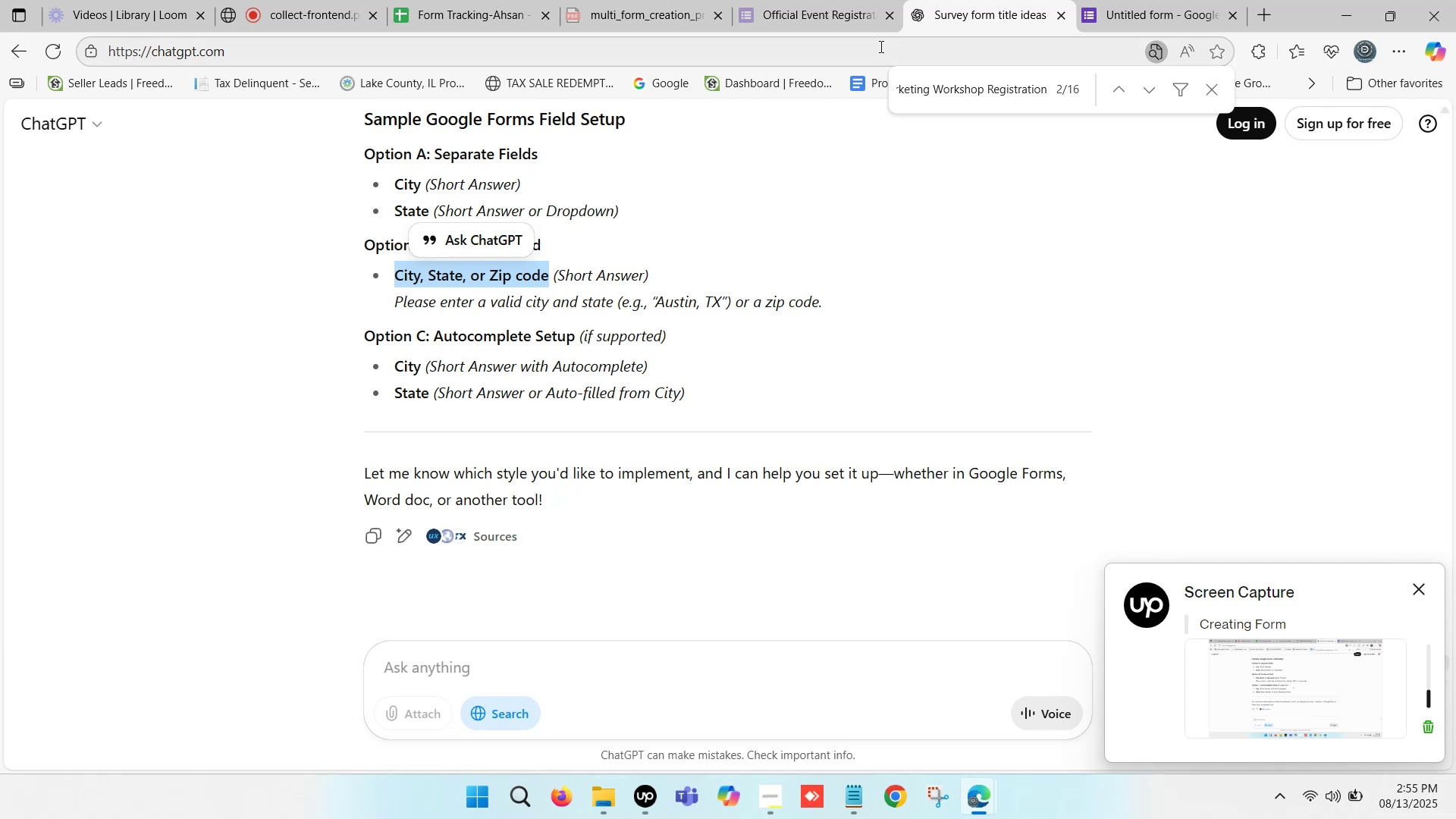 
left_click([858, 0])
 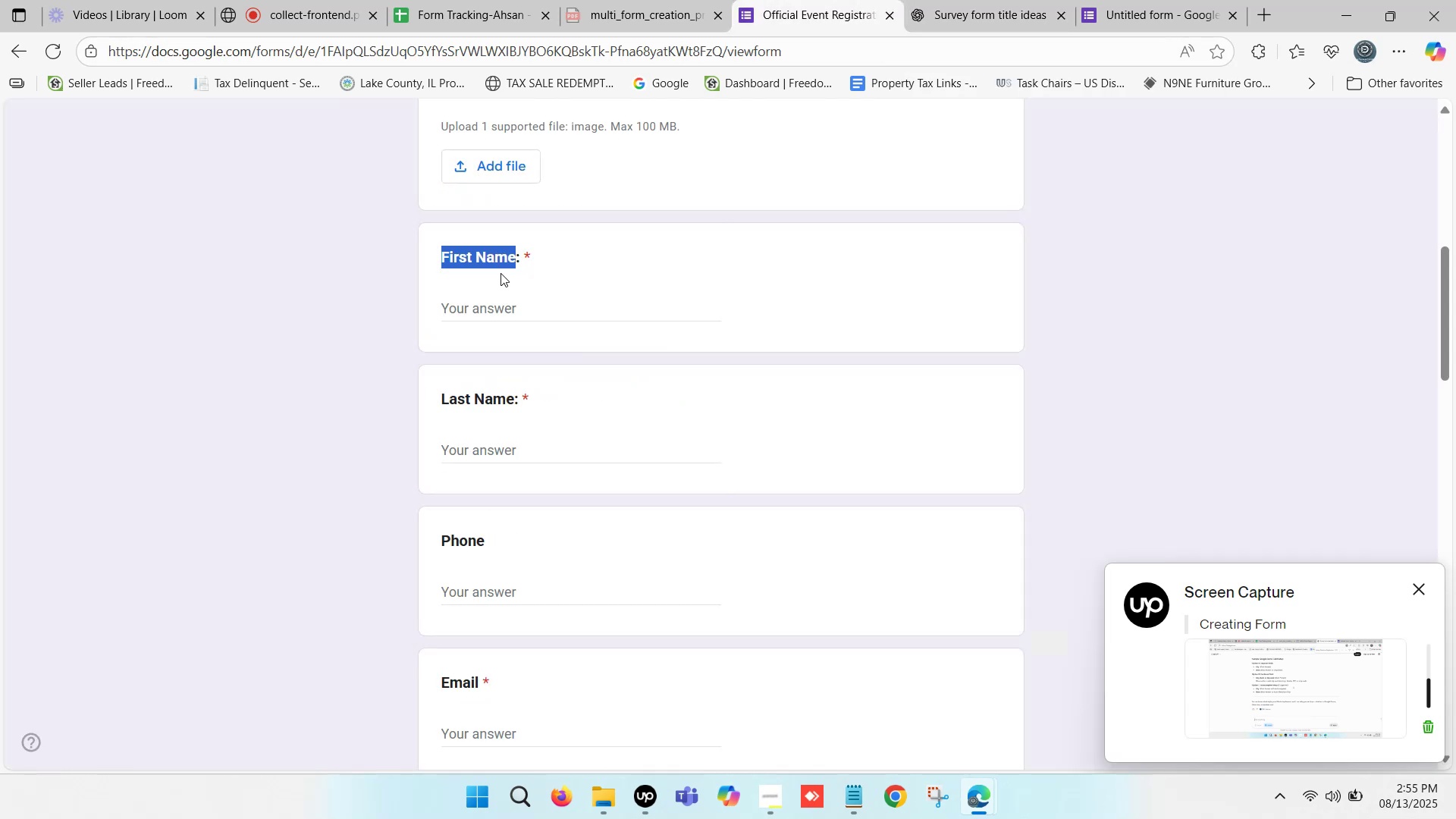 
scroll: coordinate [473, 392], scroll_direction: down, amount: 2.0
 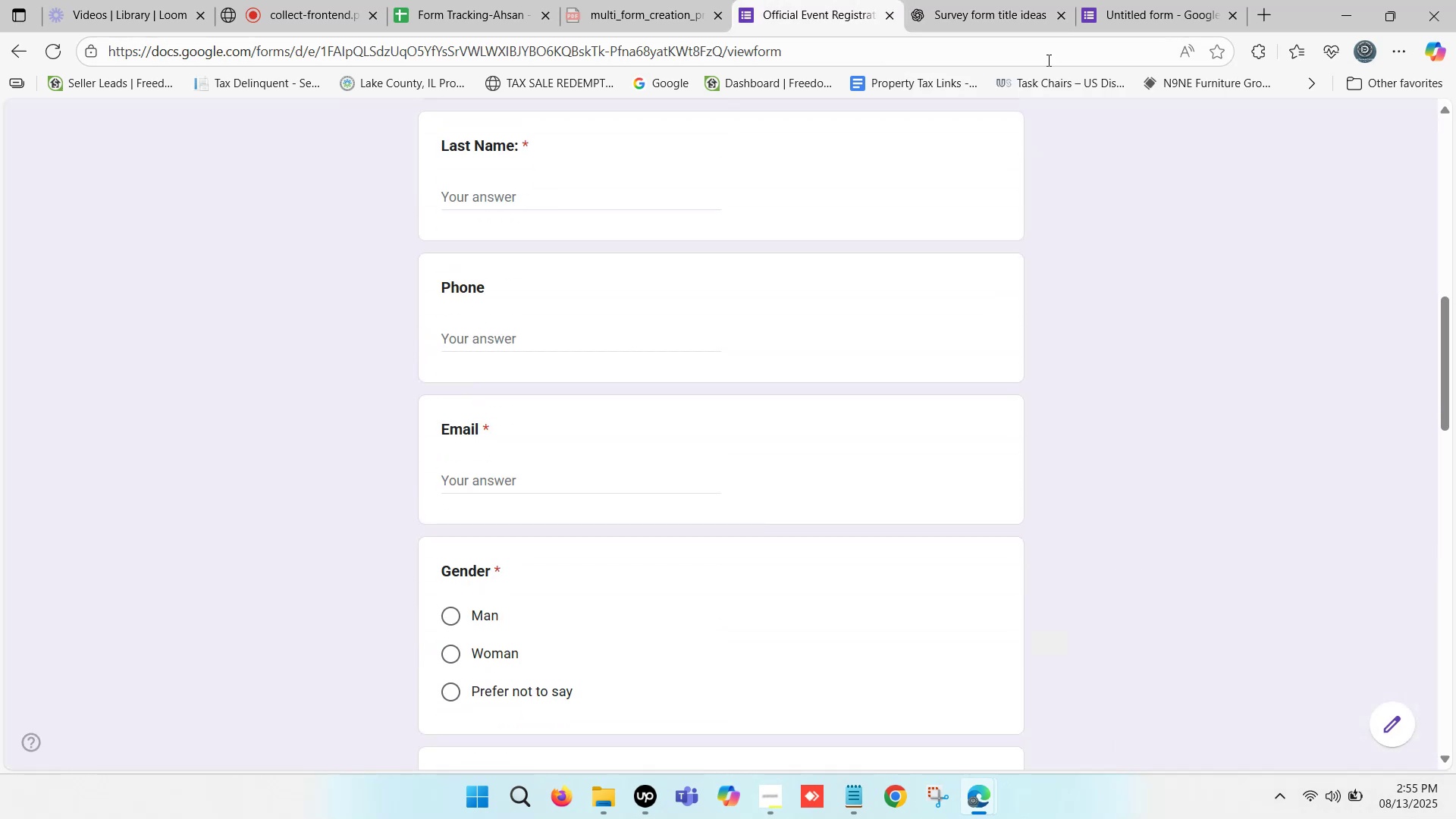 
left_click([1130, 0])
 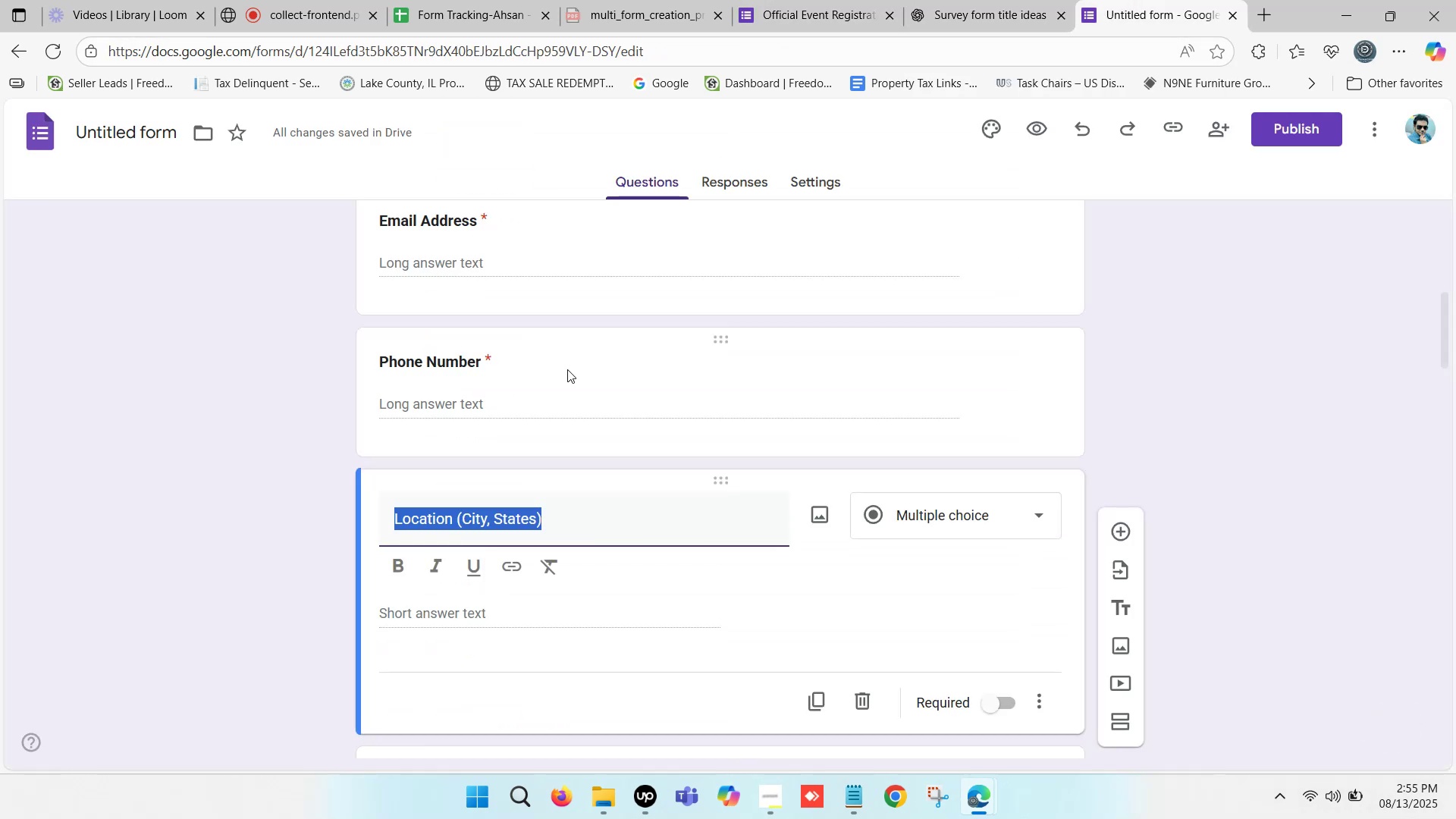 
key(Control+V)
 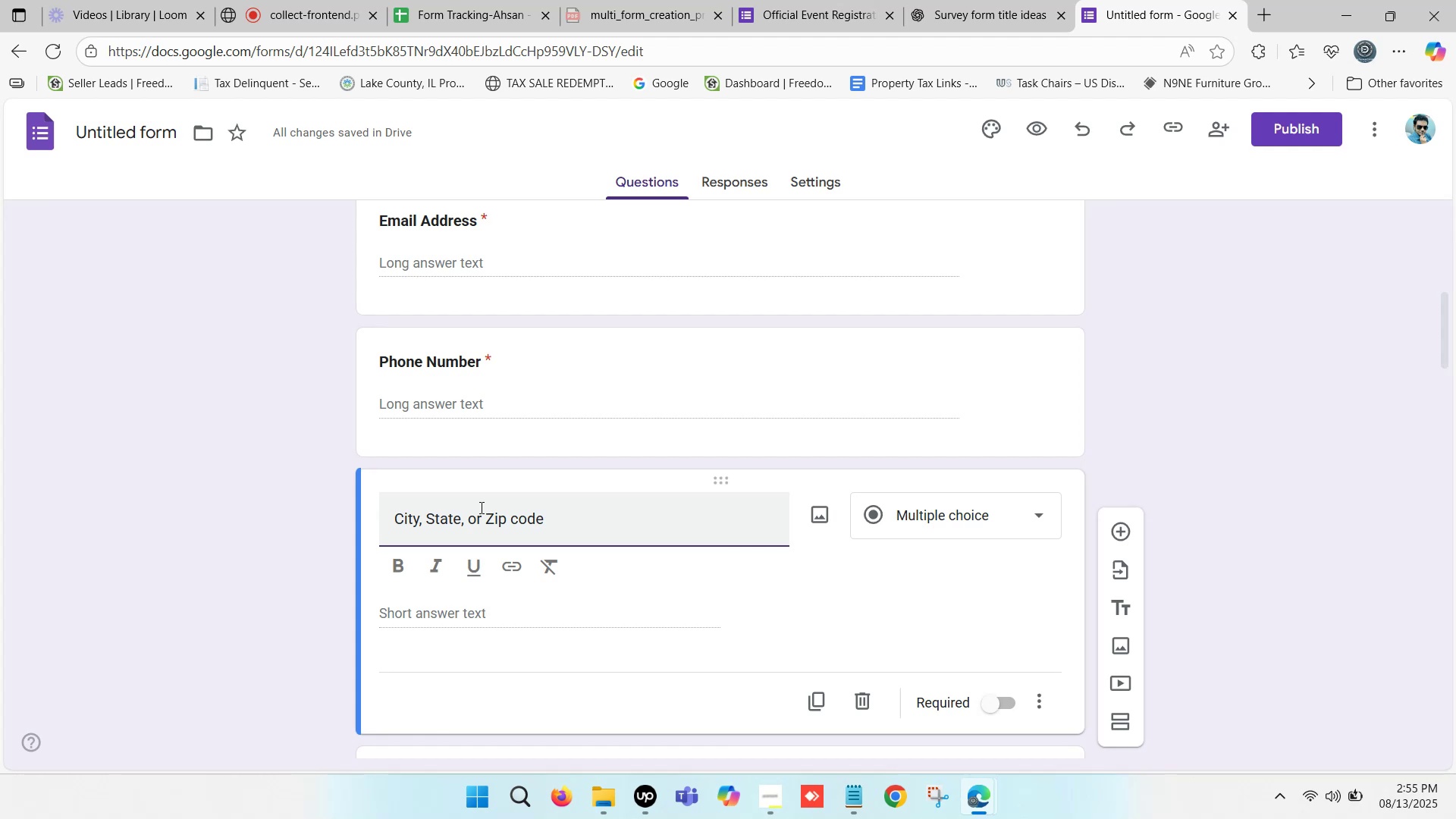 
wait(9.08)
 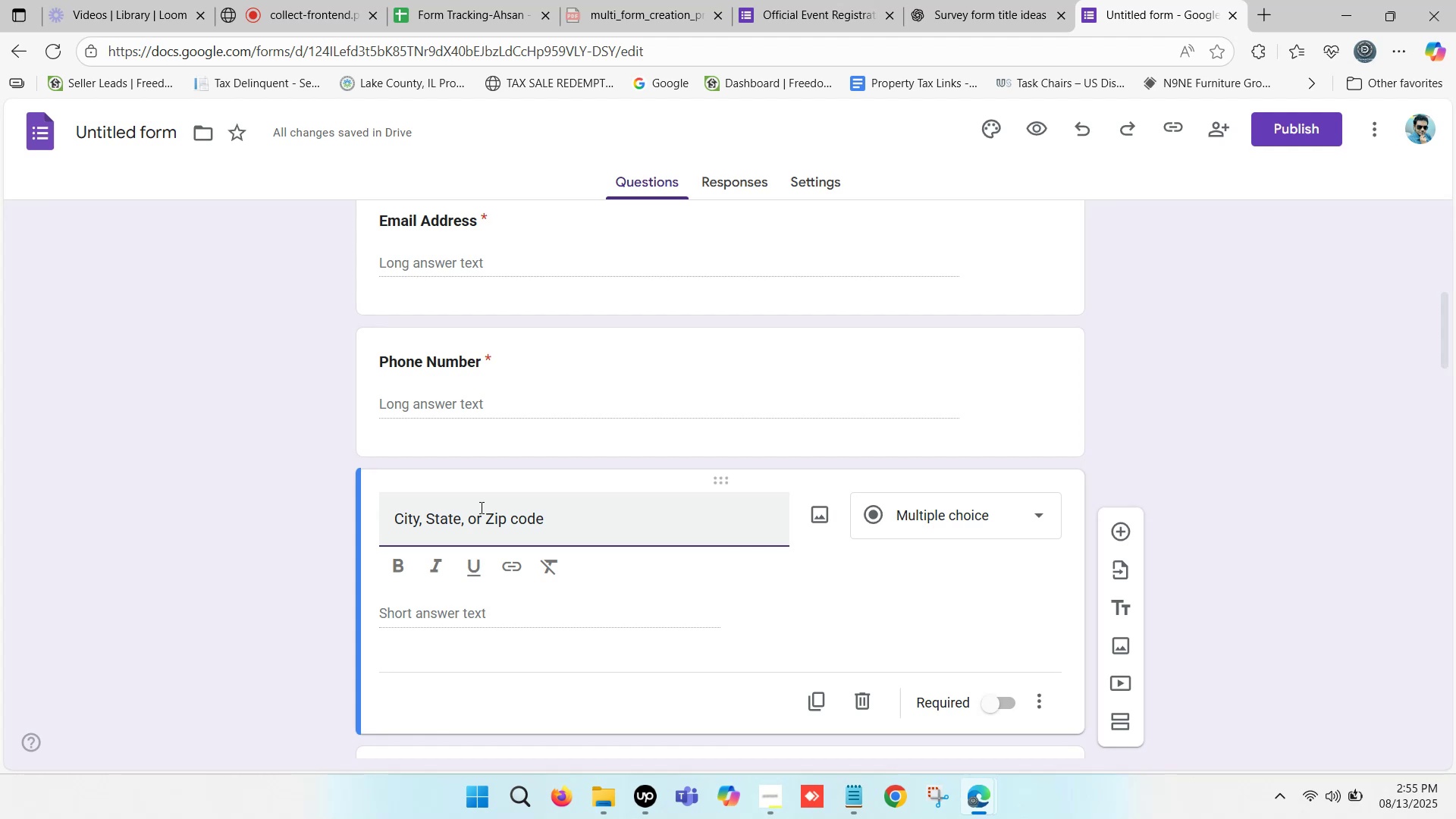 
left_click([481, 516])
 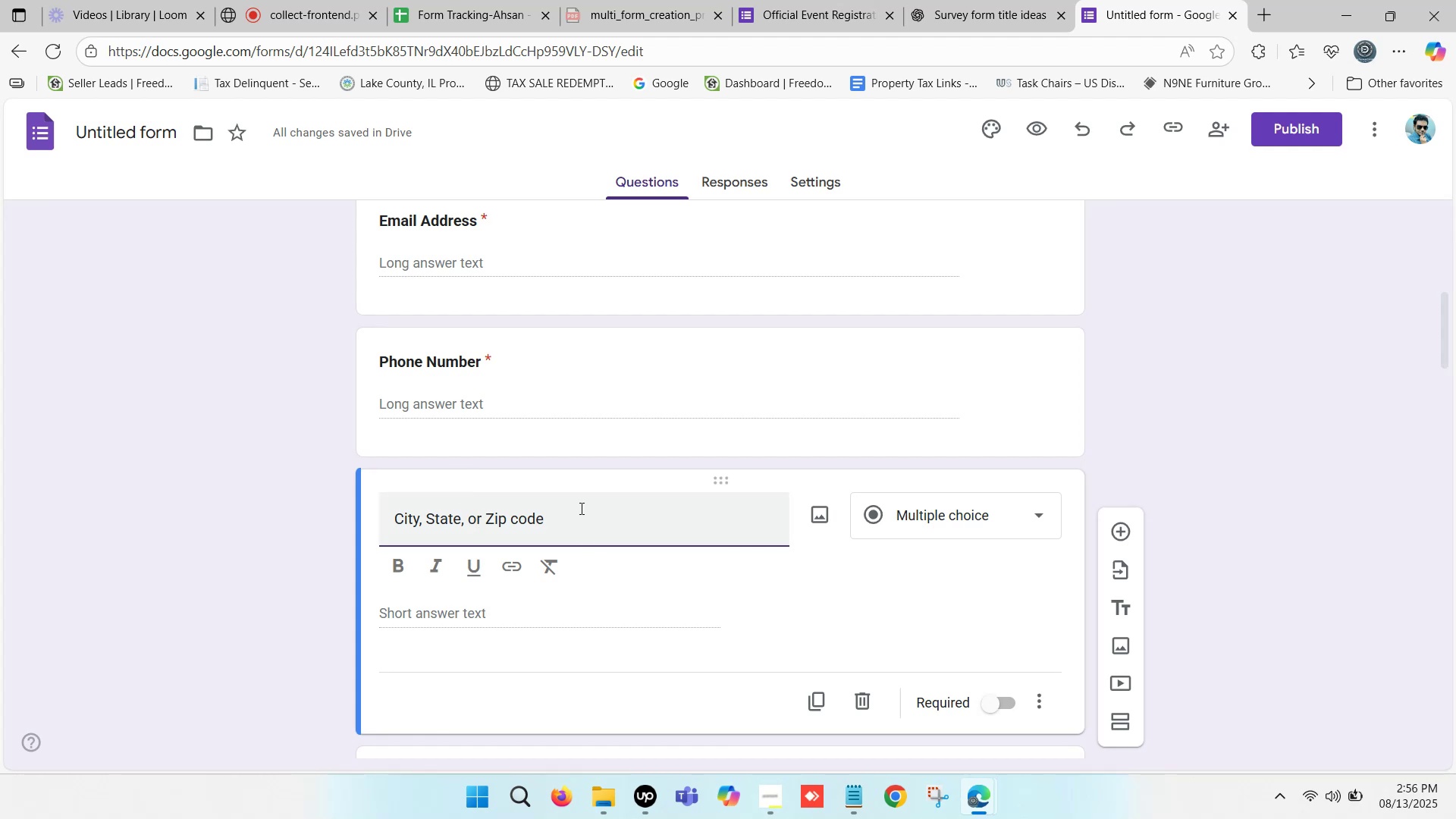 
wait(8.04)
 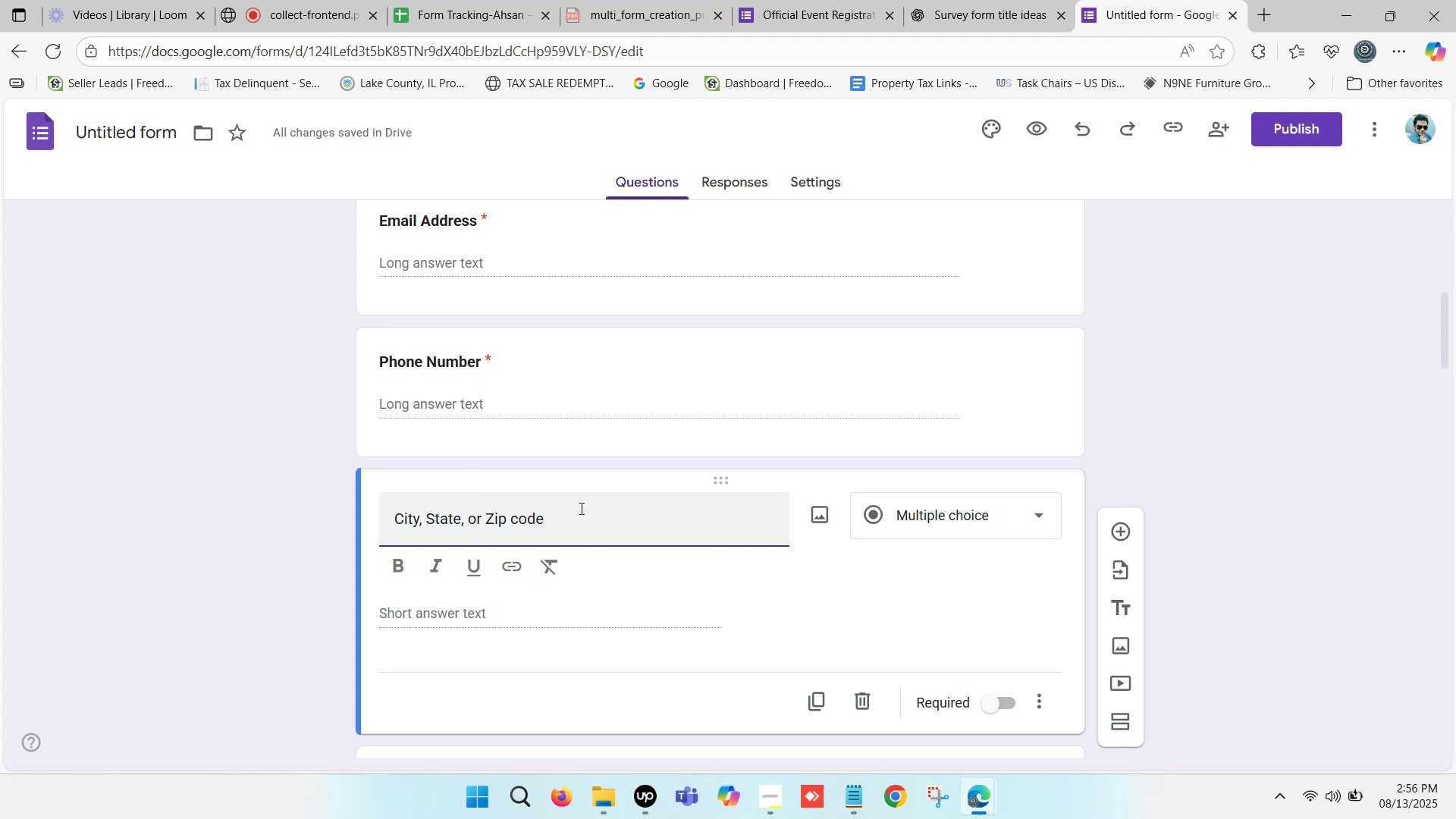 
key(Backspace)
 